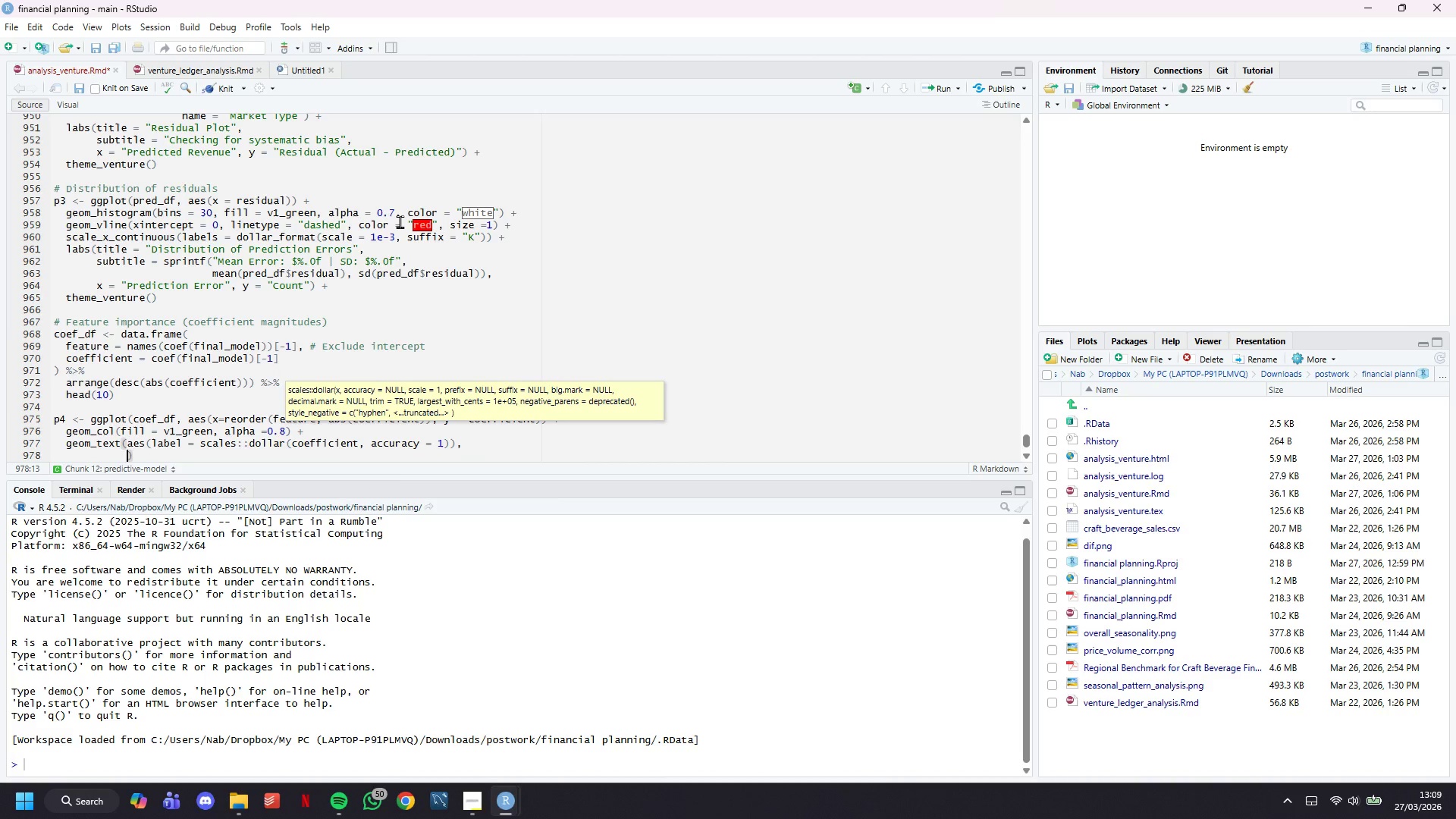 
type(hjust = ifelse(coef_df$coeffice)
key(Backspace)
type(ient > 0, -0.1, 1.1)
 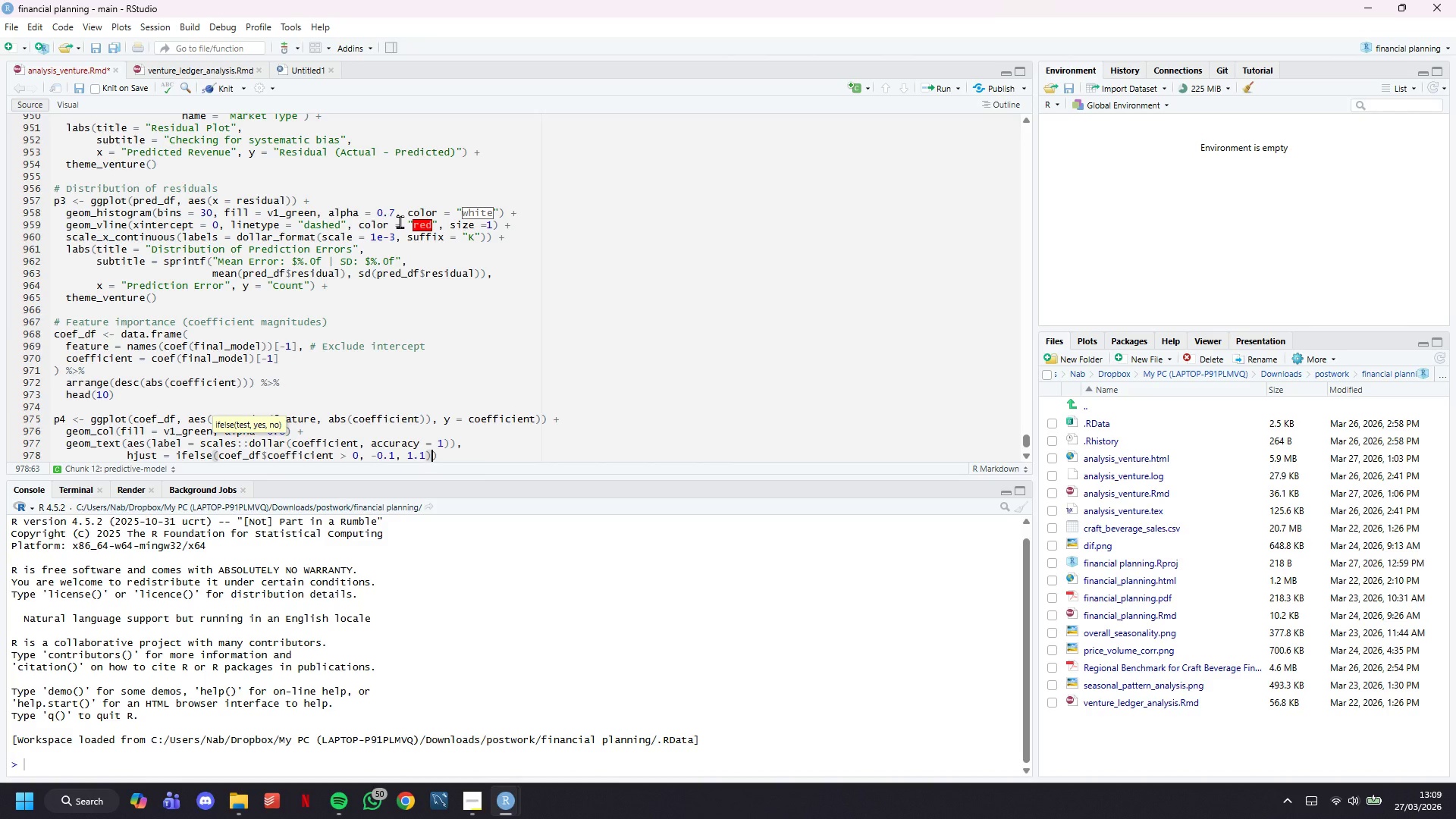 
 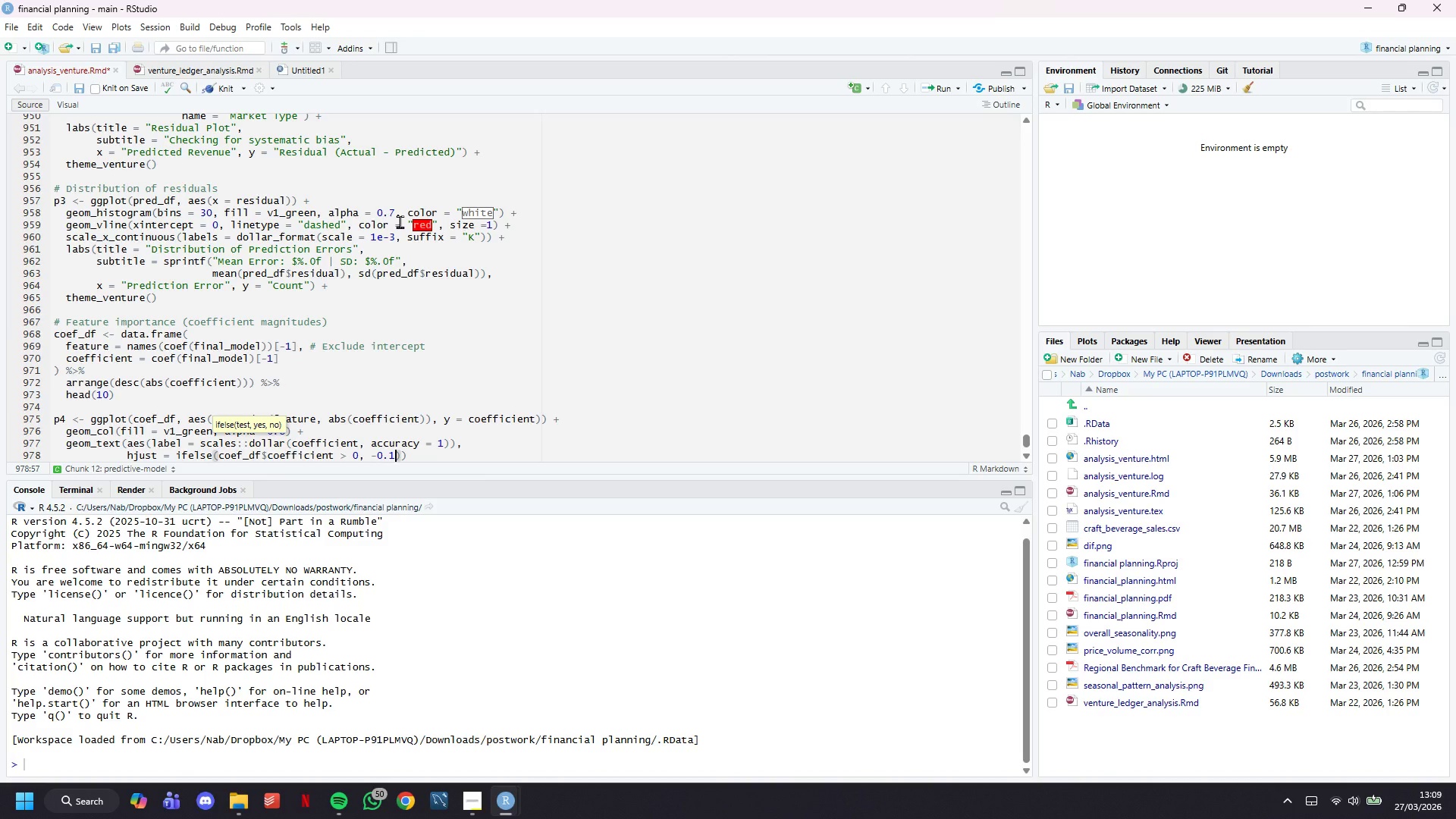 
key(ArrowRight)
 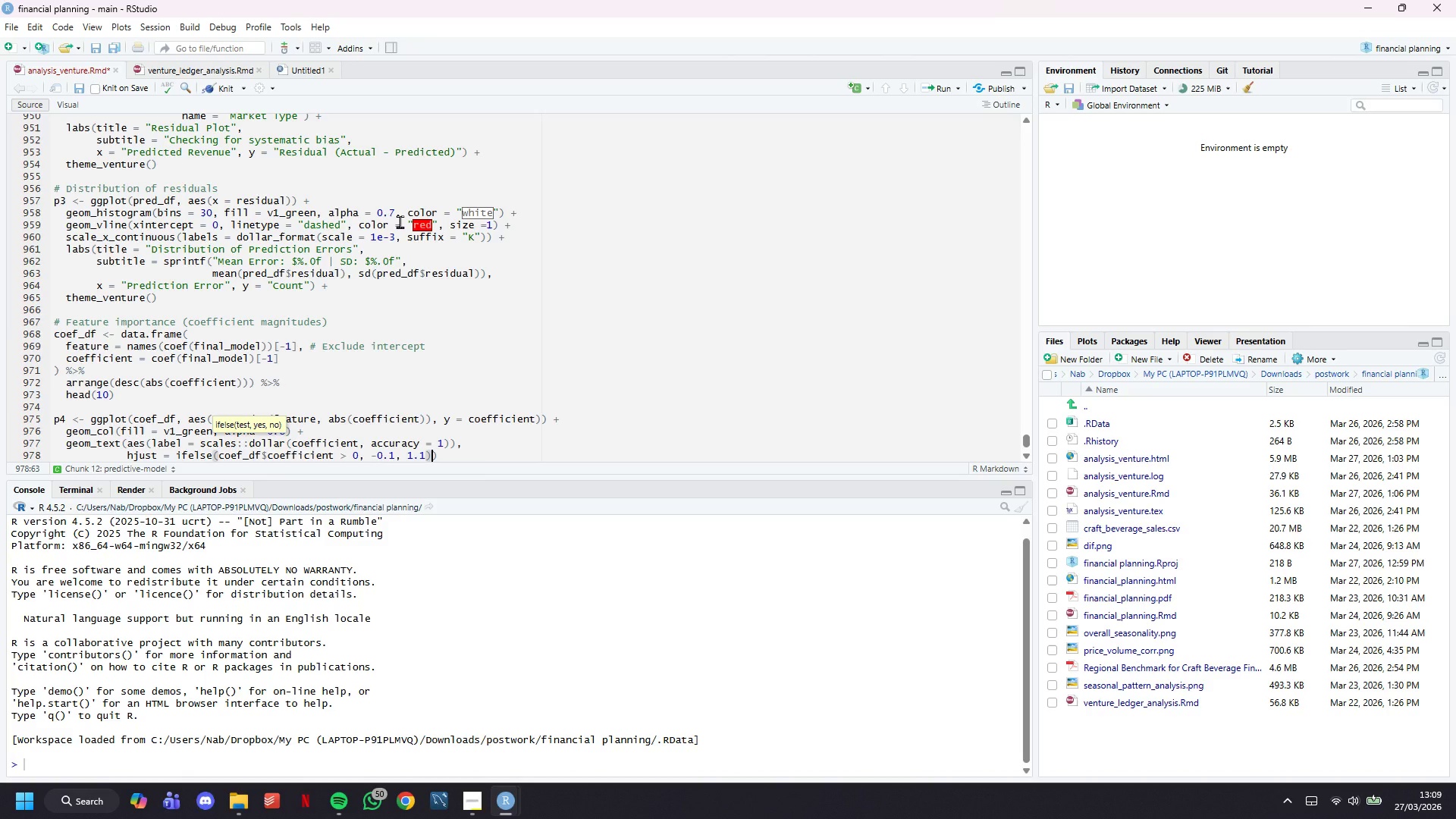 
type(, size = 3)
 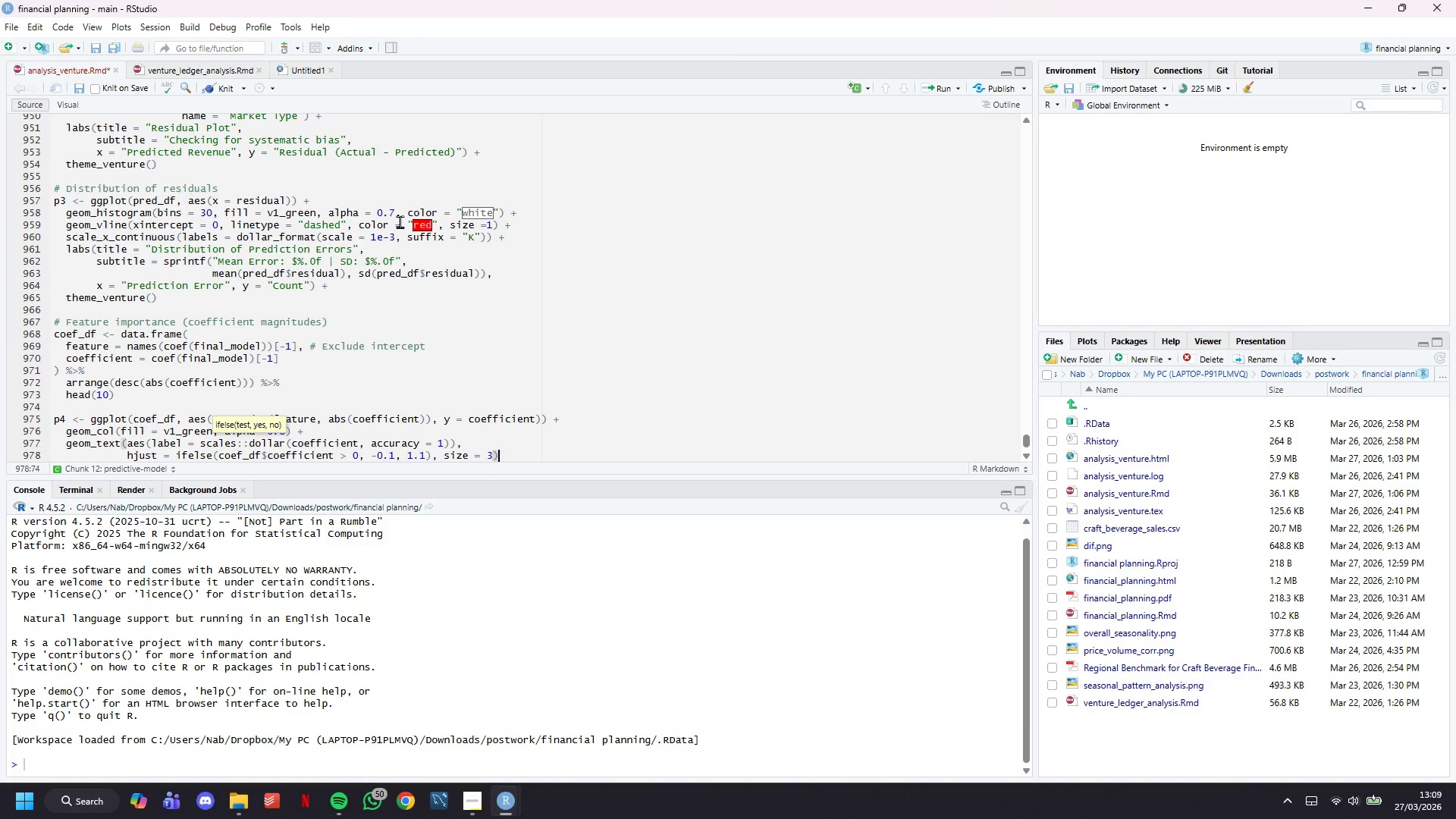 
key(ArrowRight)
 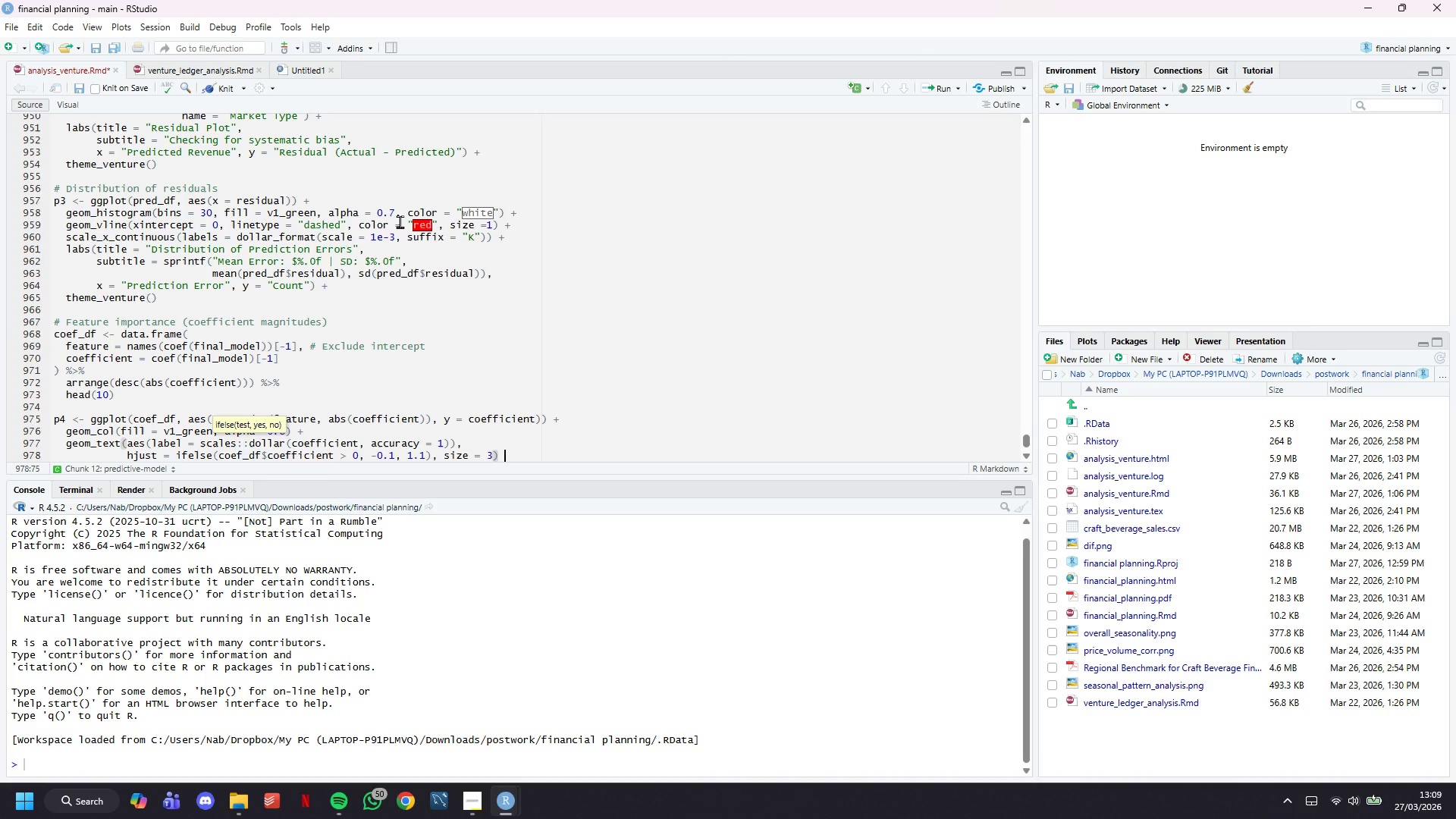 
key(Space)
 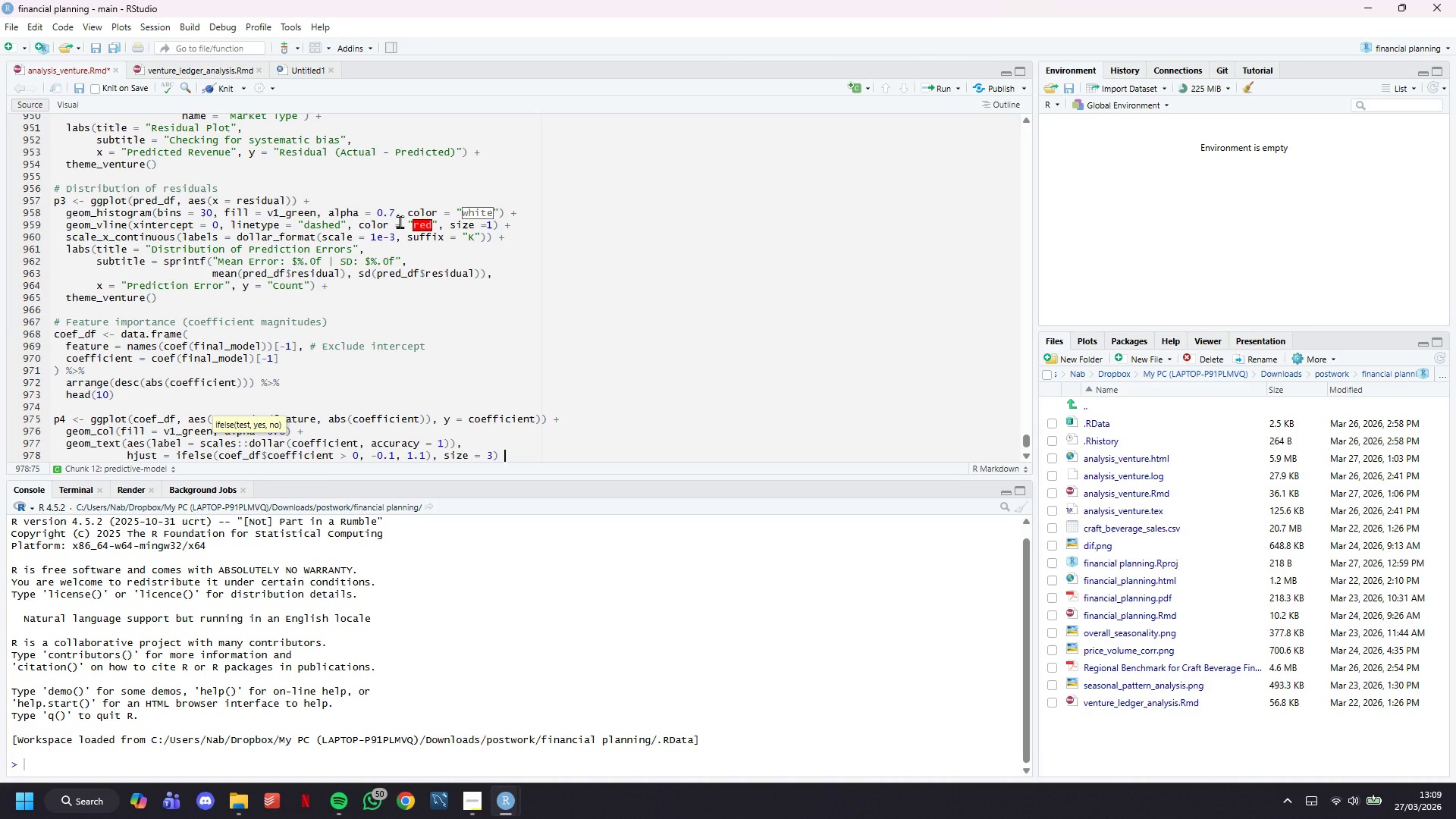 
key(Shift+Equal)
 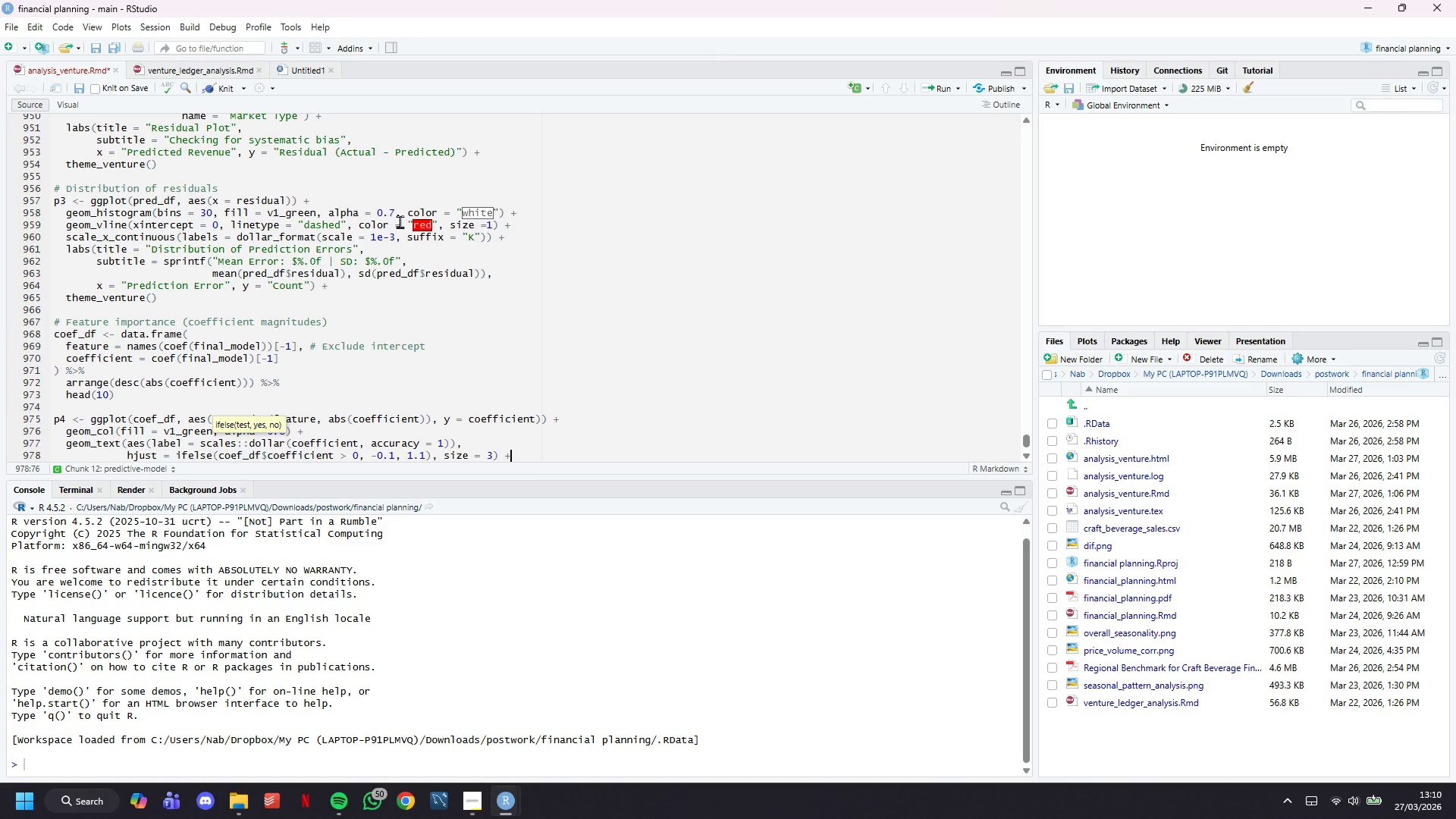 
wait(15.91)
 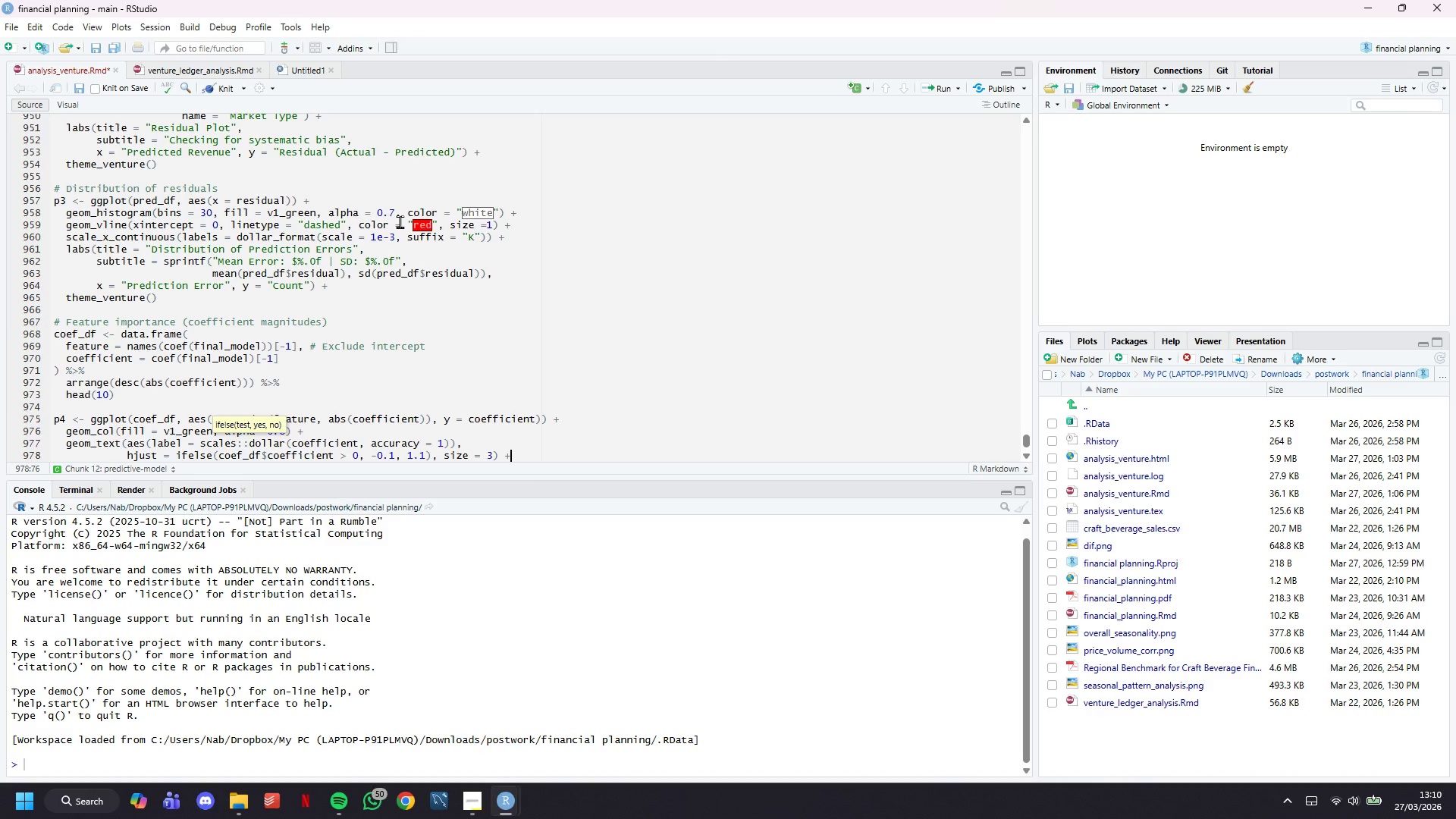 
key(Space)
 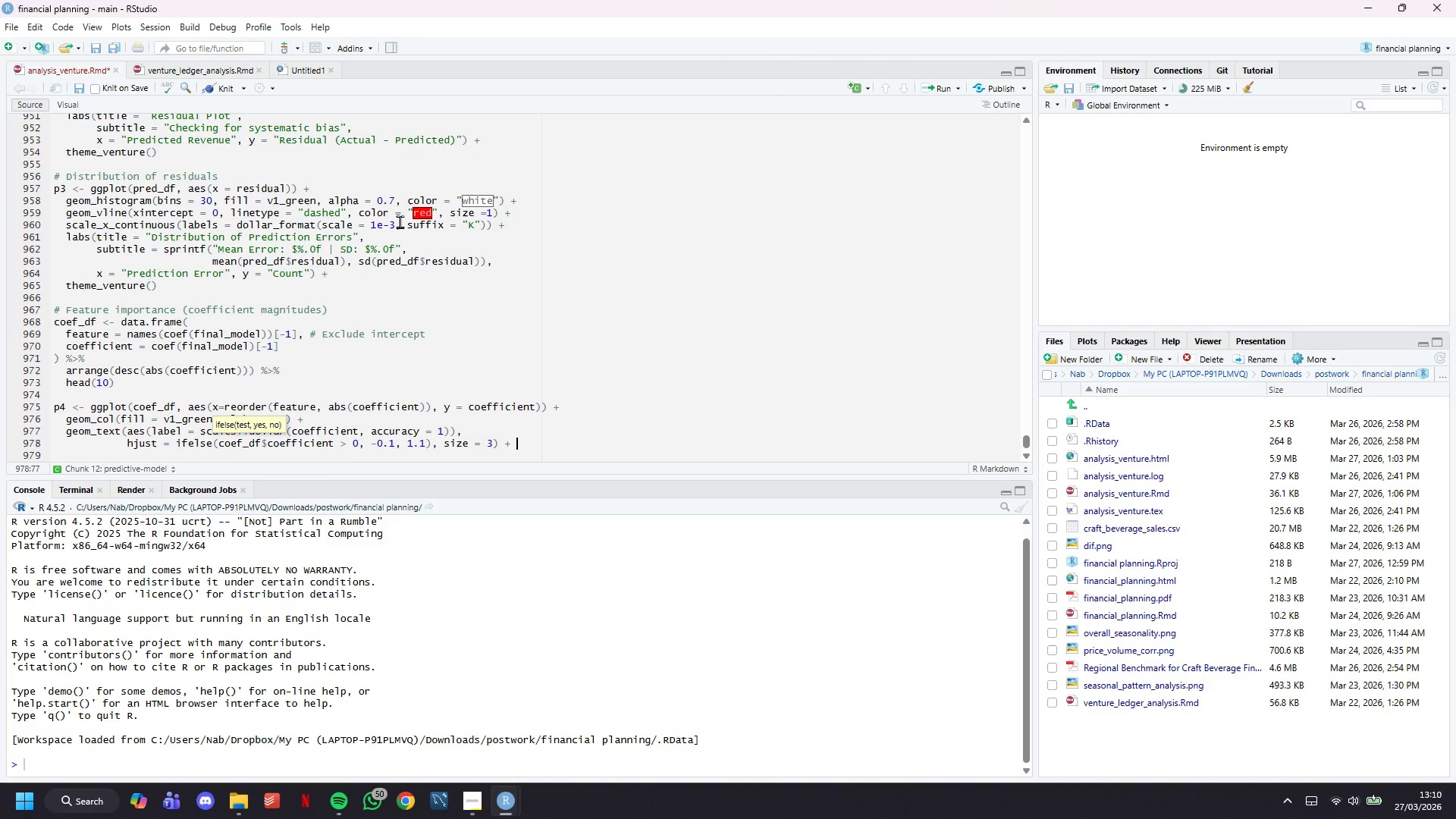 
scroll: coordinate [400, 221], scroll_direction: down, amount: 4.0
 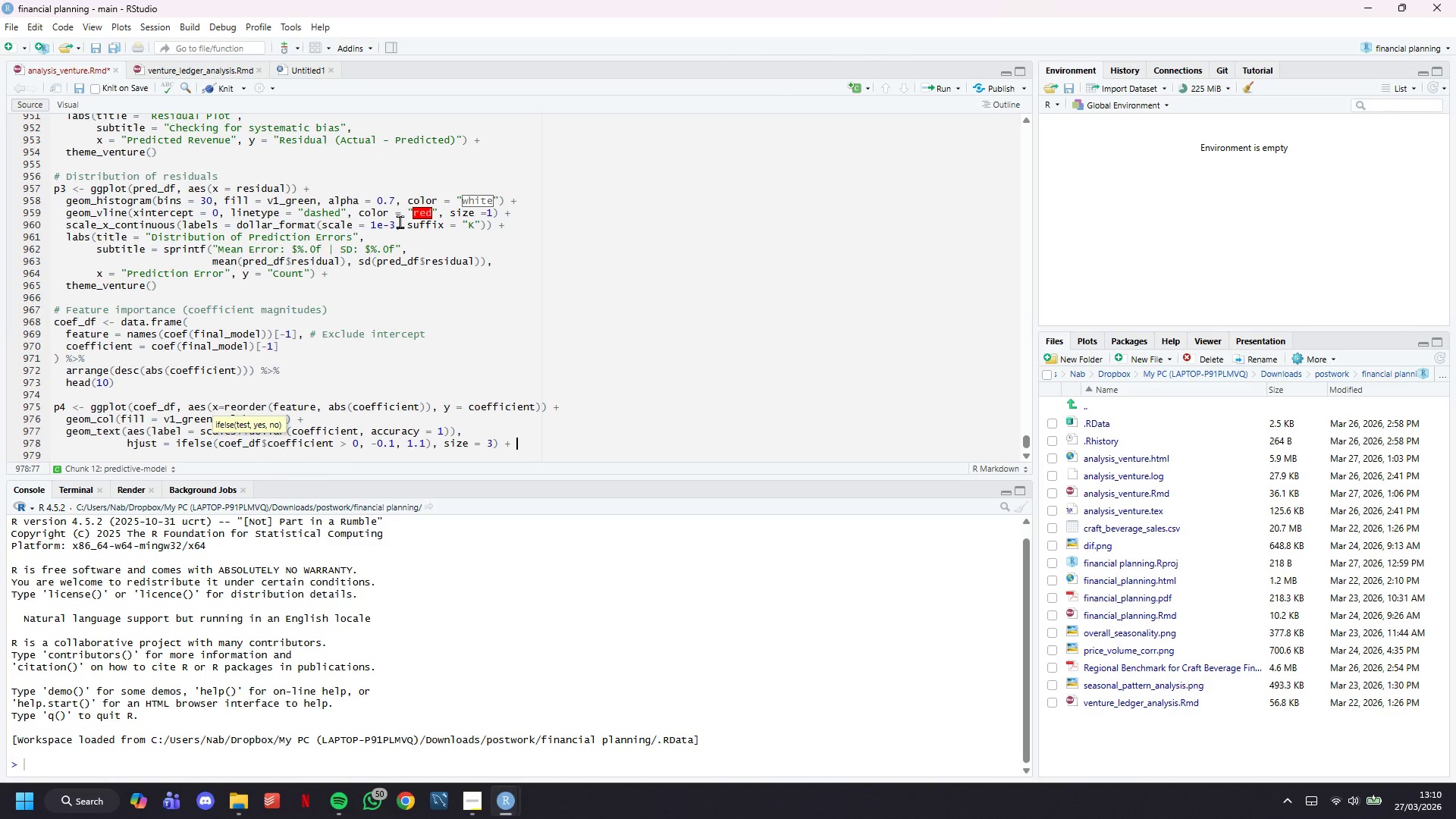 
key(Enter)
 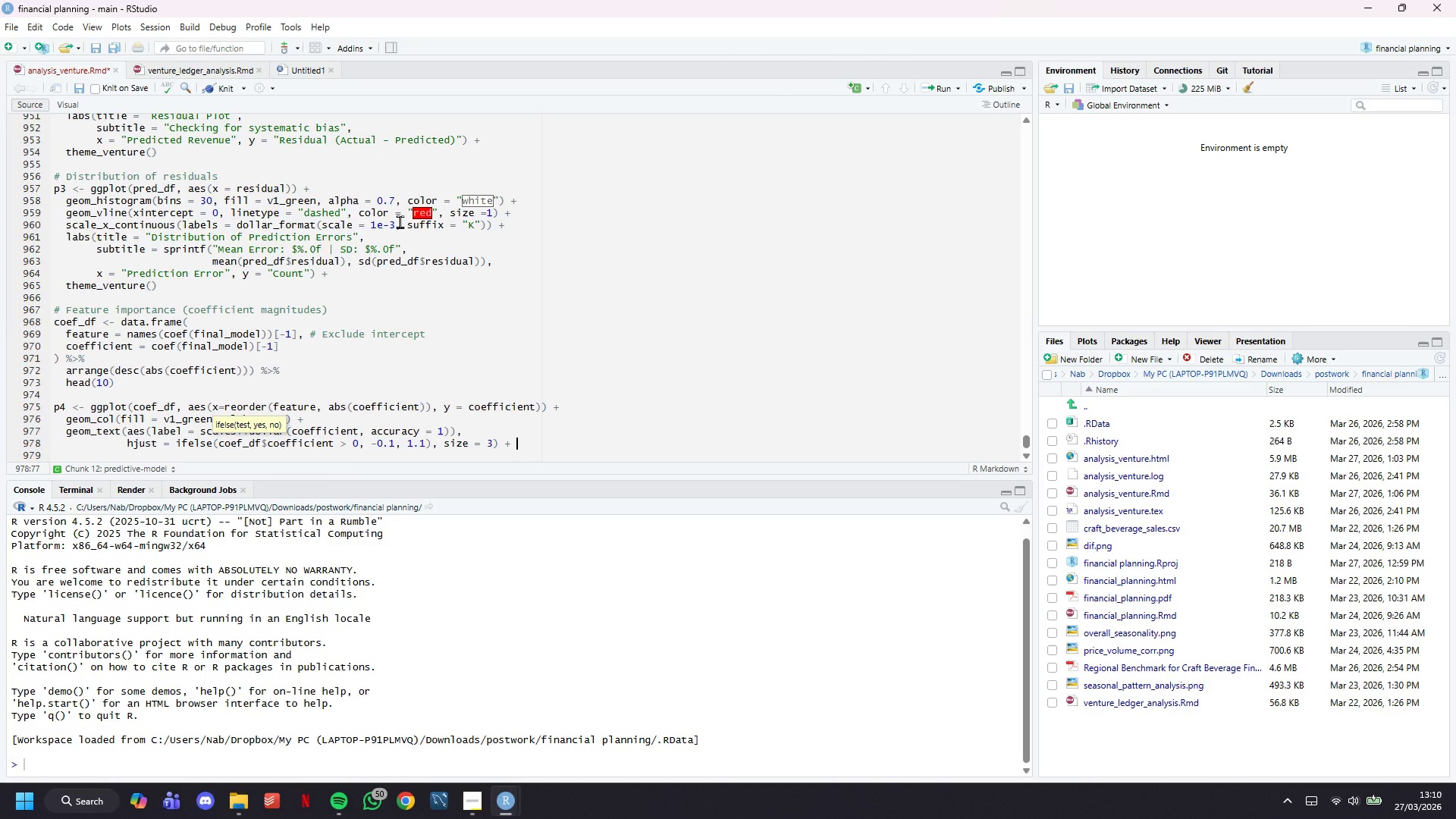 
type(coord_flip()
 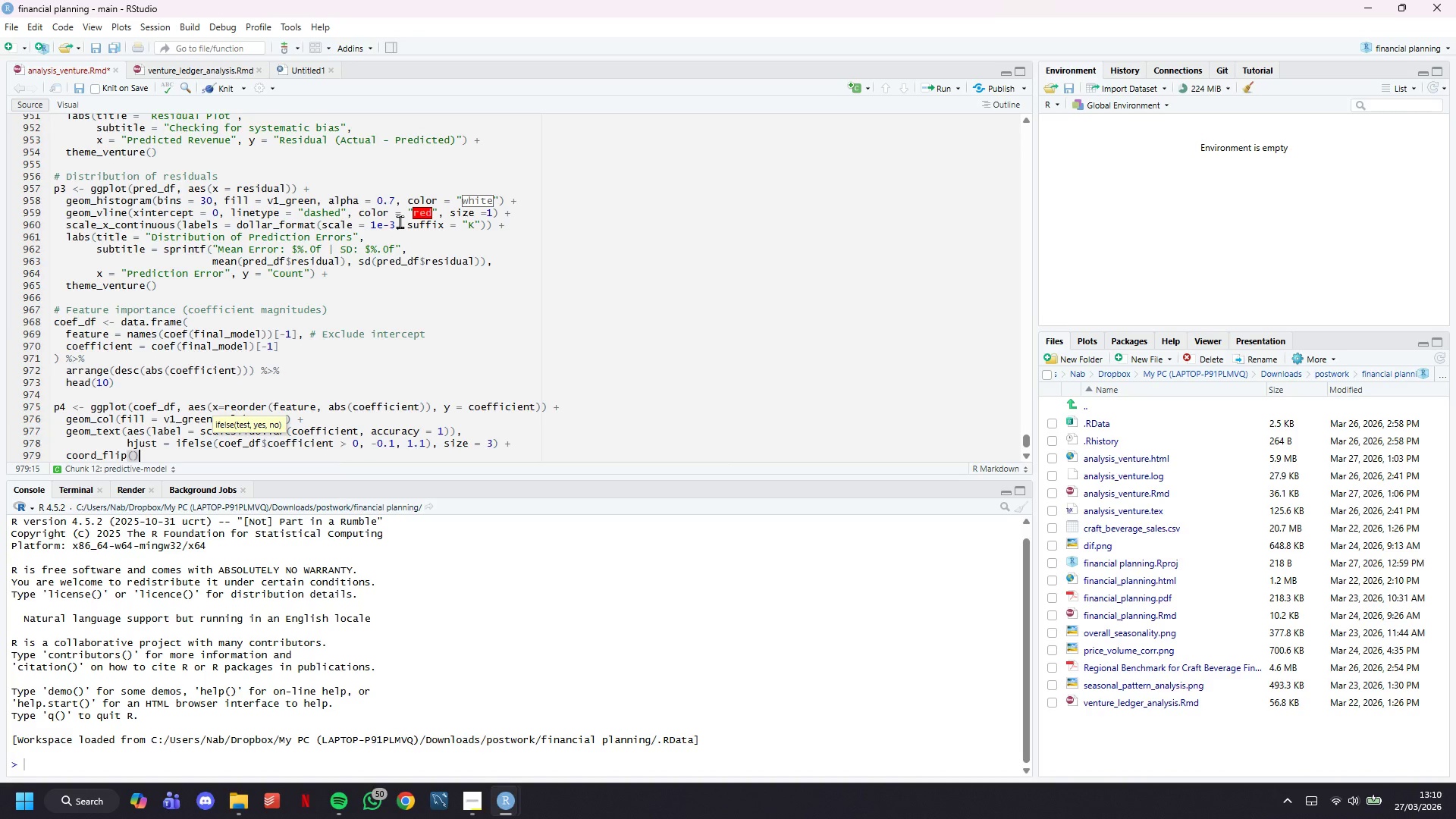 
 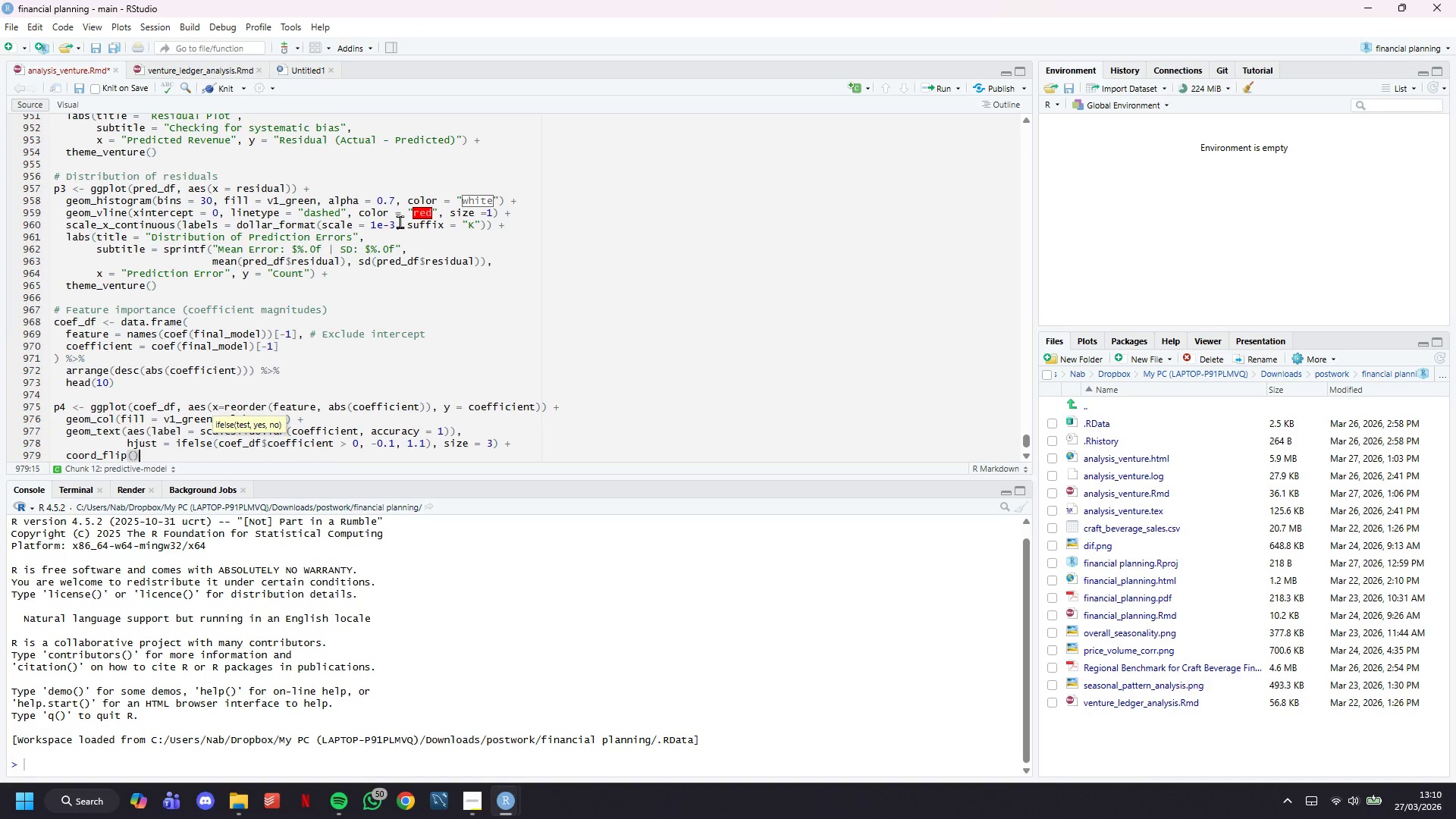 
key(ArrowRight)
 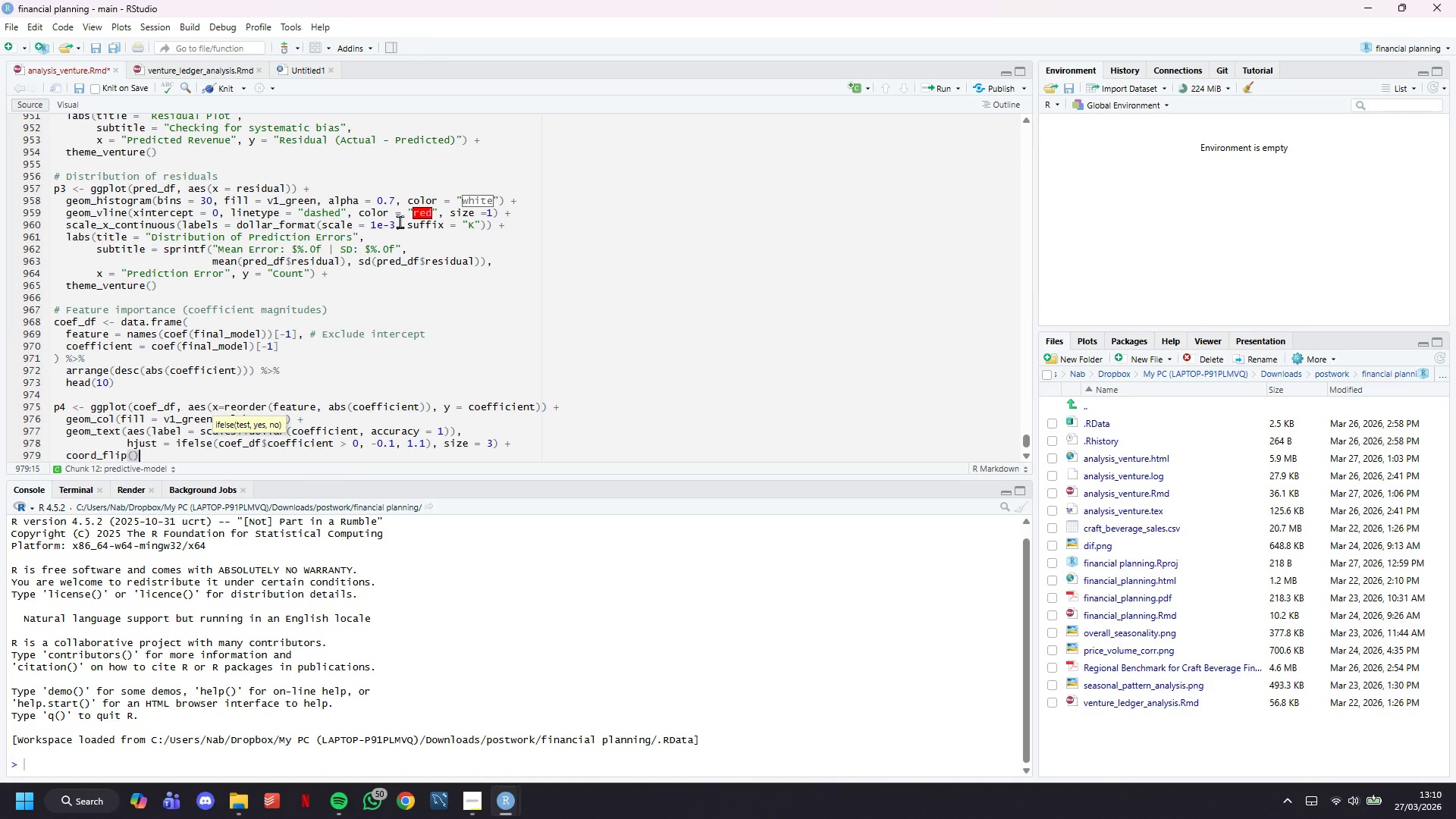 
key(Space)
 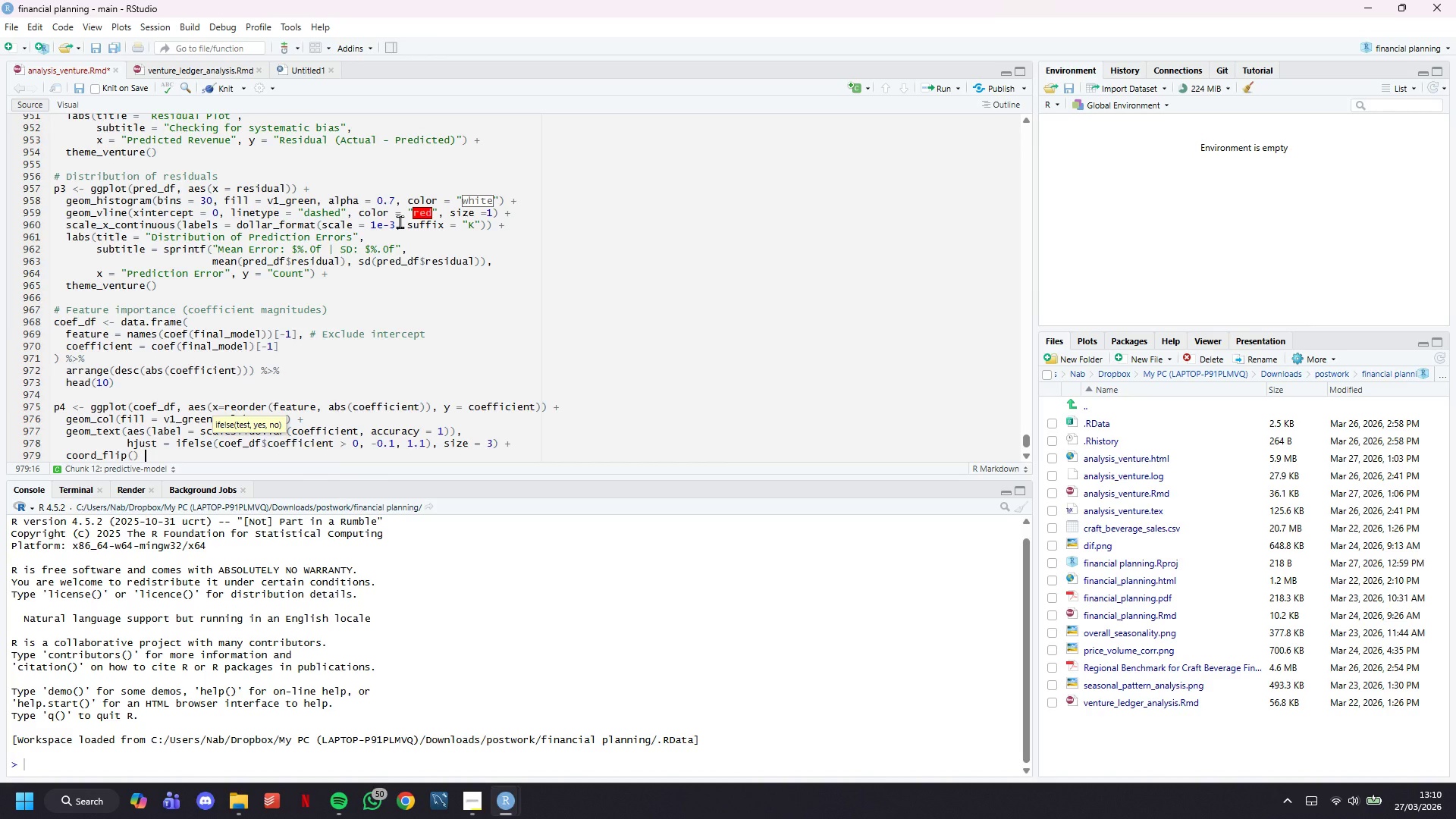 
key(Shift+Equal)
 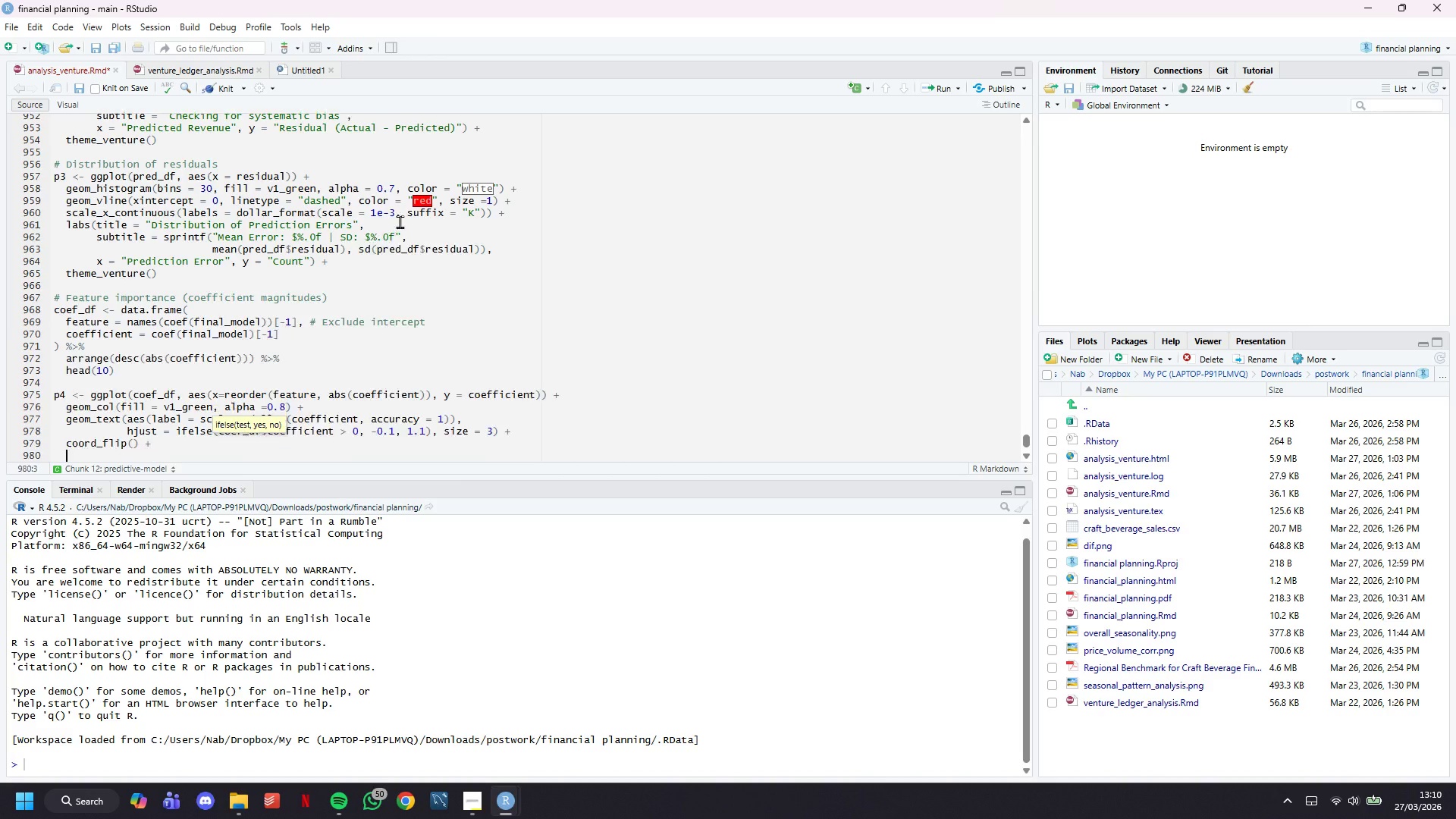 
key(Enter)
 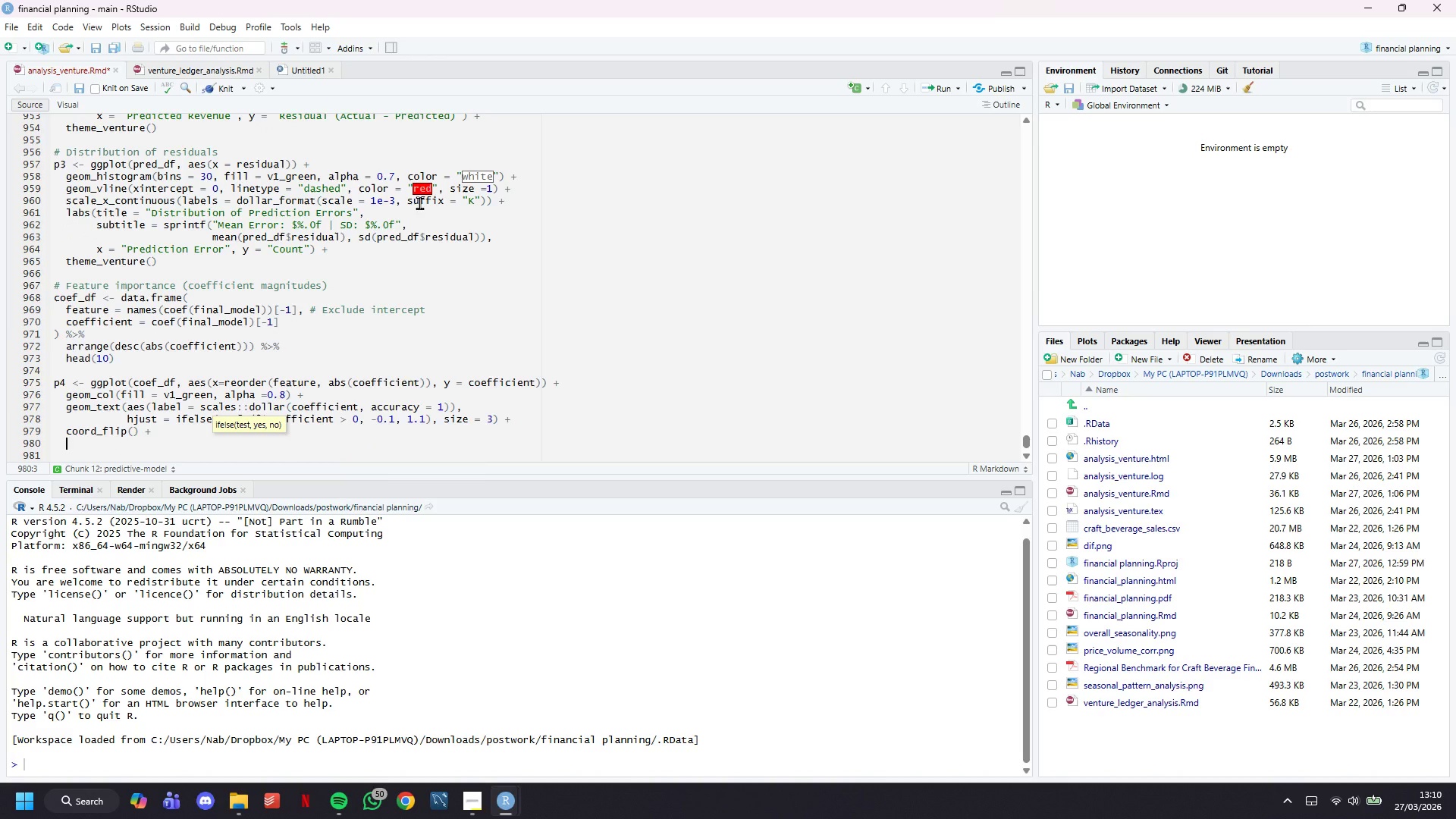 
scroll: coordinate [455, 240], scroll_direction: down, amount: 8.0
 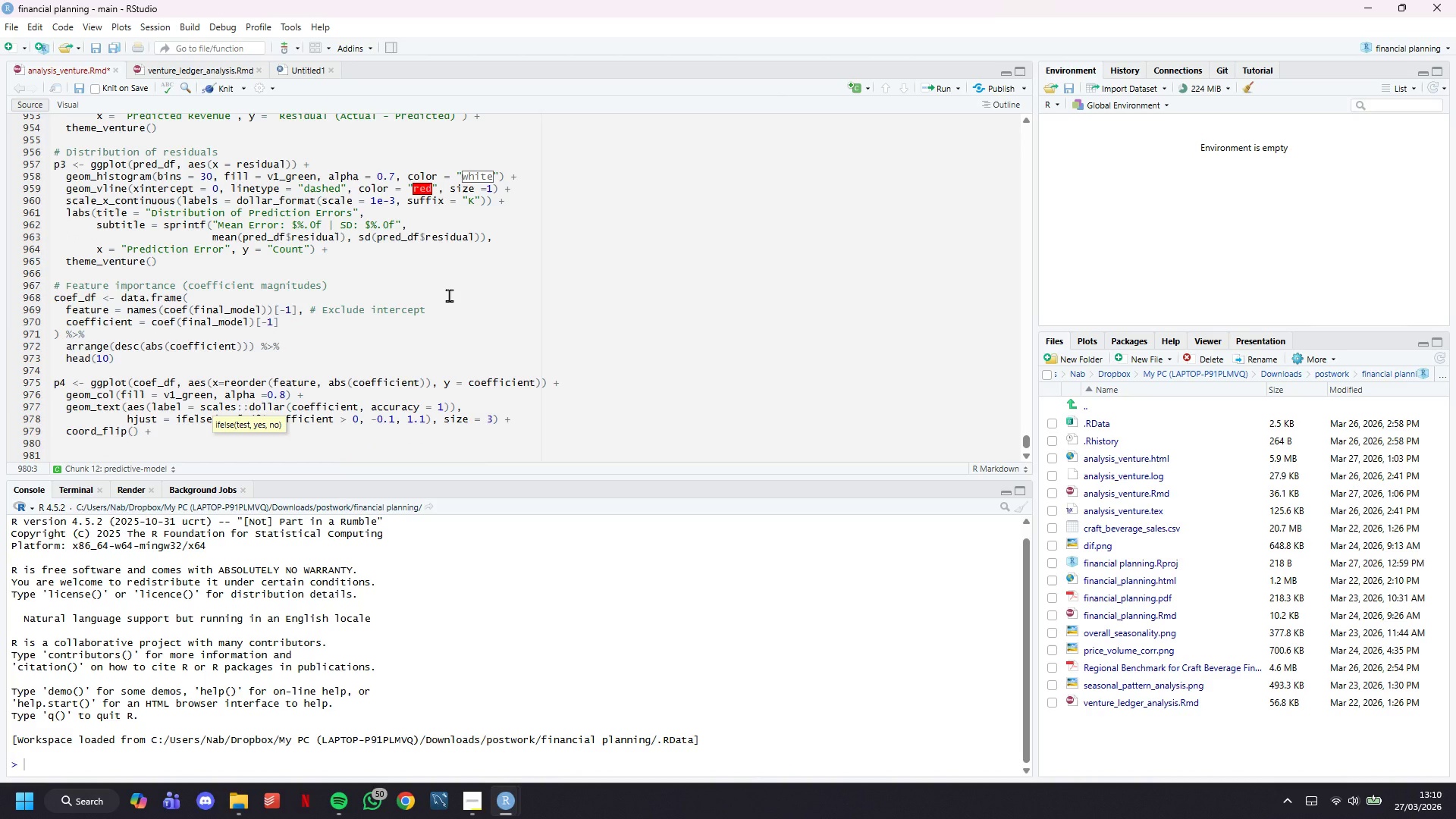 
type(labs(title = "Top 10 Model Features )
 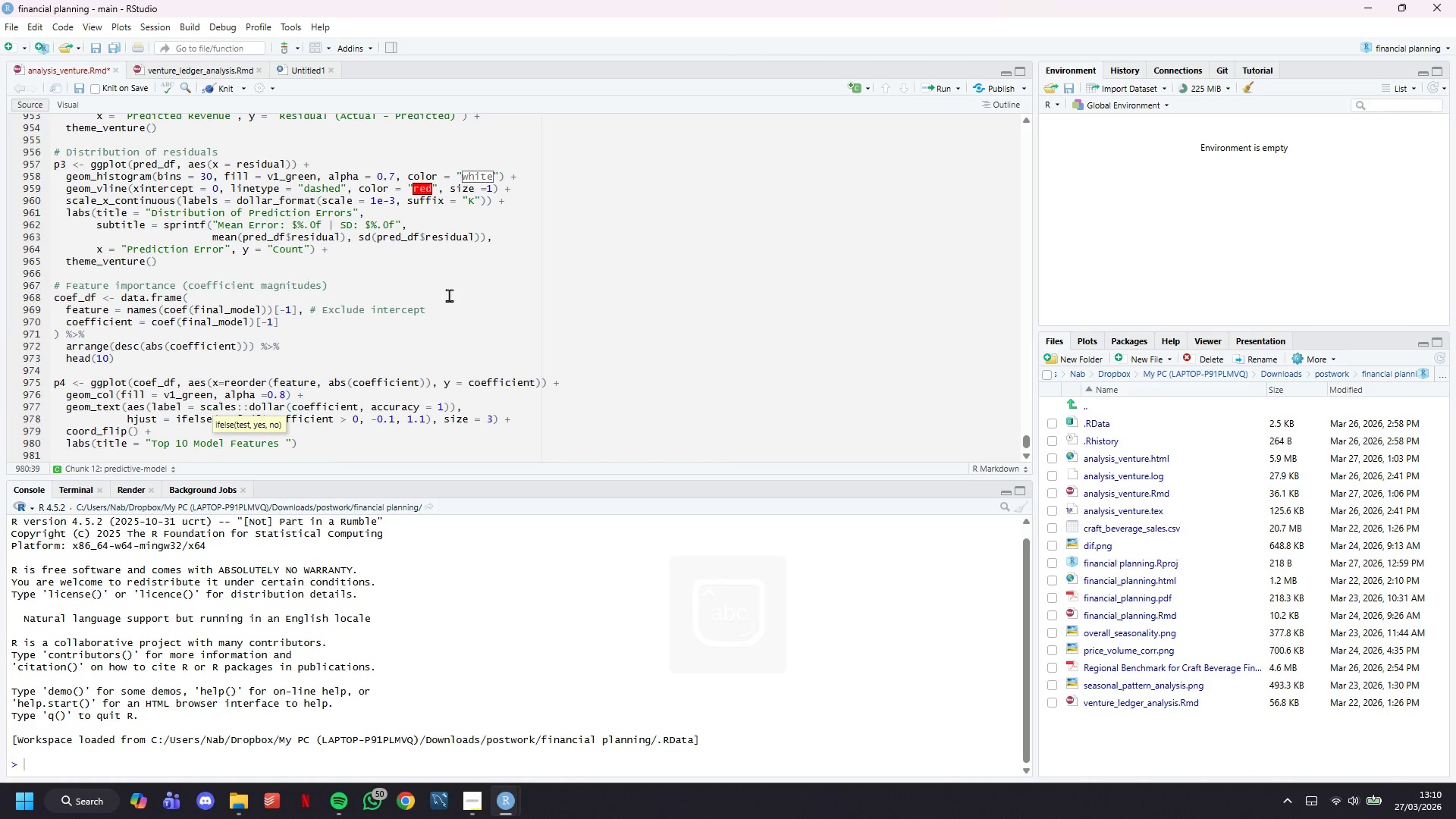 
type(by Impact)
 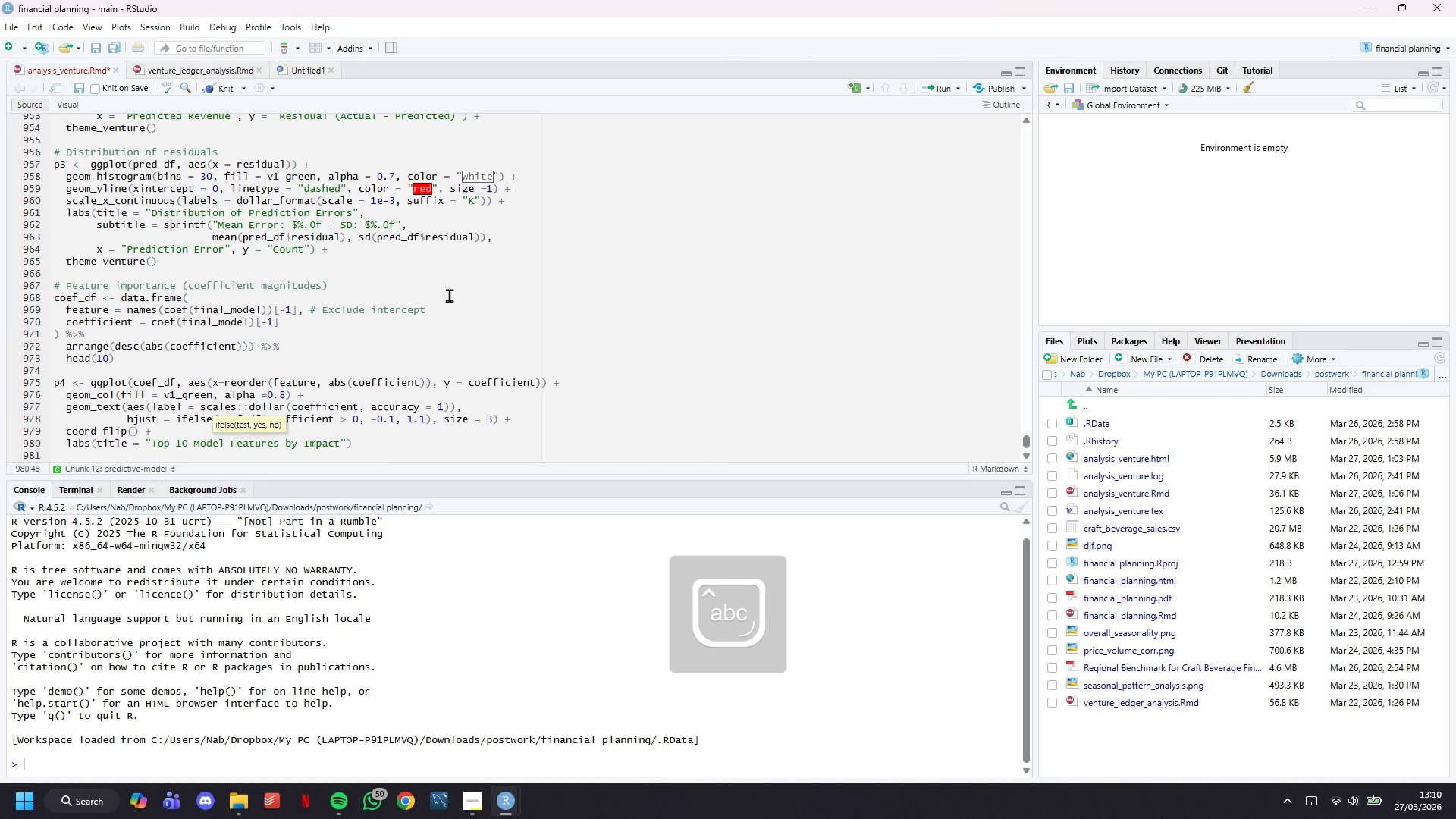 
key(ArrowRight)
 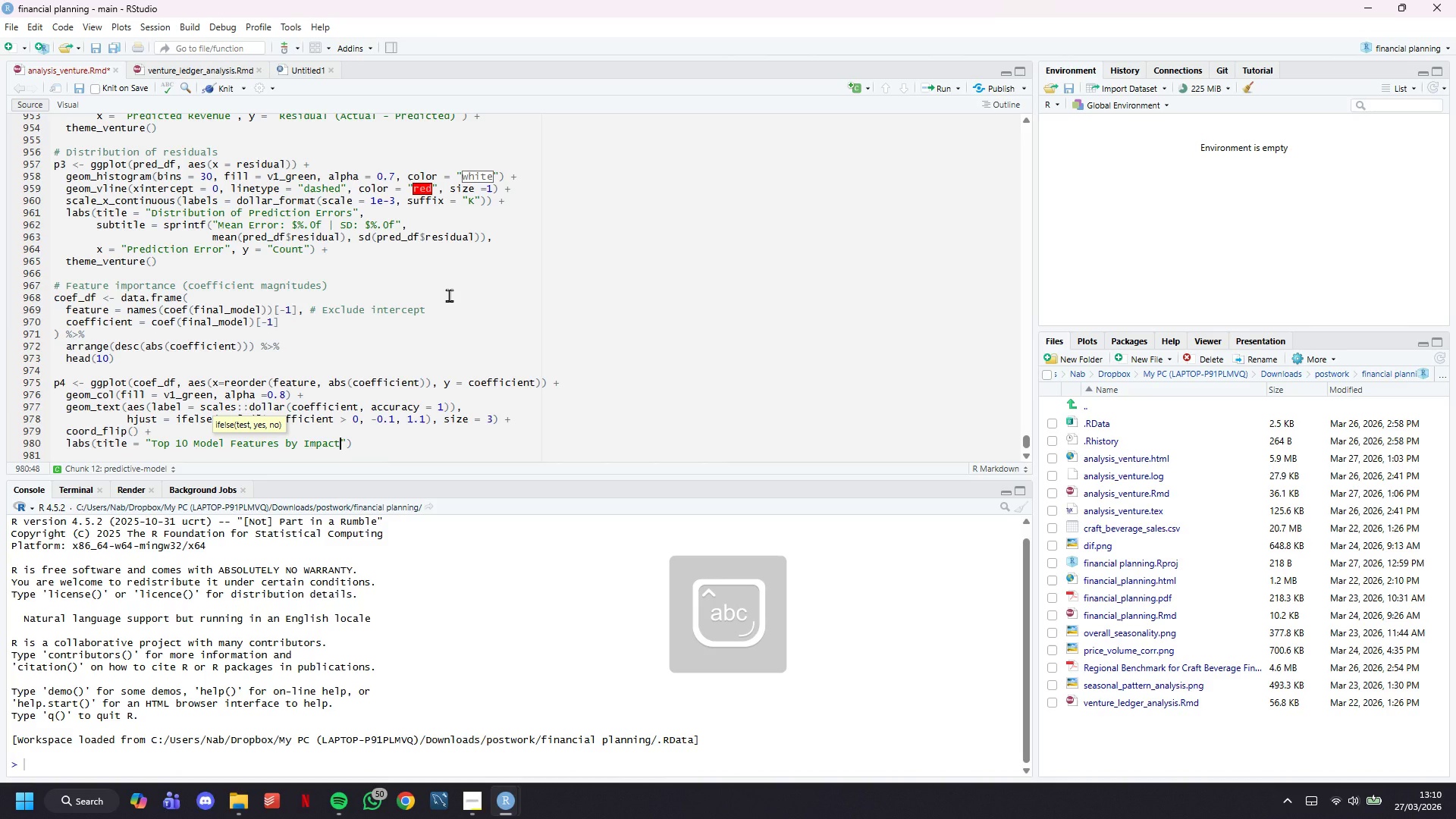 
key(Comma)
 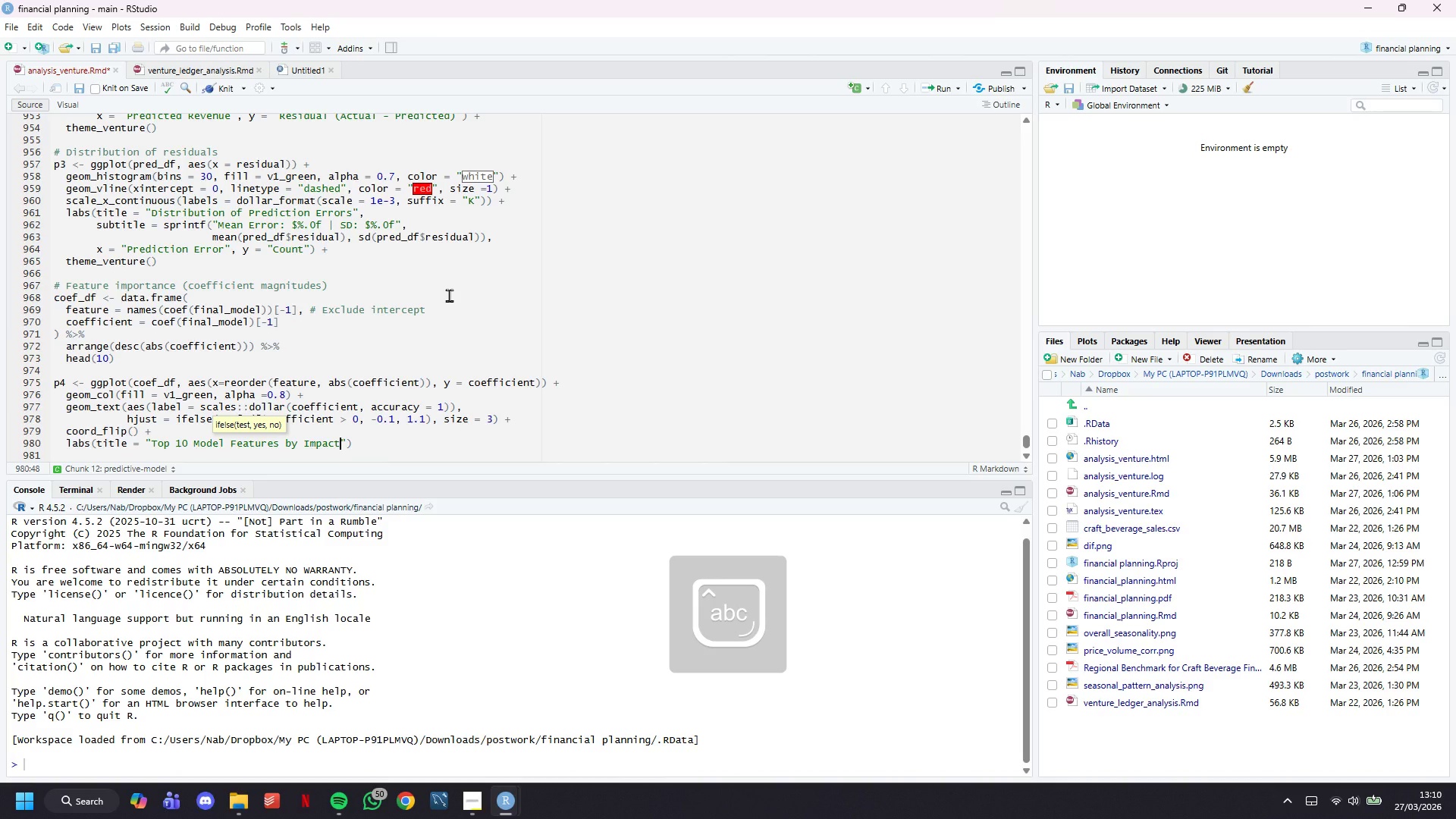 
key(Enter)
 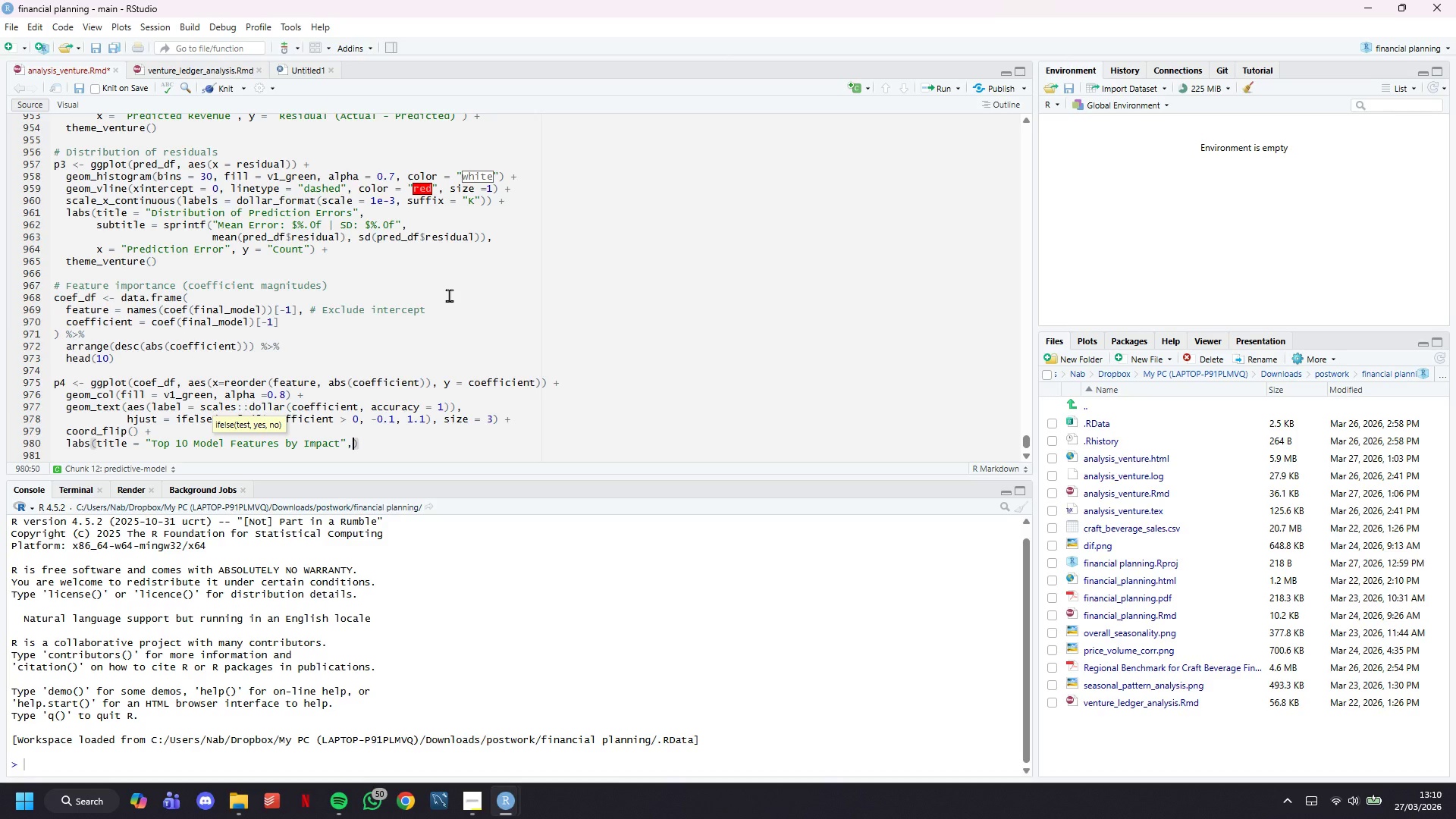 
key(S)
 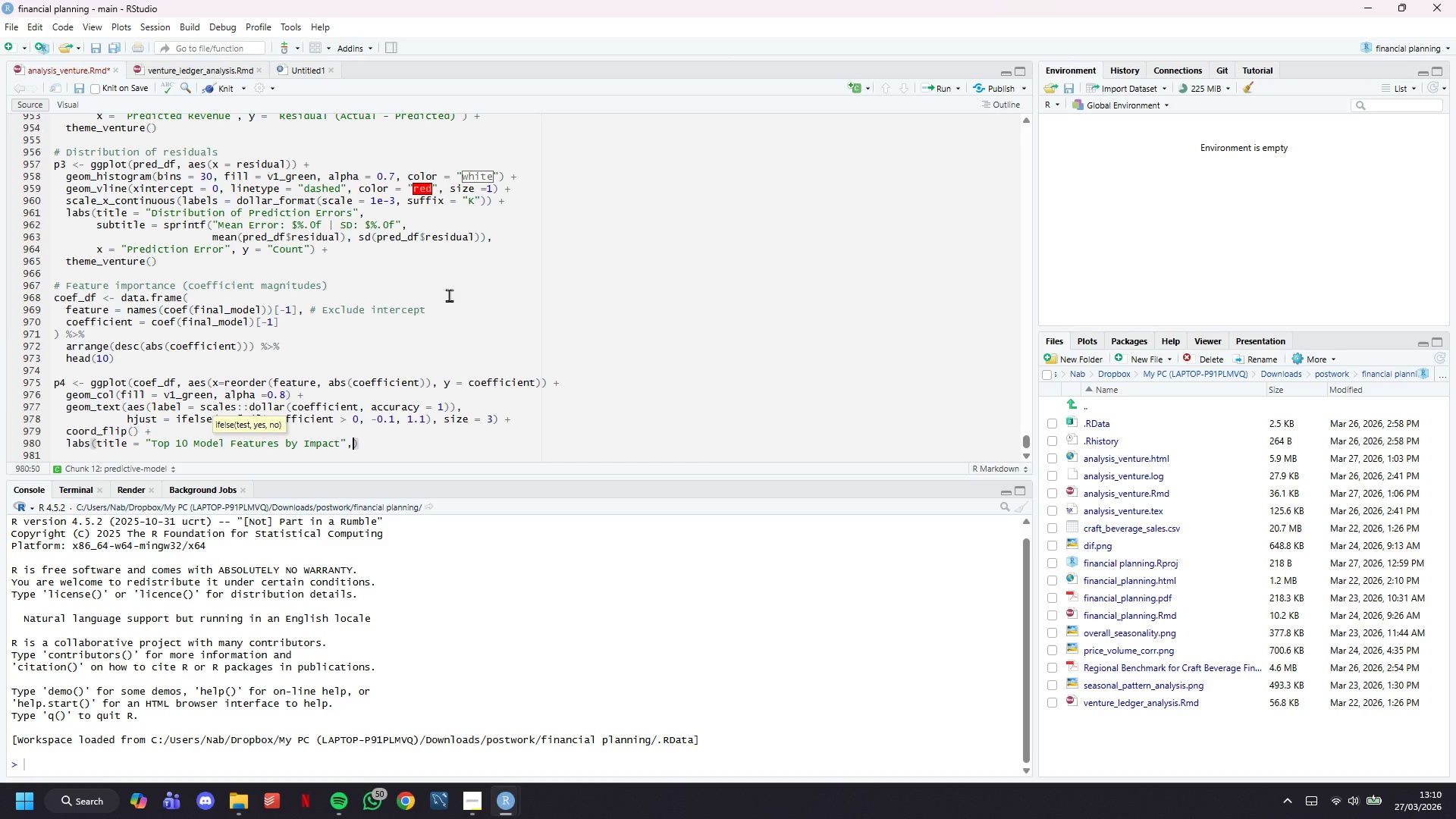 
scroll: coordinate [412, 258], scroll_direction: down, amount: 3.0
 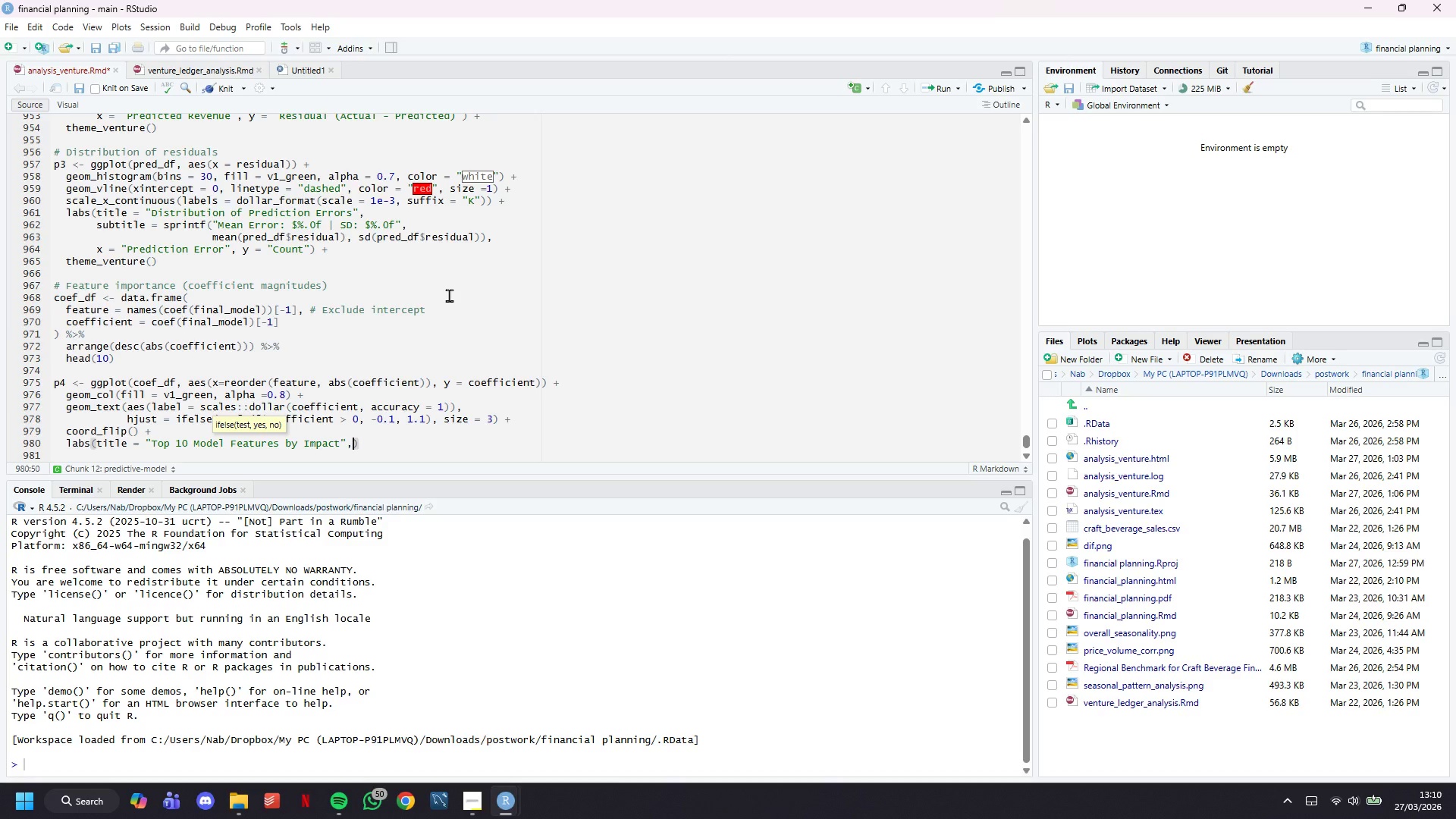 
type(ubtitle = "Coefficient magnitude ())
 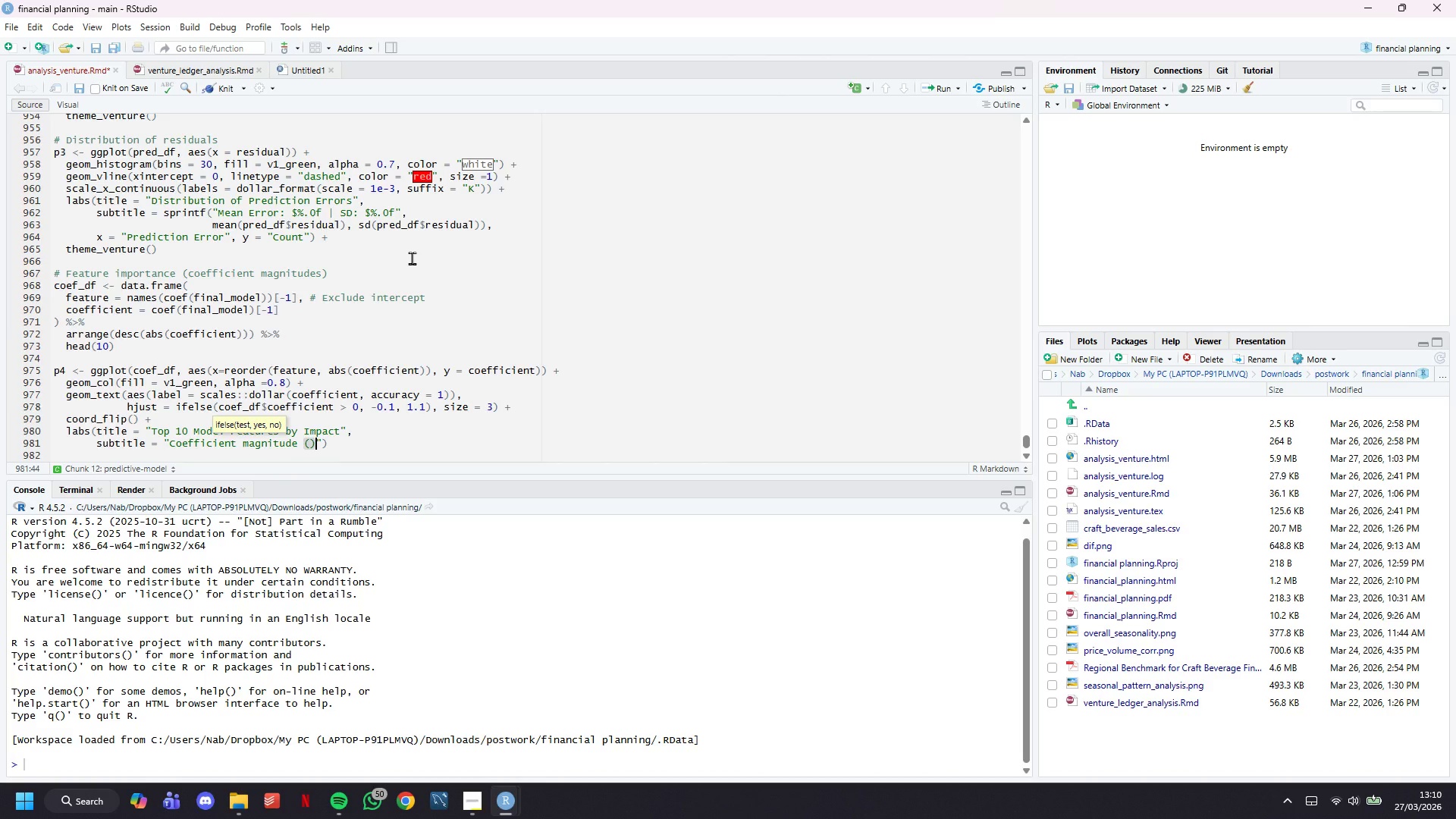 
 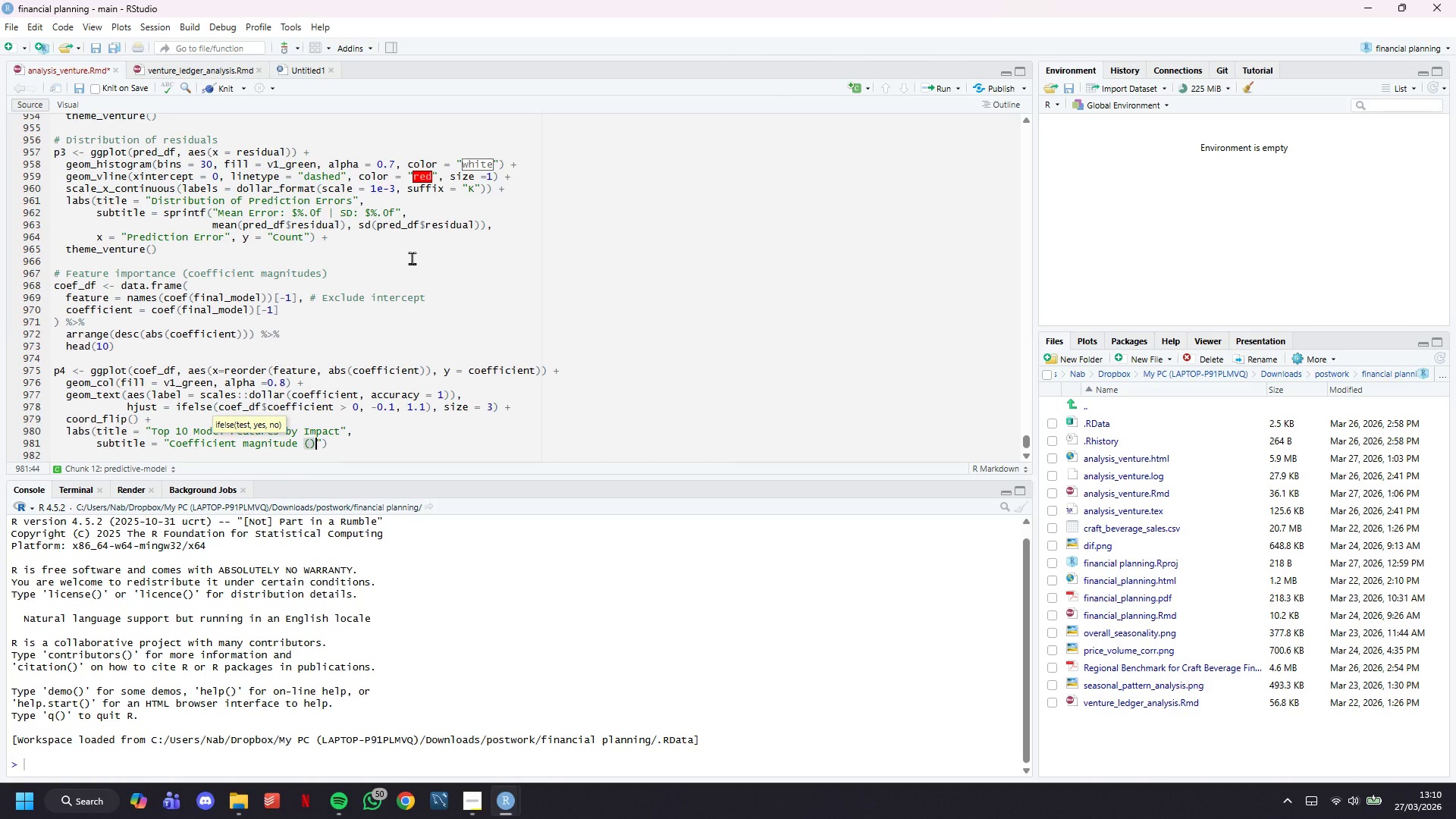 
key(ArrowLeft)
 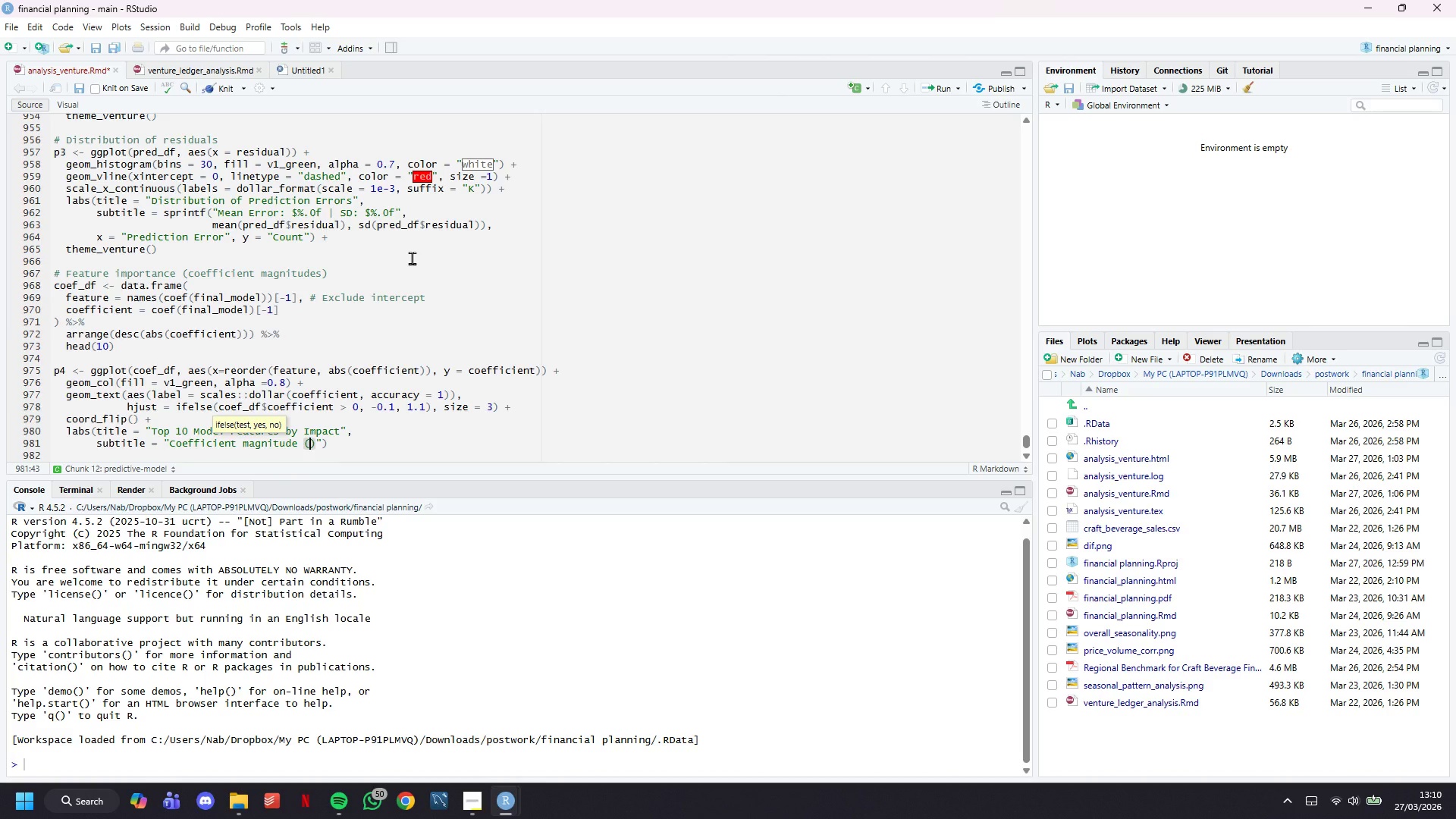 
type(larger = stronger impact on revenue)
 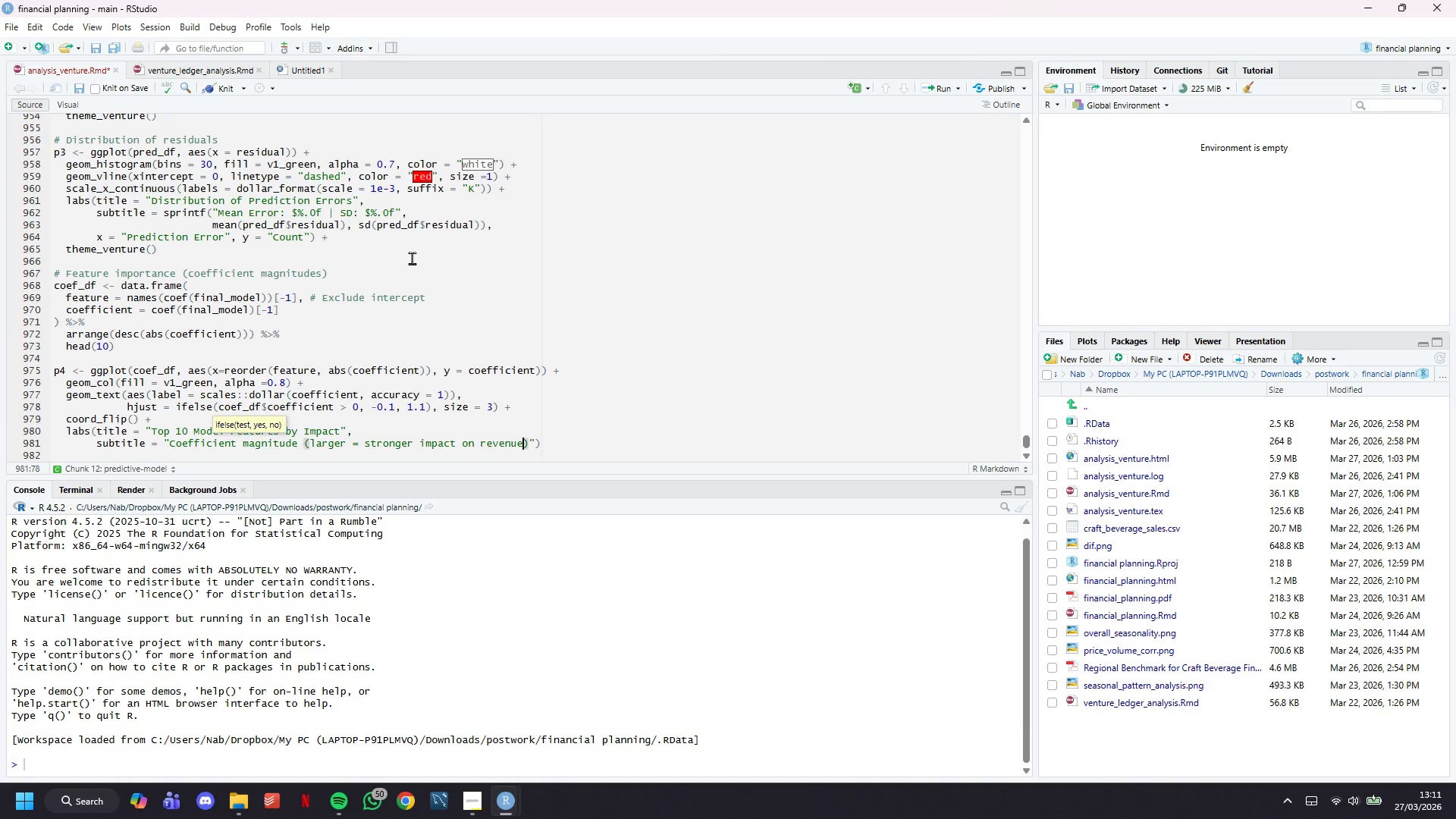 
key(ArrowRight)
 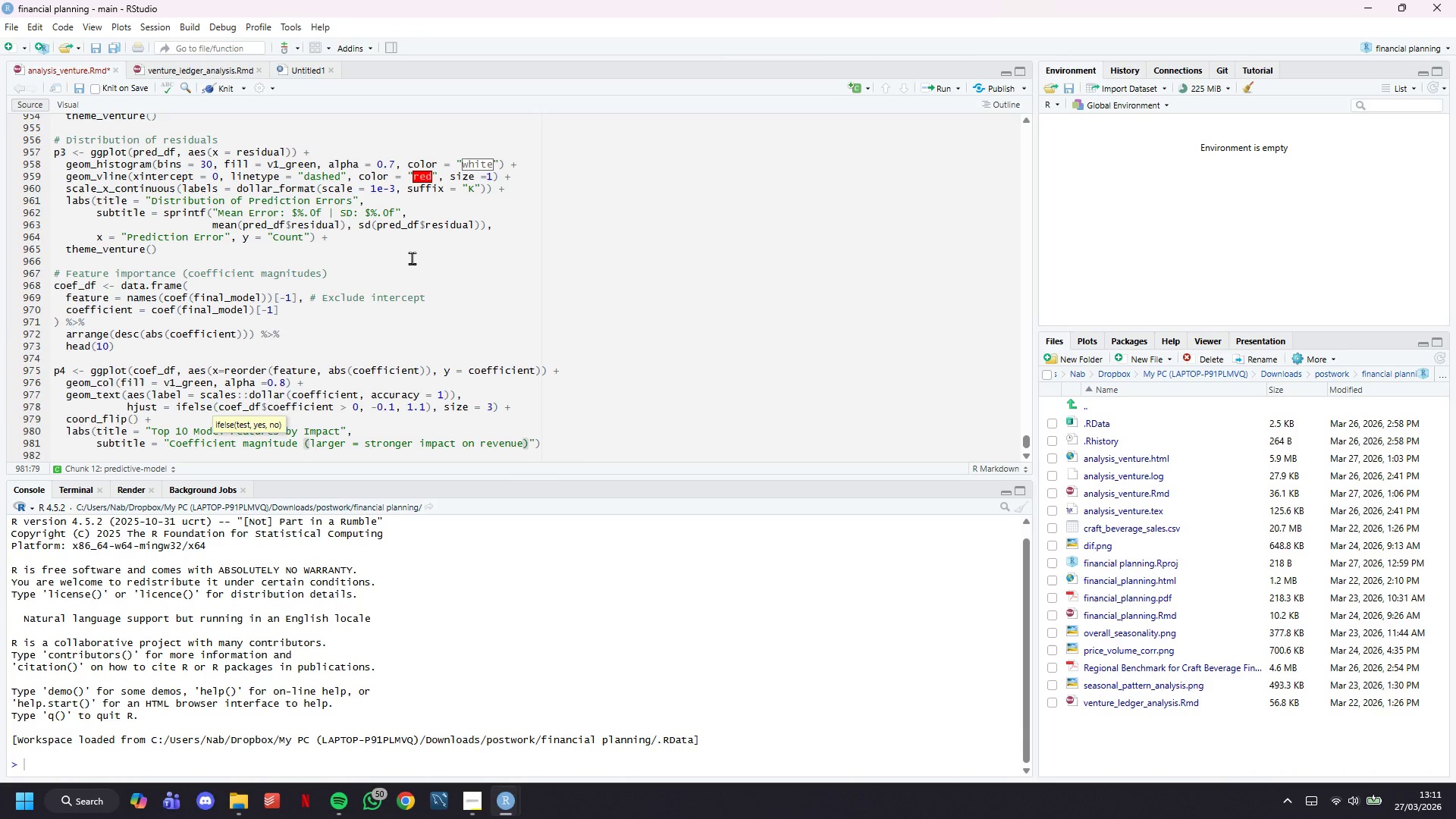 
key(ArrowRight)
 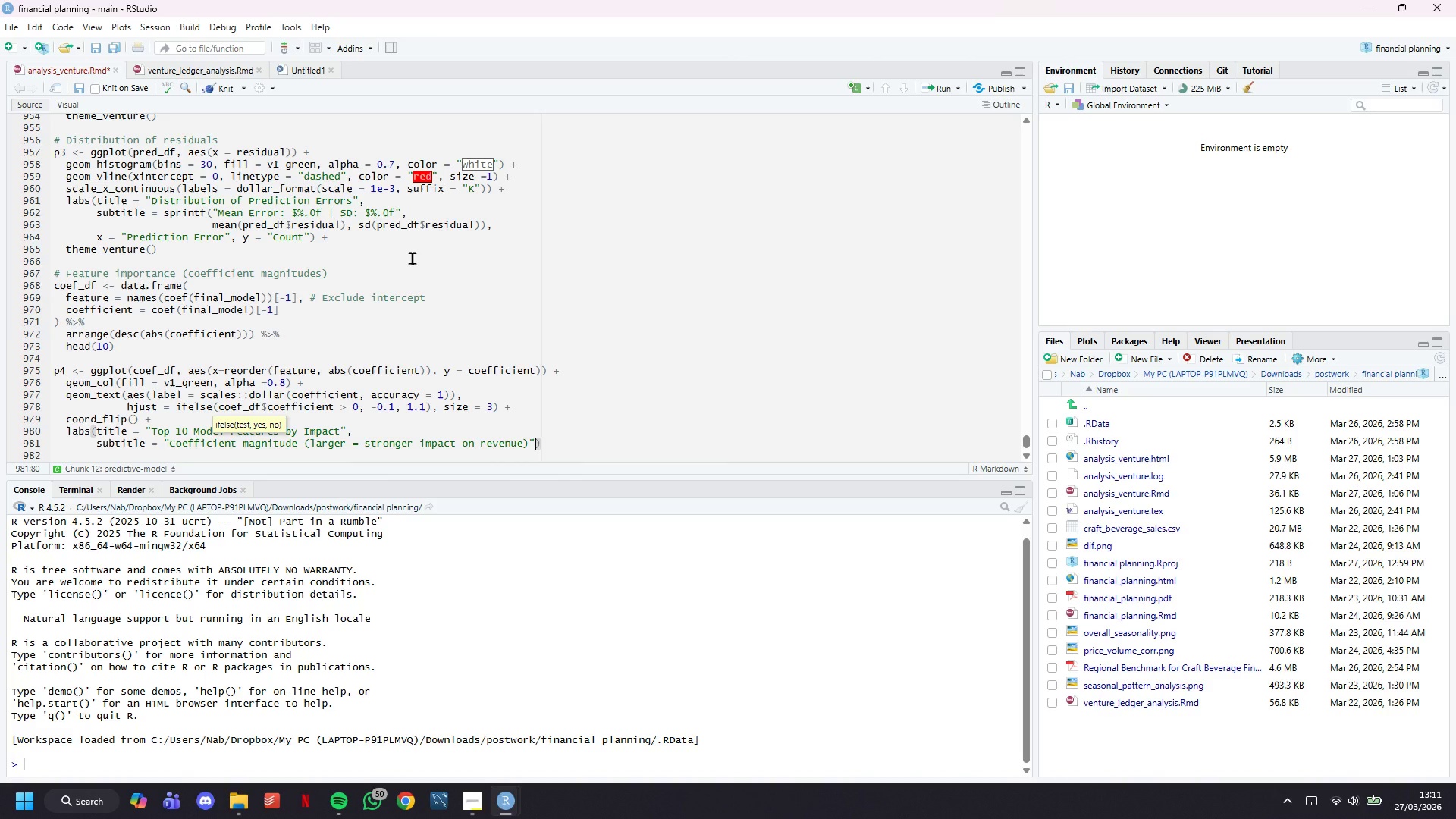 
key(Comma)
 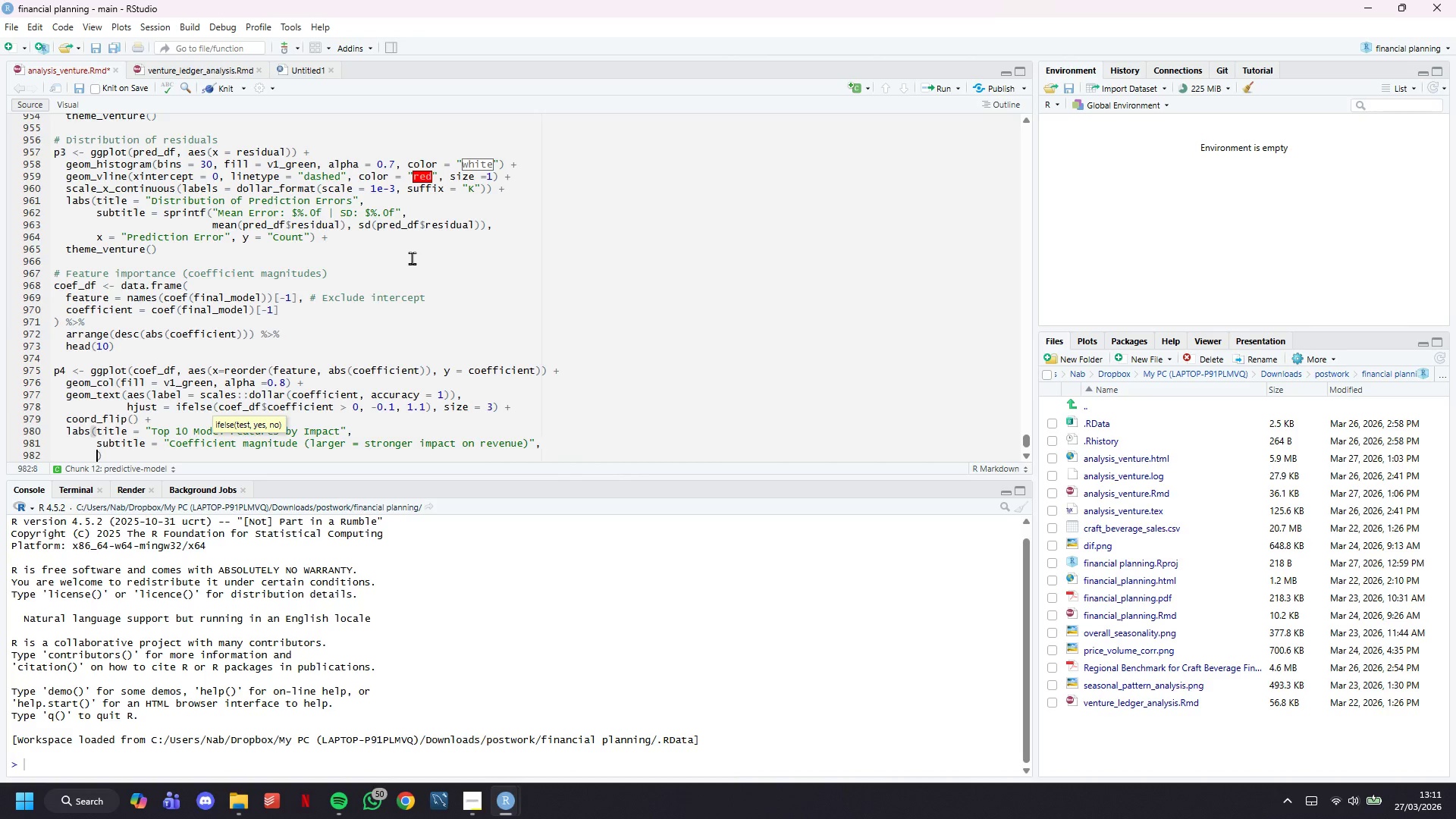 
key(Enter)
 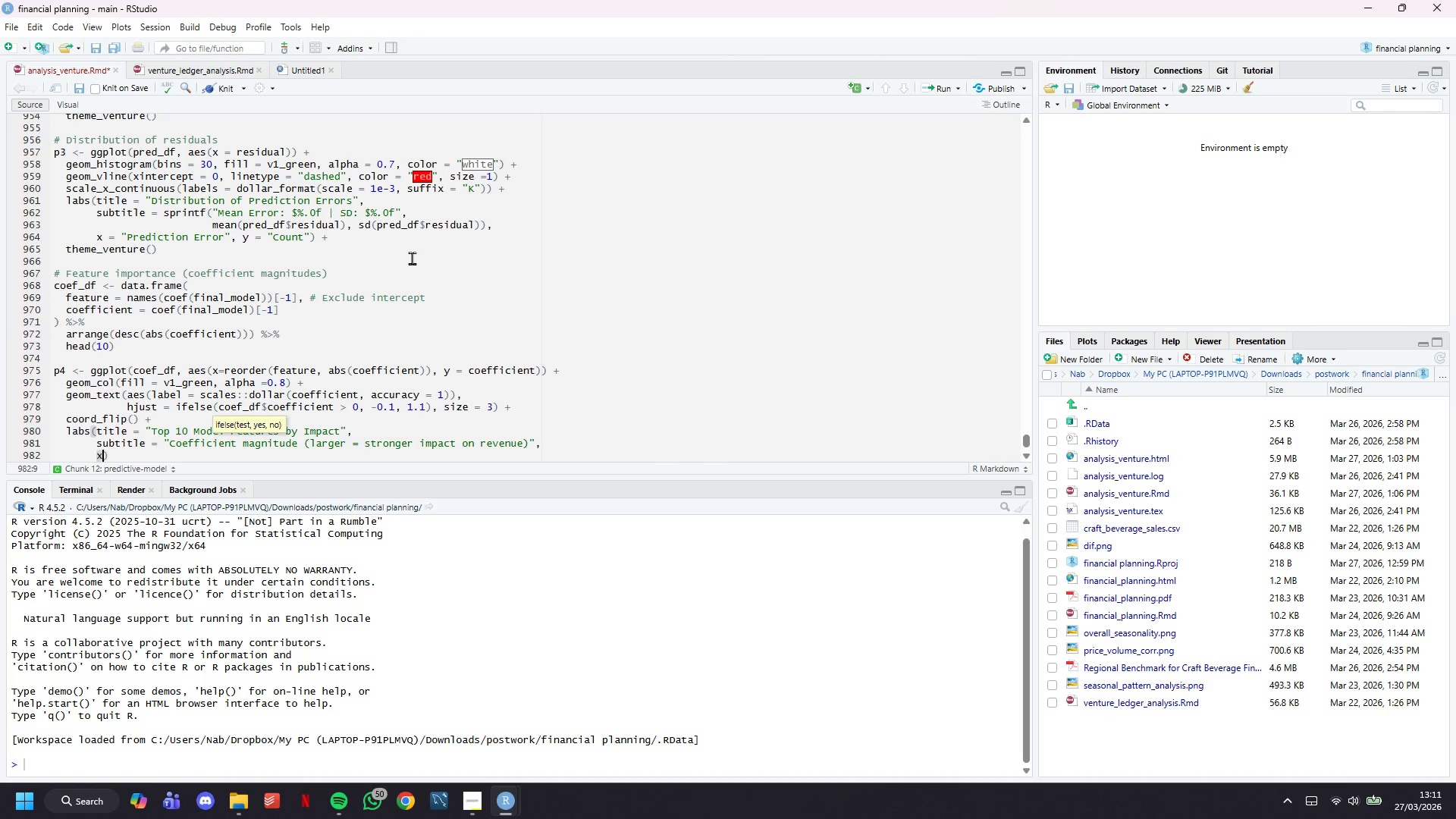 
type(x = "Feature)
 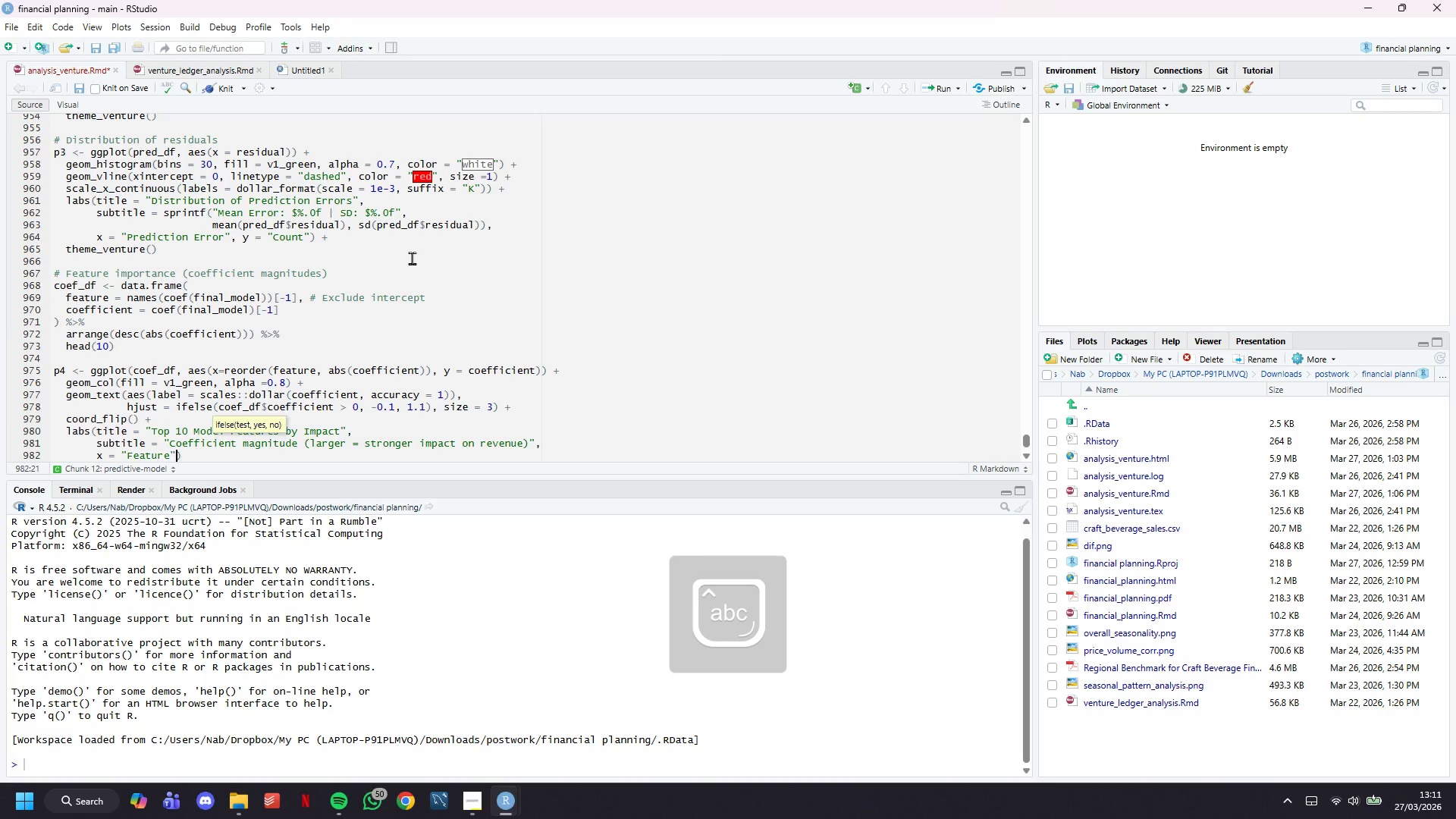 
key(ArrowRight)
 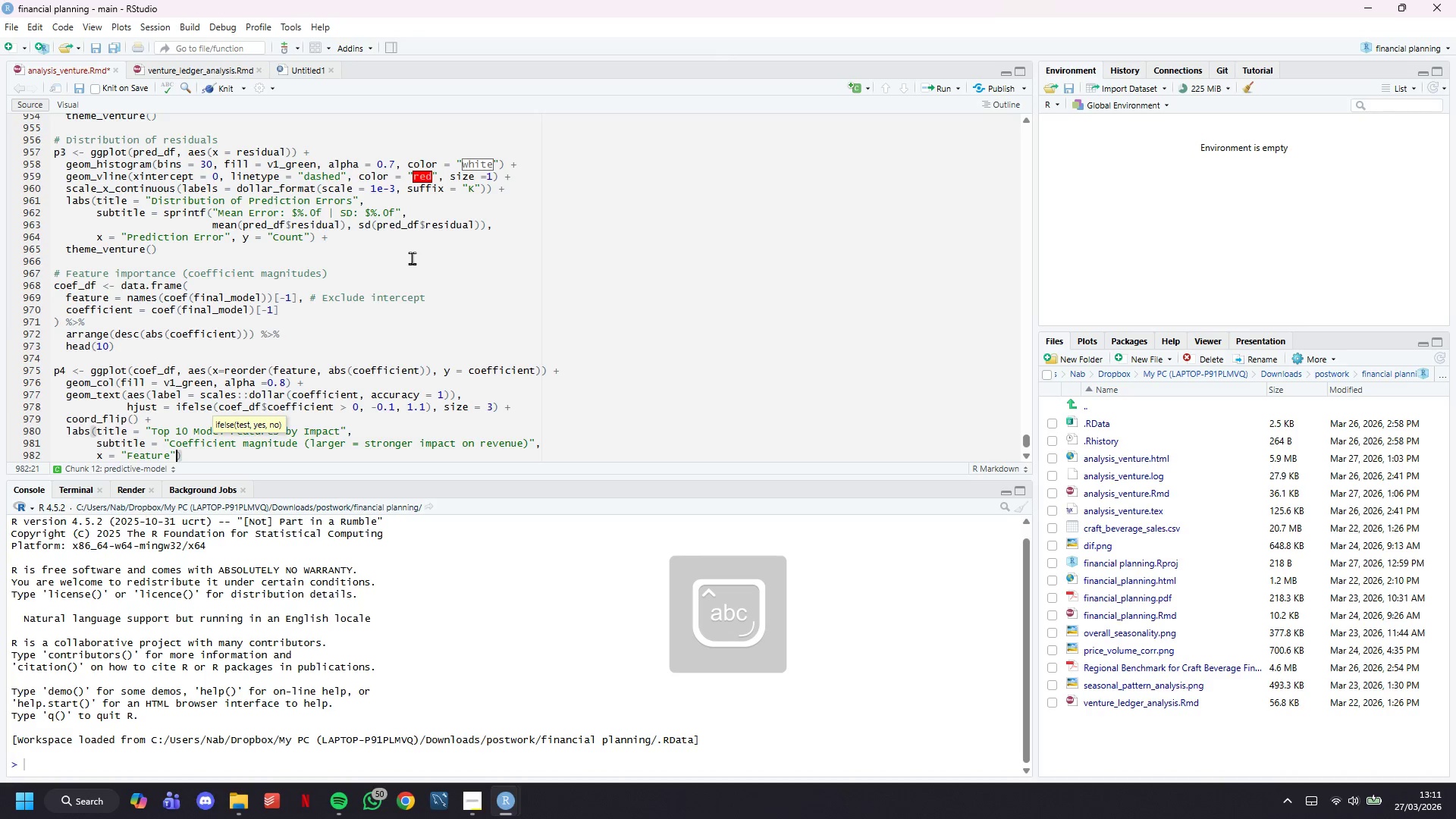 
type(, y = "Coeffiecient Value)
 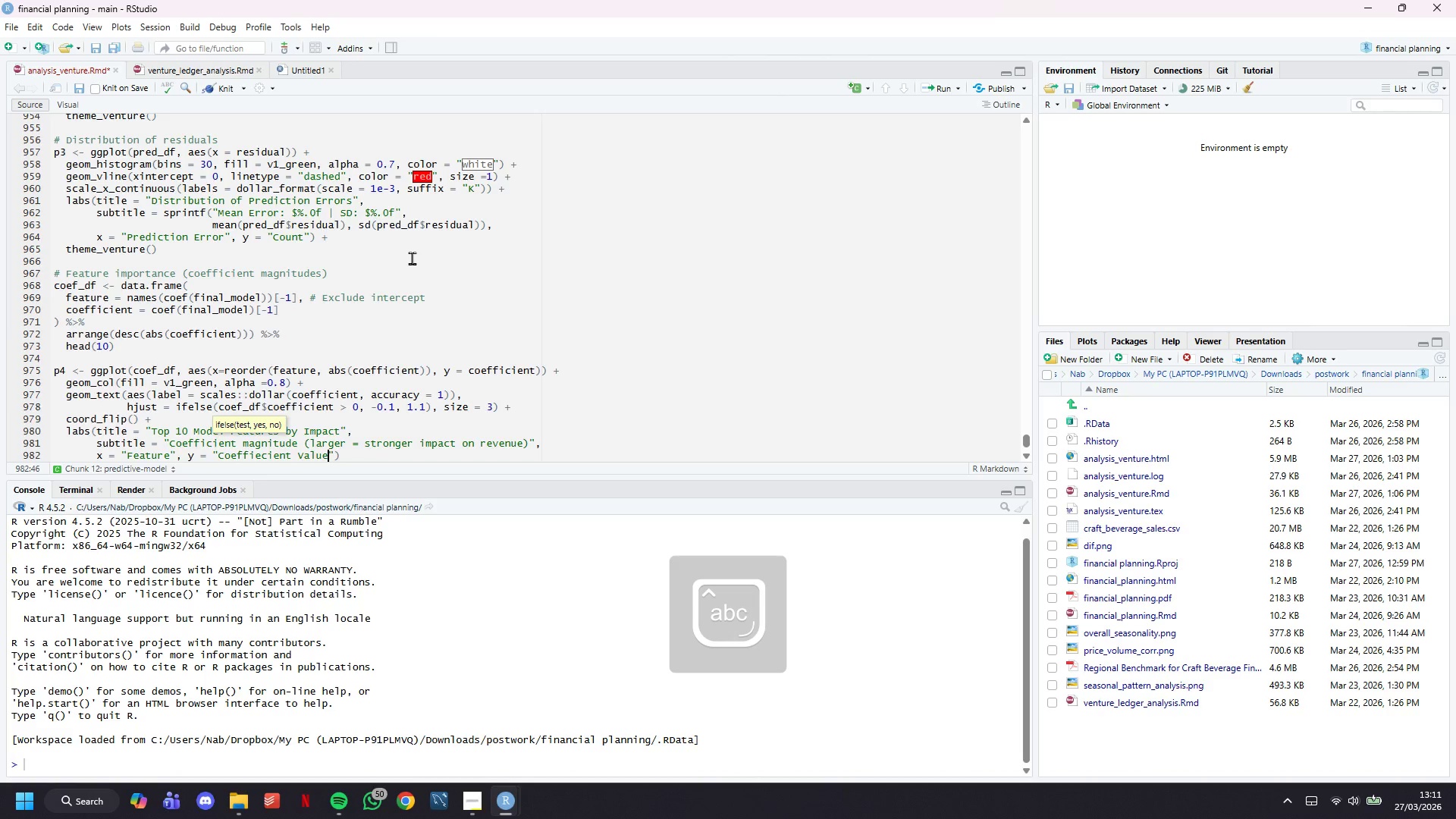 
key(ArrowRight)
 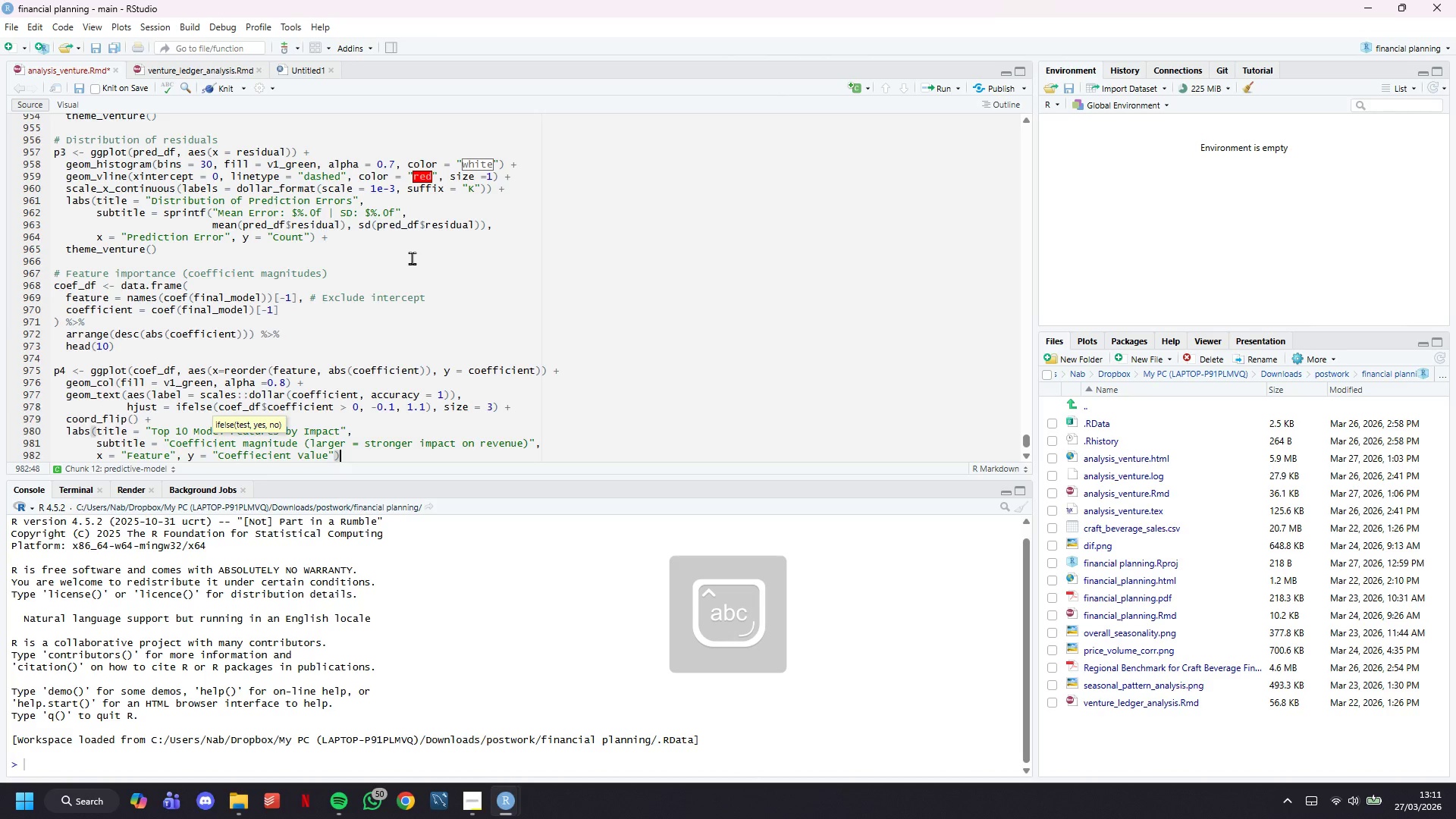 
key(ArrowRight)
 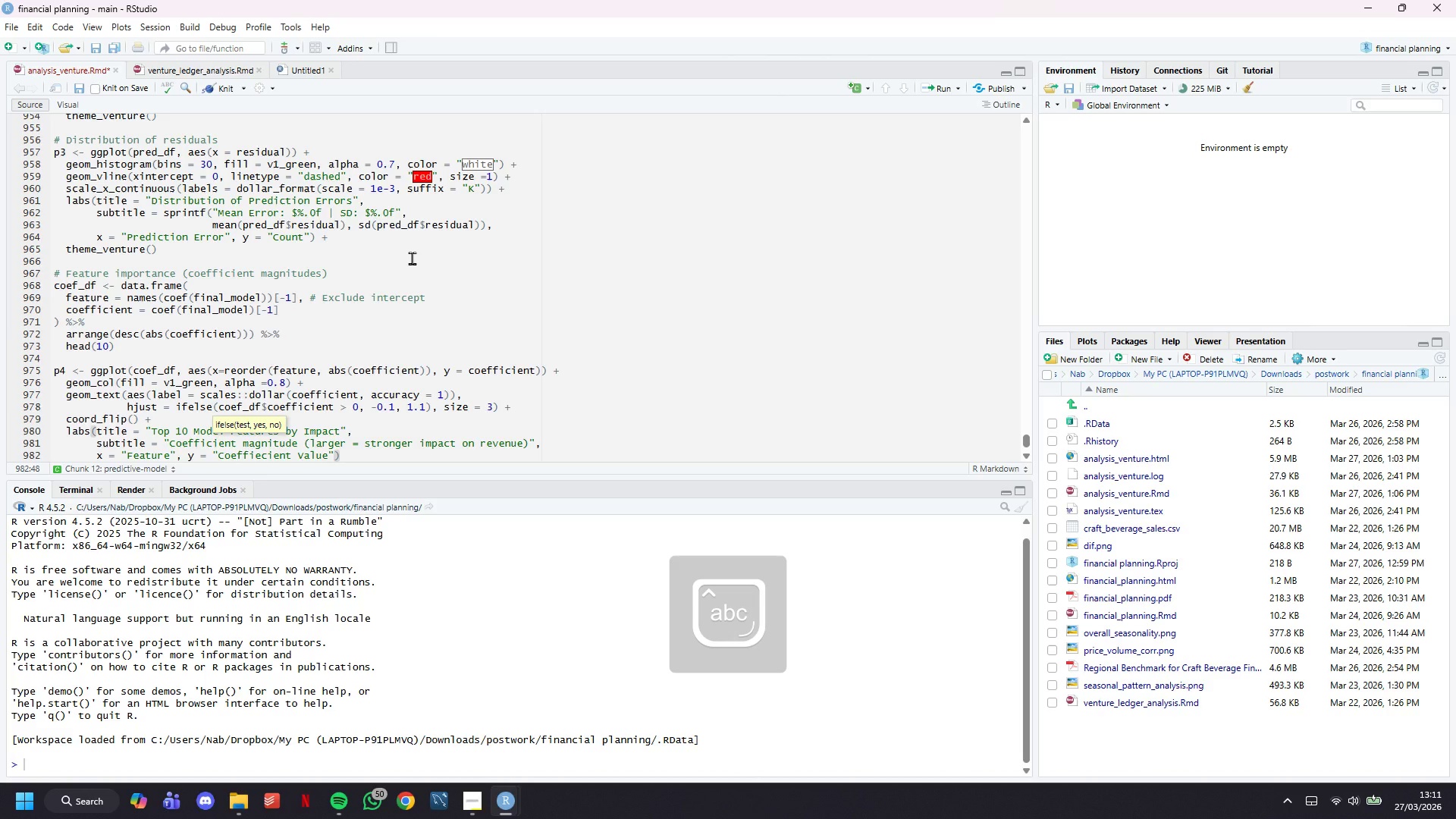 
key(Space)
 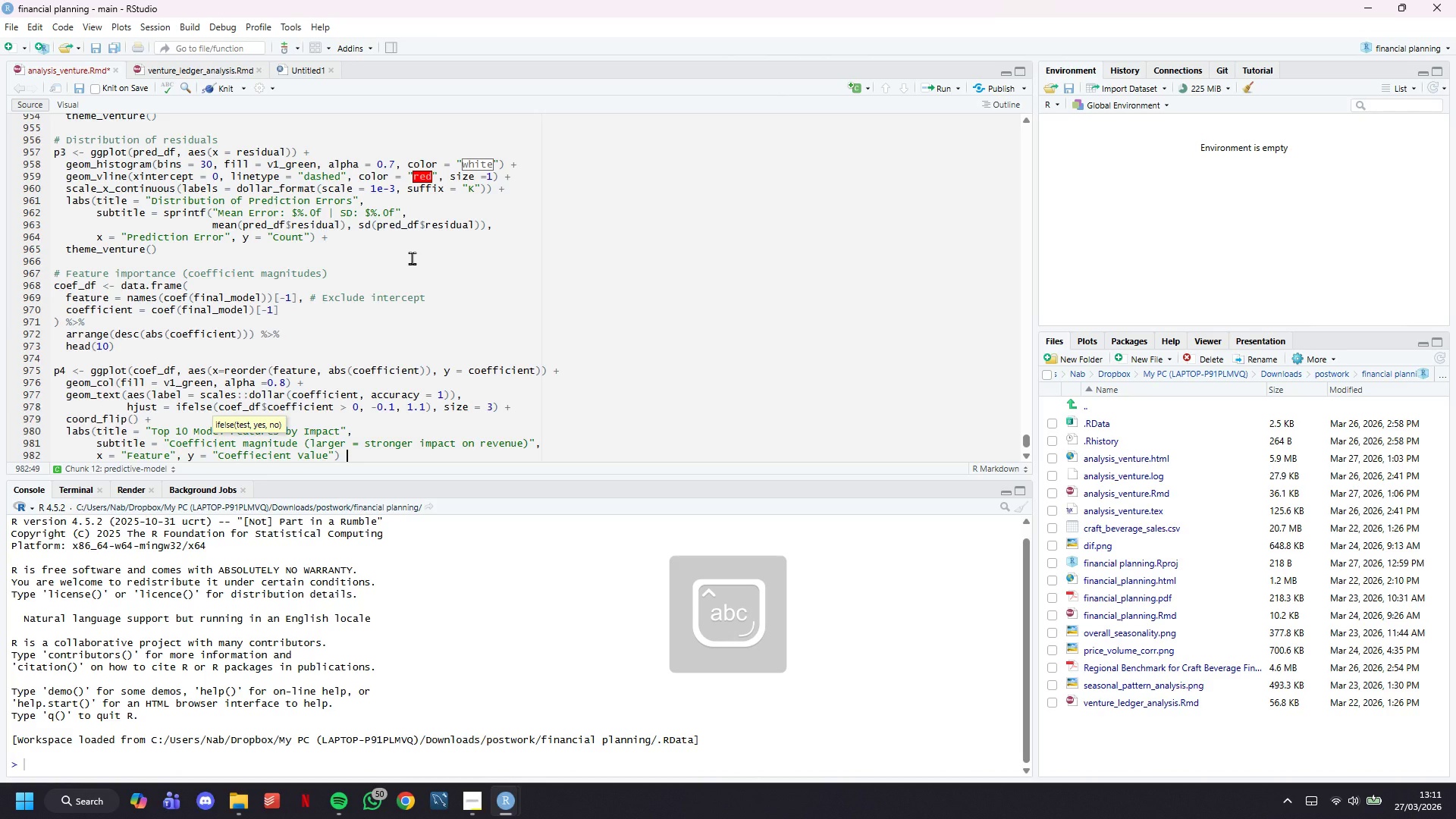 
key(Shift+Equal)
 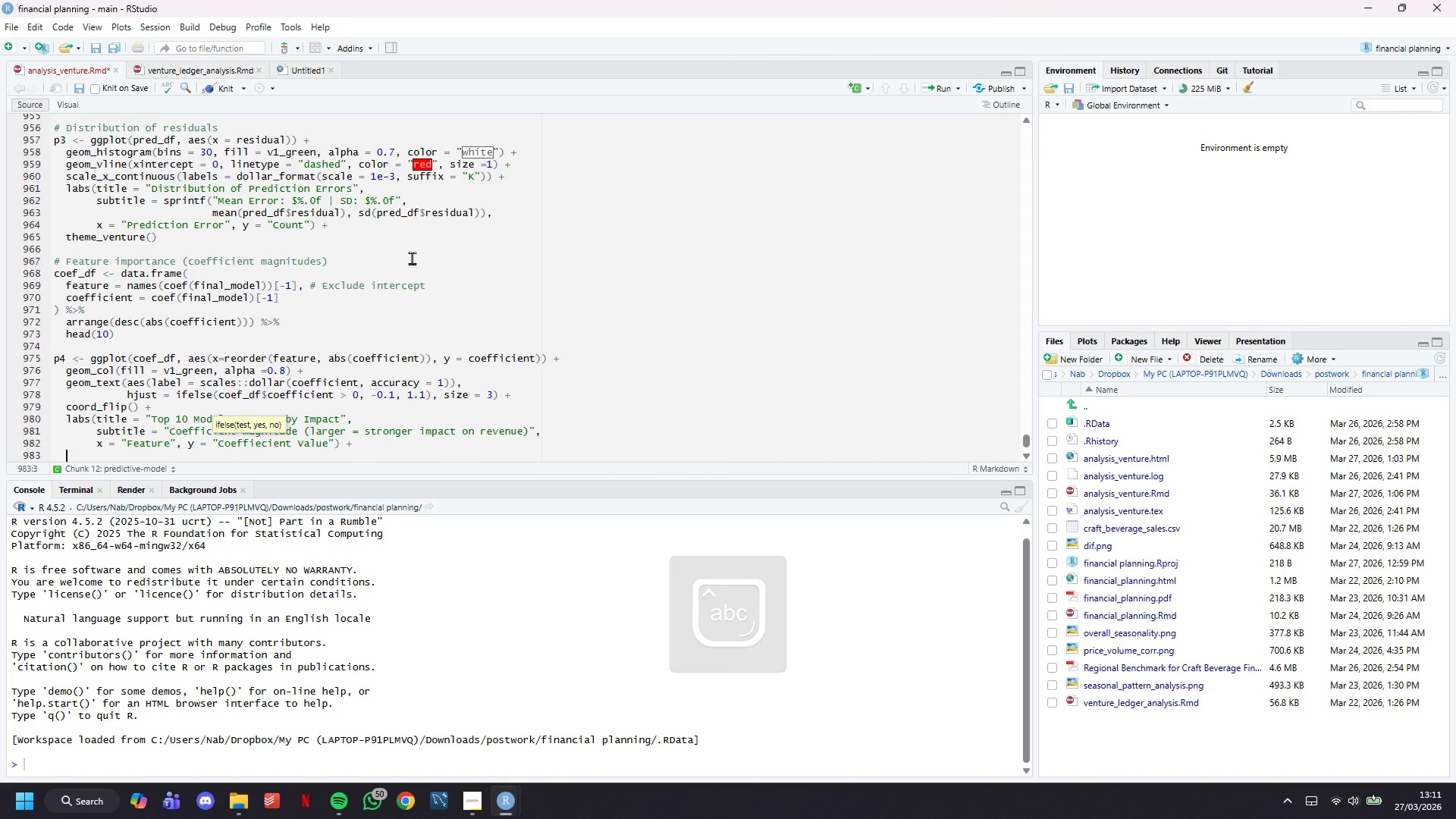 
key(Enter)
 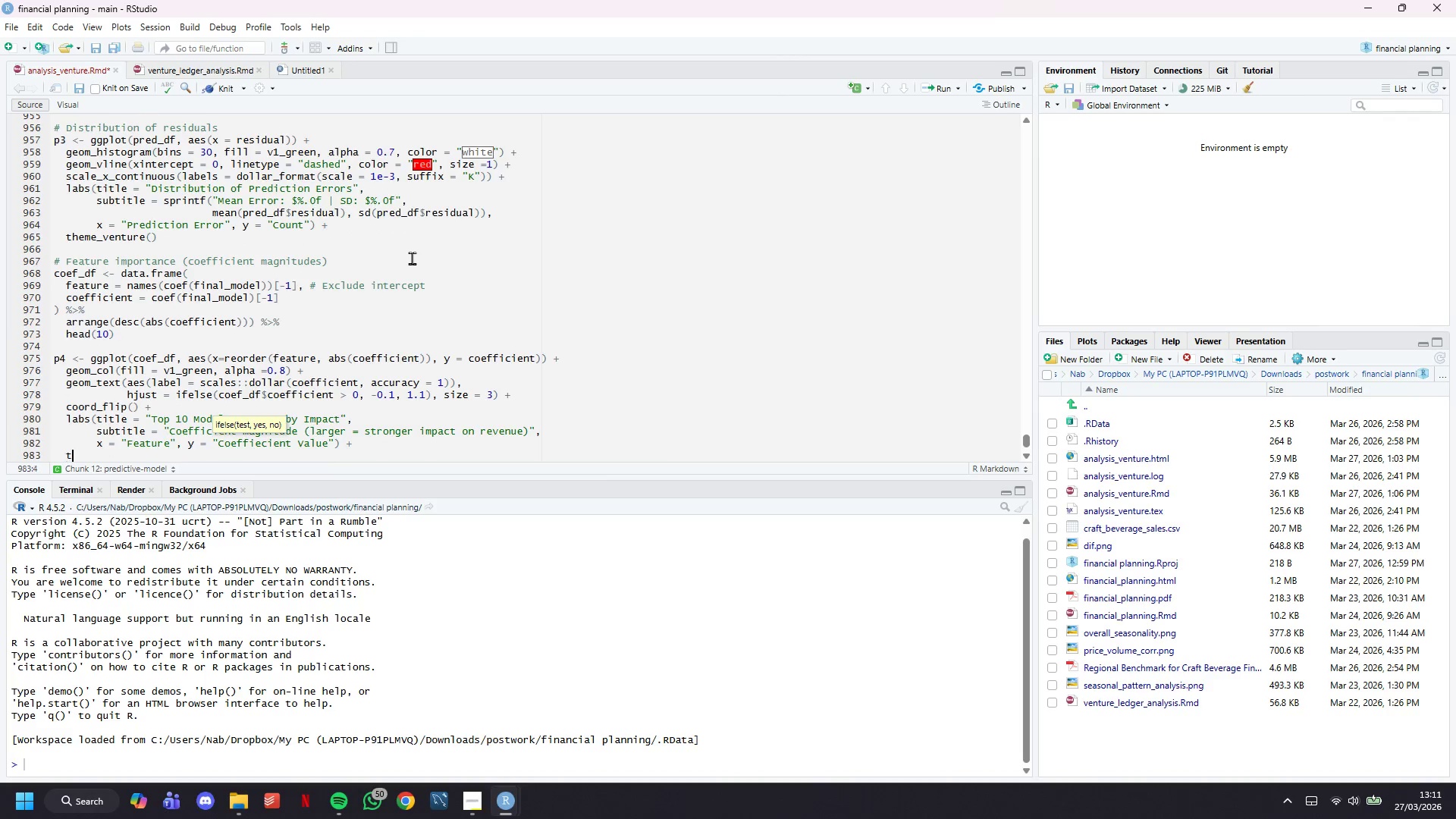 
type(theme_venture()
 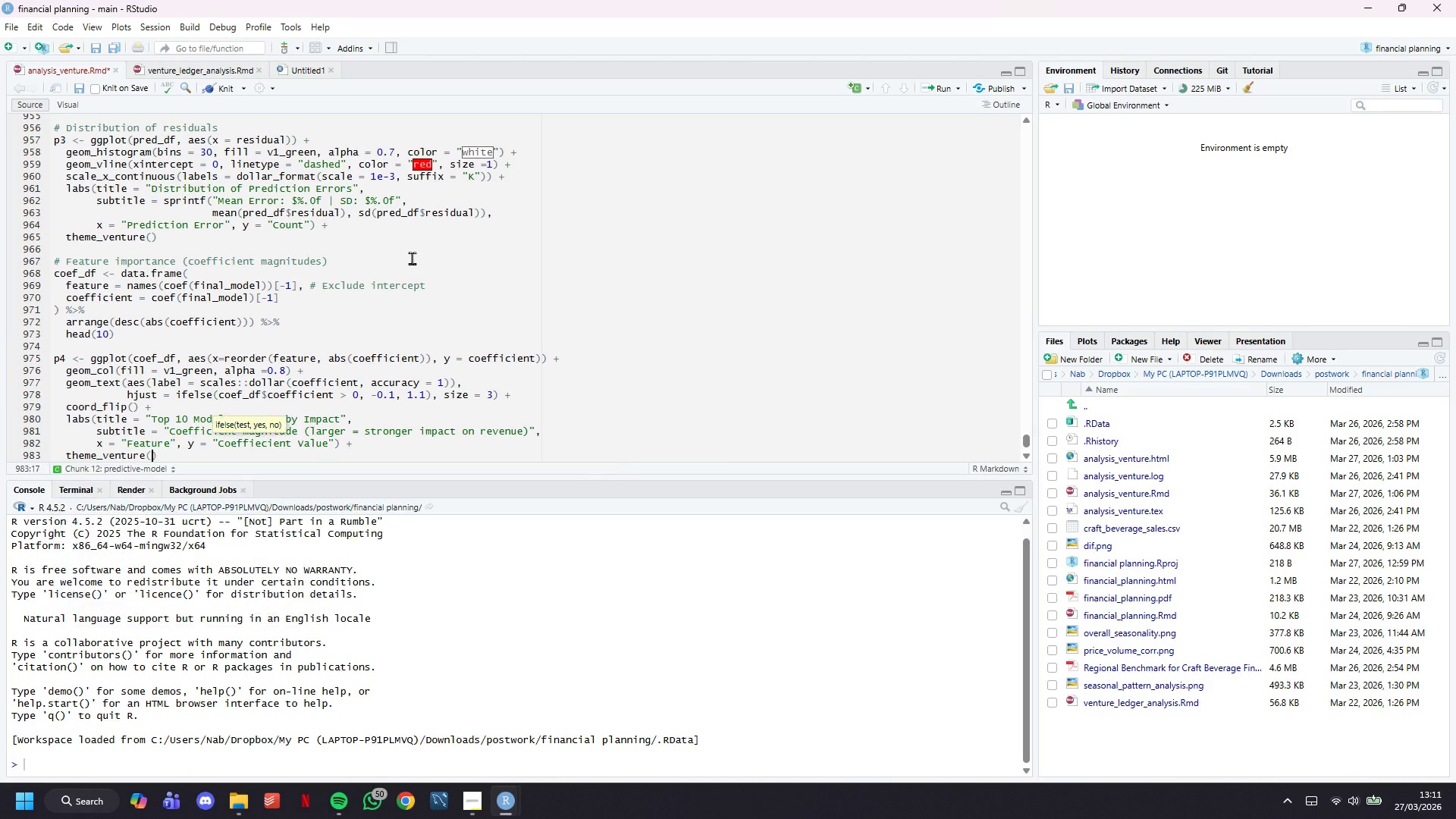 
 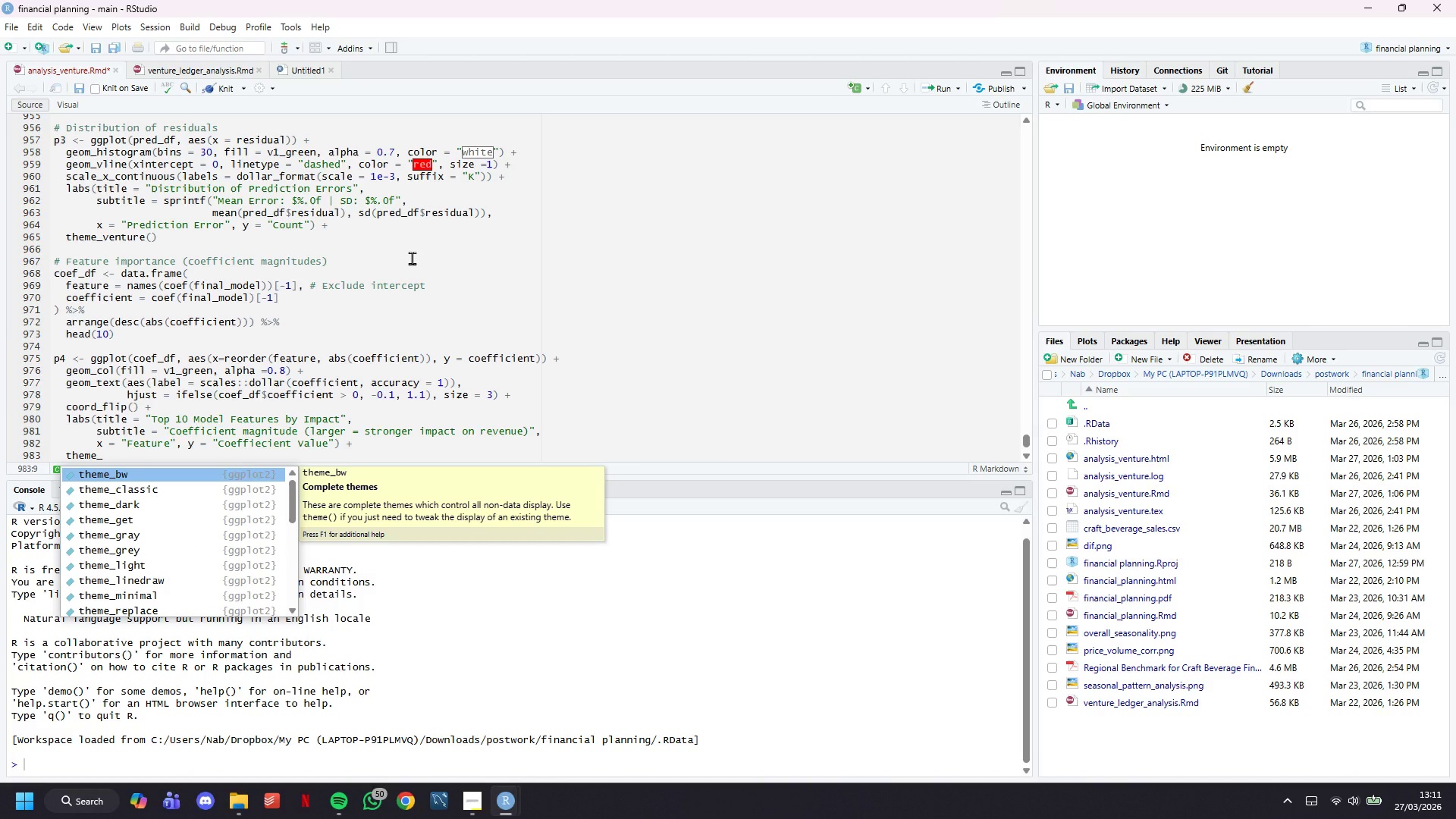 
key(ArrowRight)
 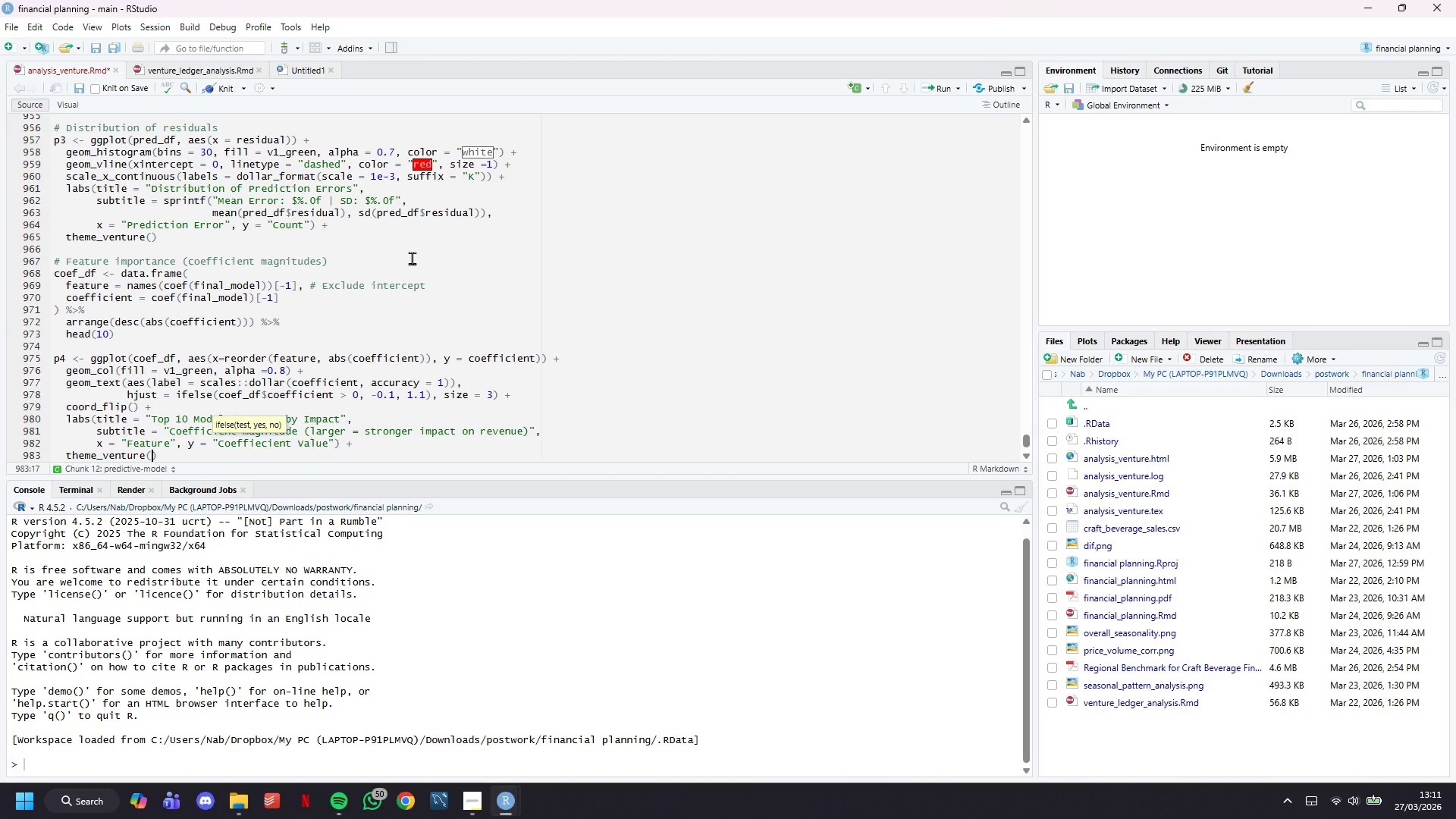 
key(Enter)
 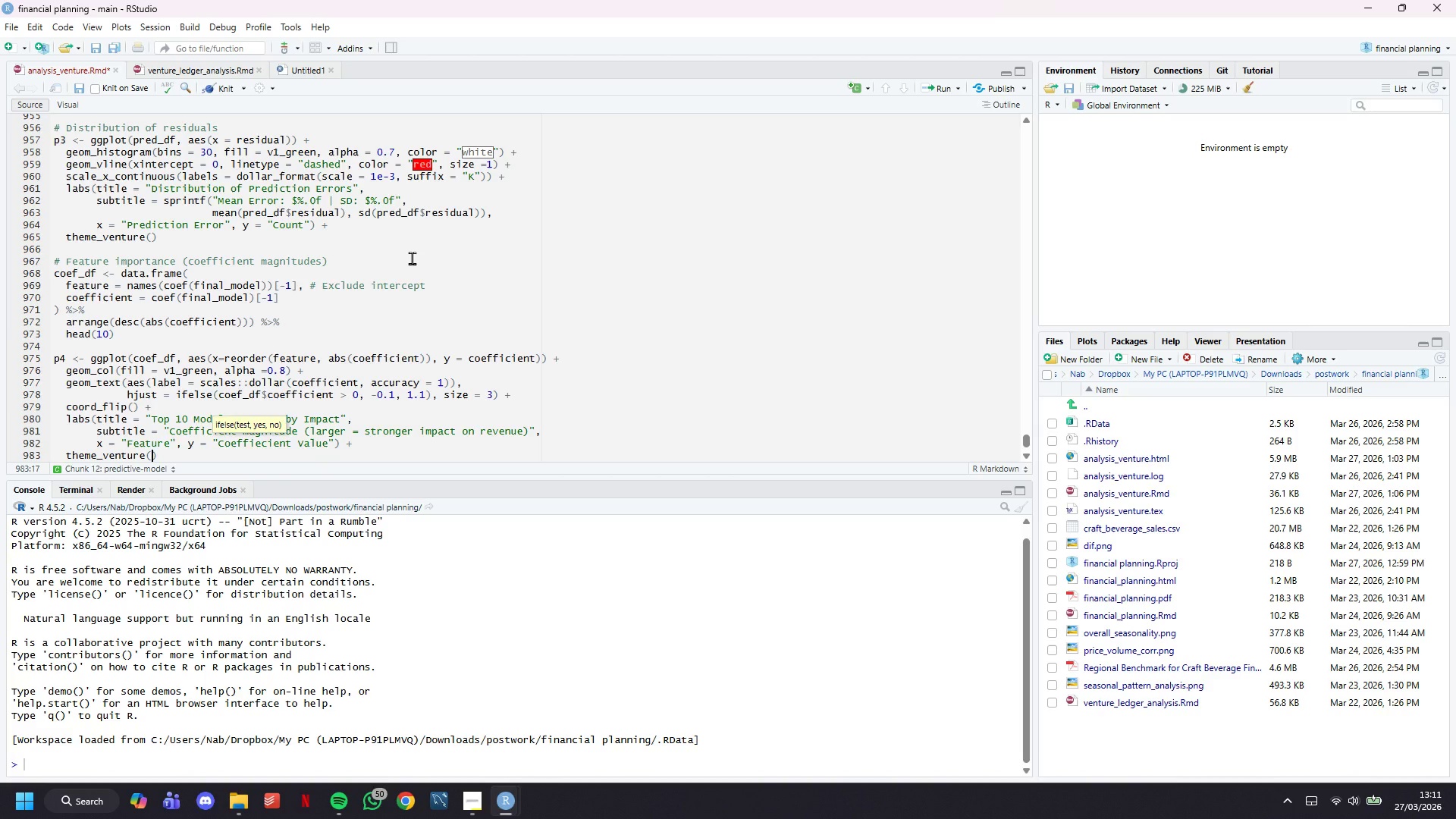 
key(Enter)
 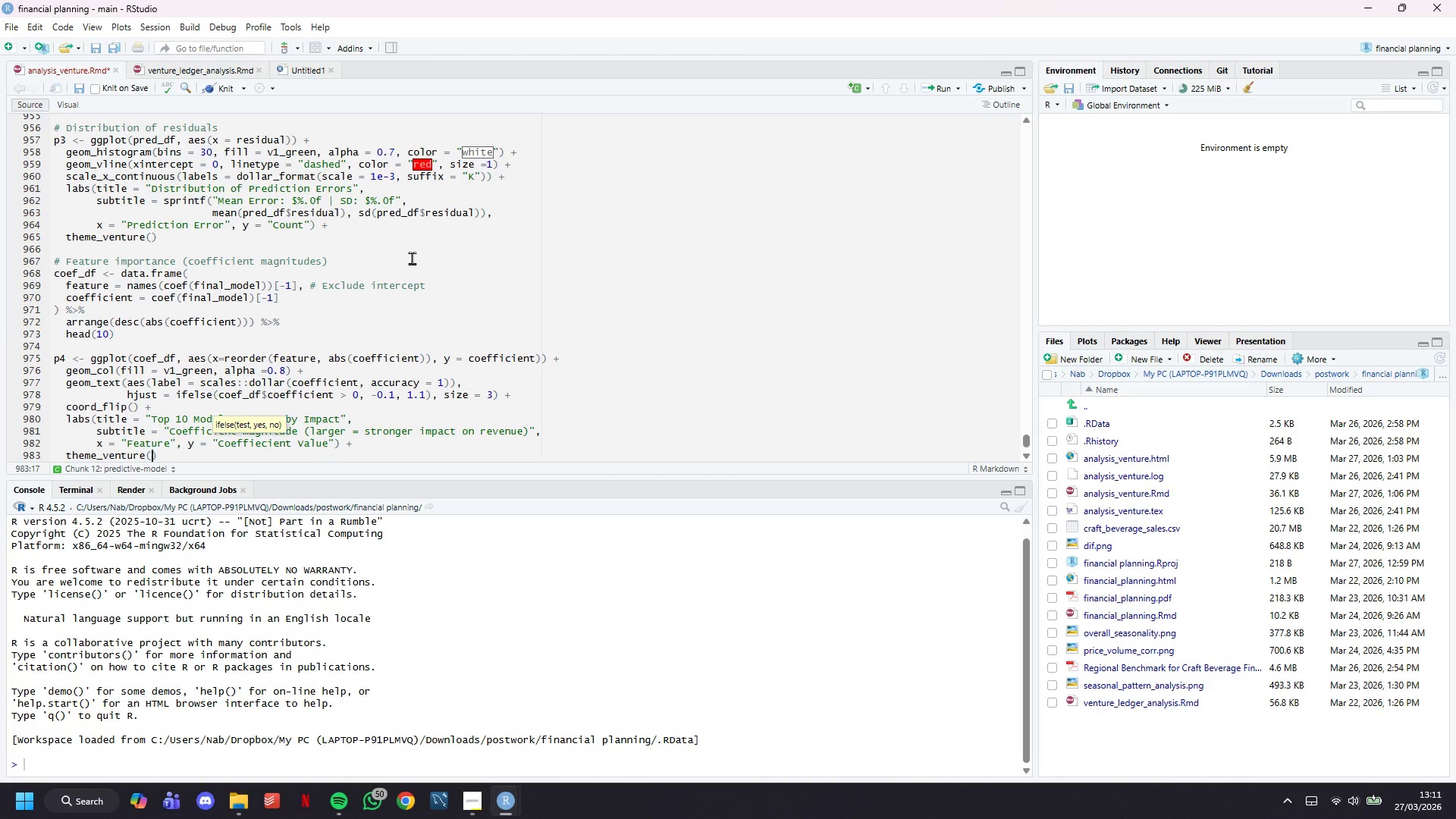 
scroll: coordinate [412, 258], scroll_direction: down, amount: 2.0
 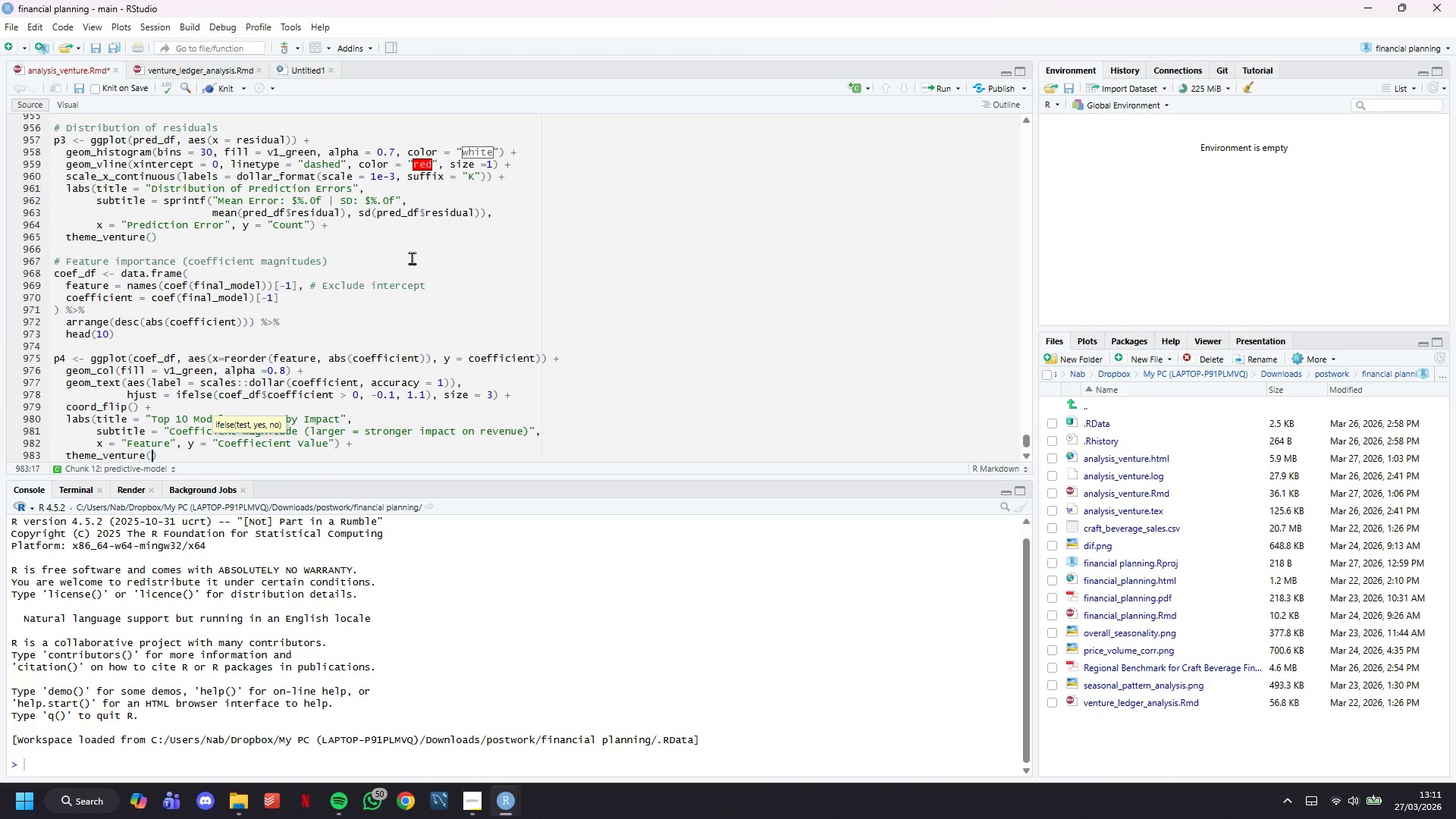 
type(grid.arrange(p1, p2, p3, p4, ncol = 2, nrow = 2)
 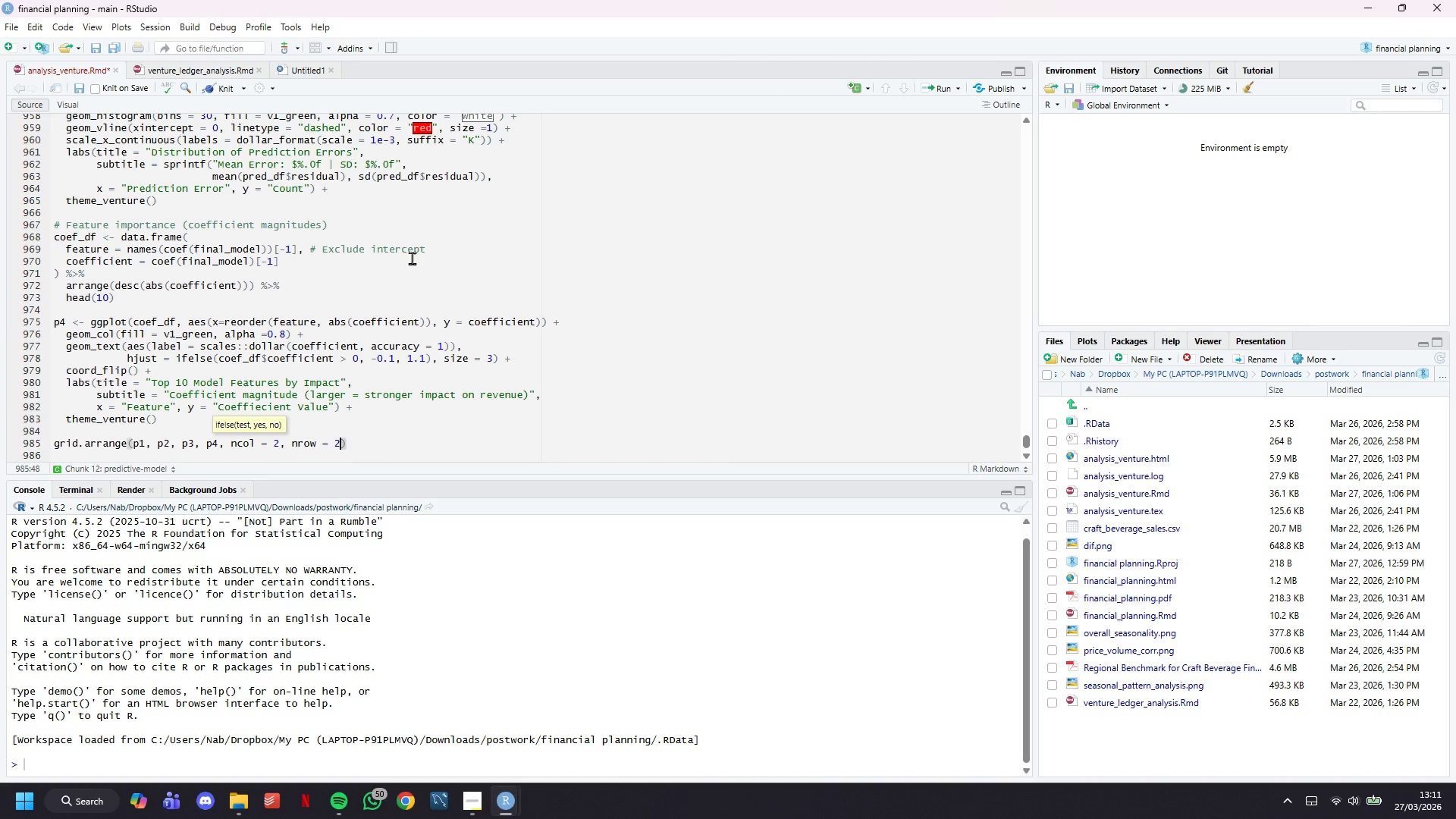 
key(Control+S)
 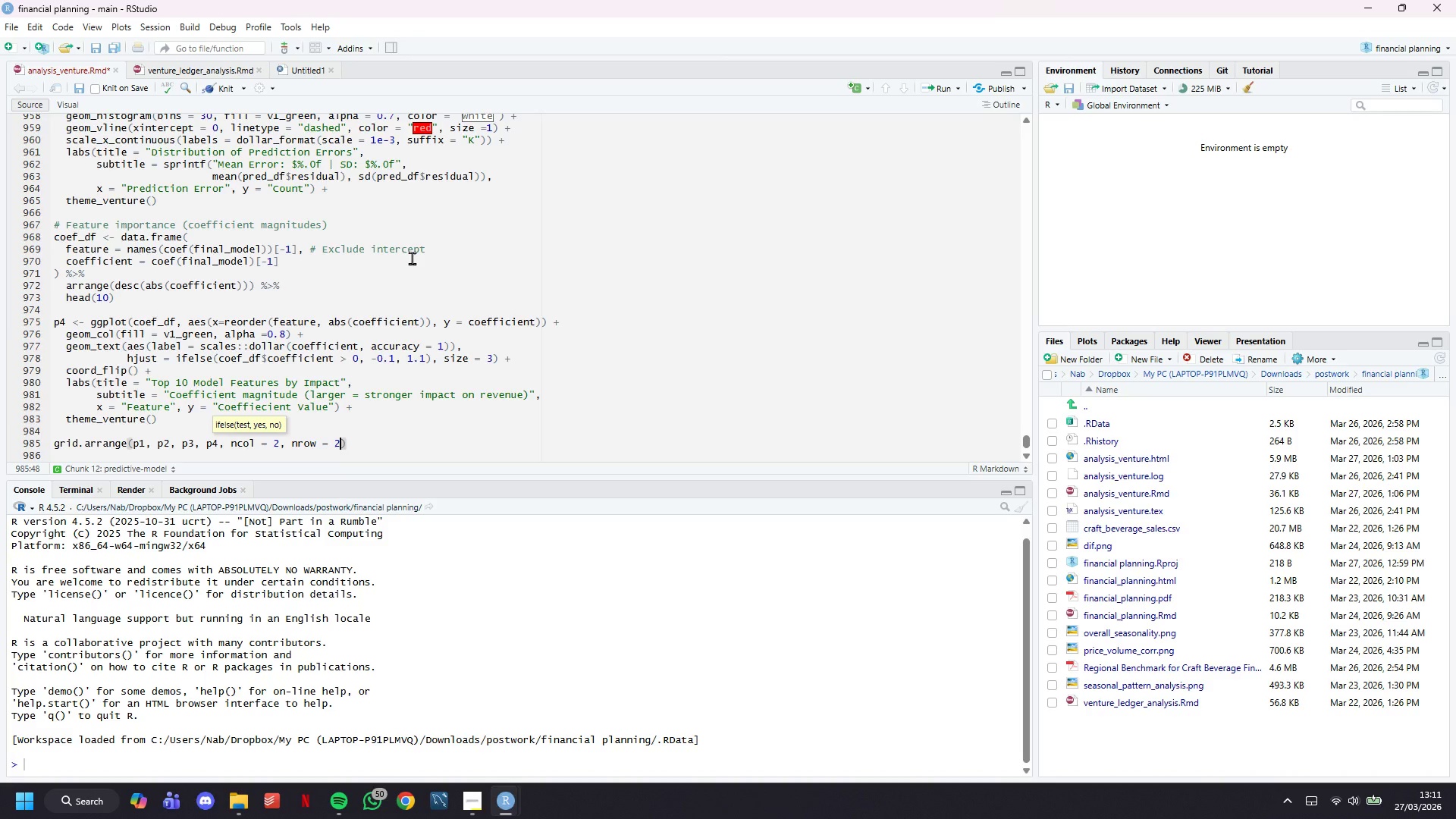 
key(ArrowRight)
 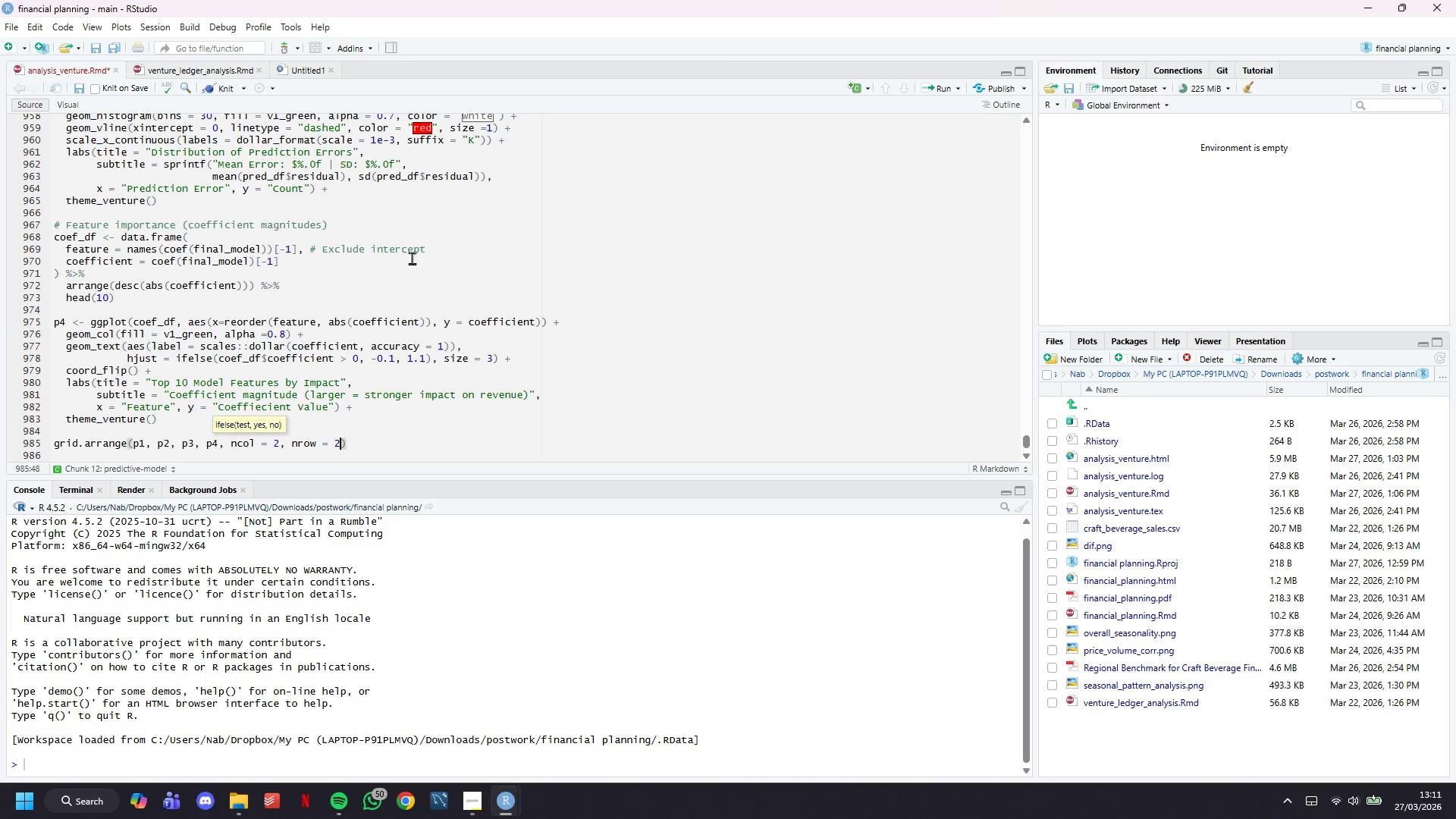 
key(ArrowRight)
 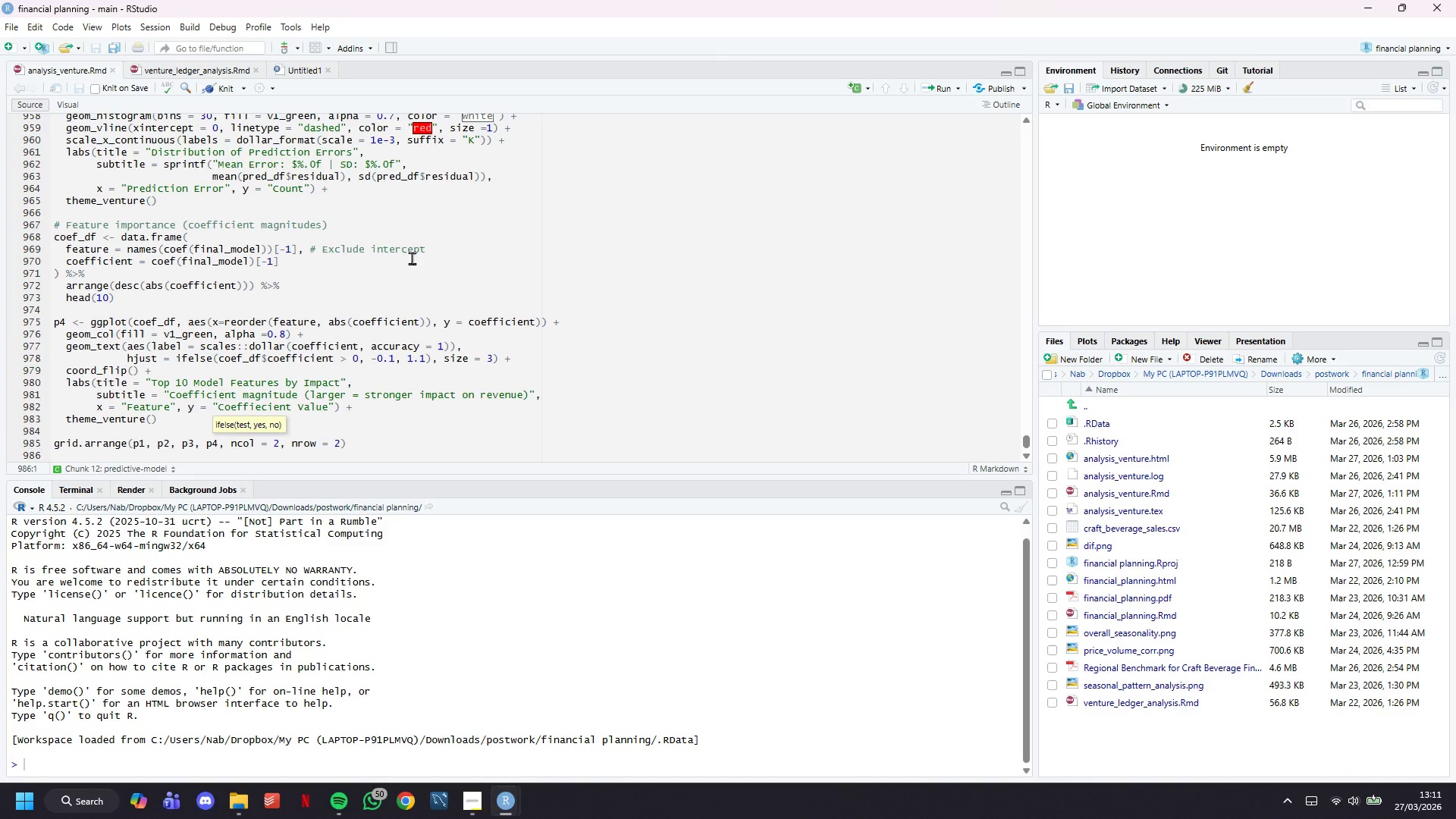 
scroll: coordinate [412, 258], scroll_direction: down, amount: 6.0
 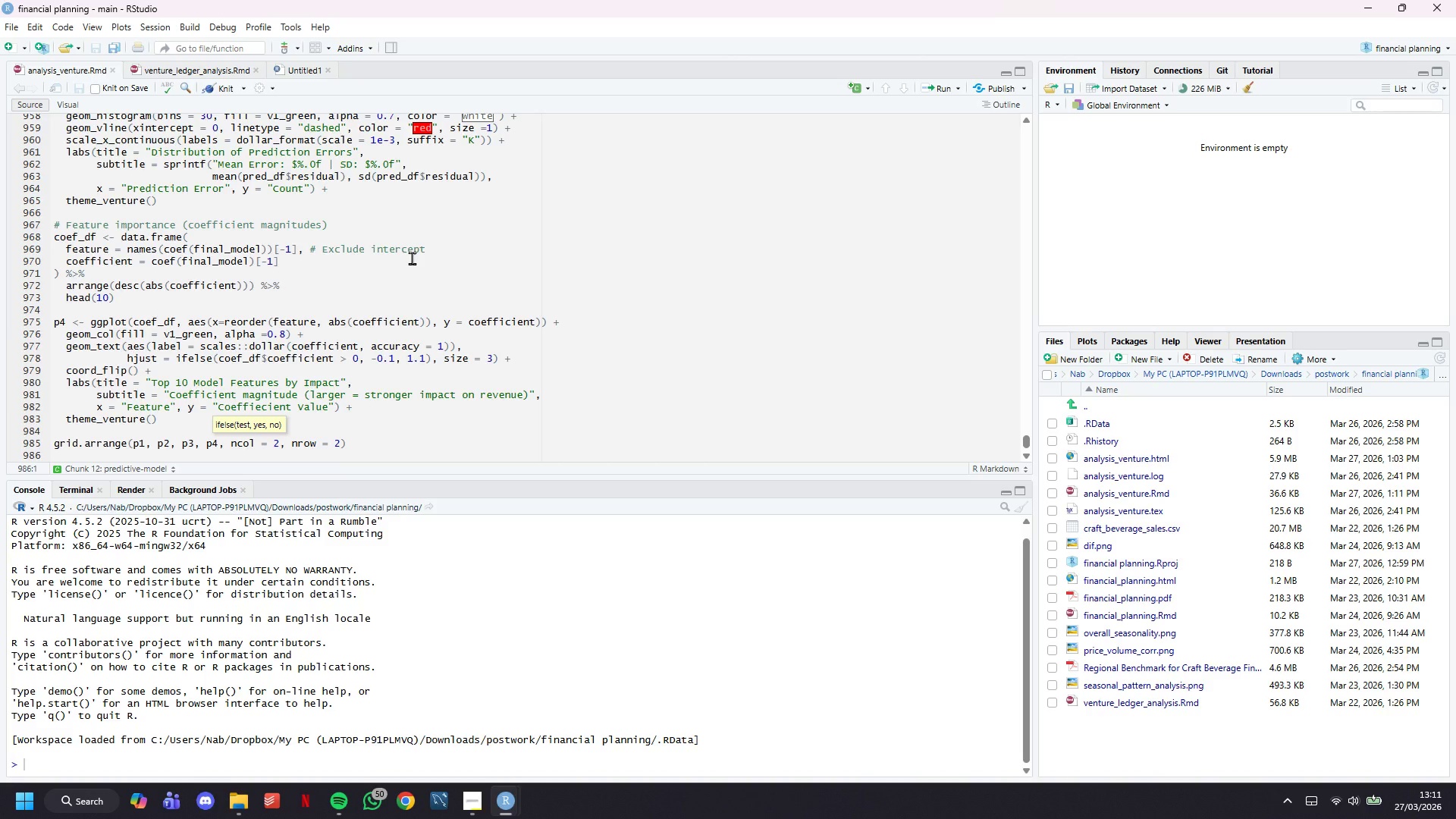 
key(Control+S)
 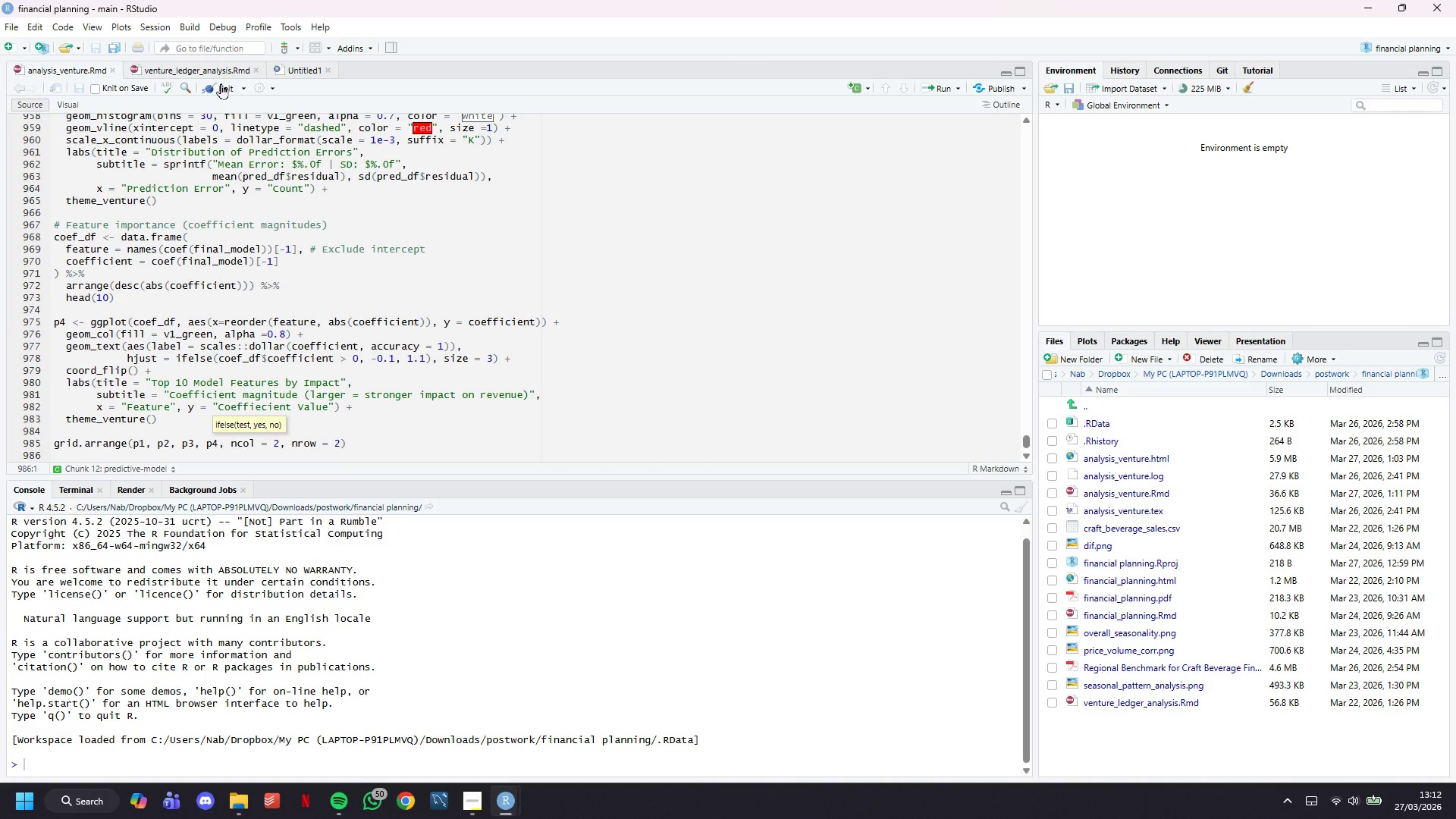 
left_click([221, 83])
 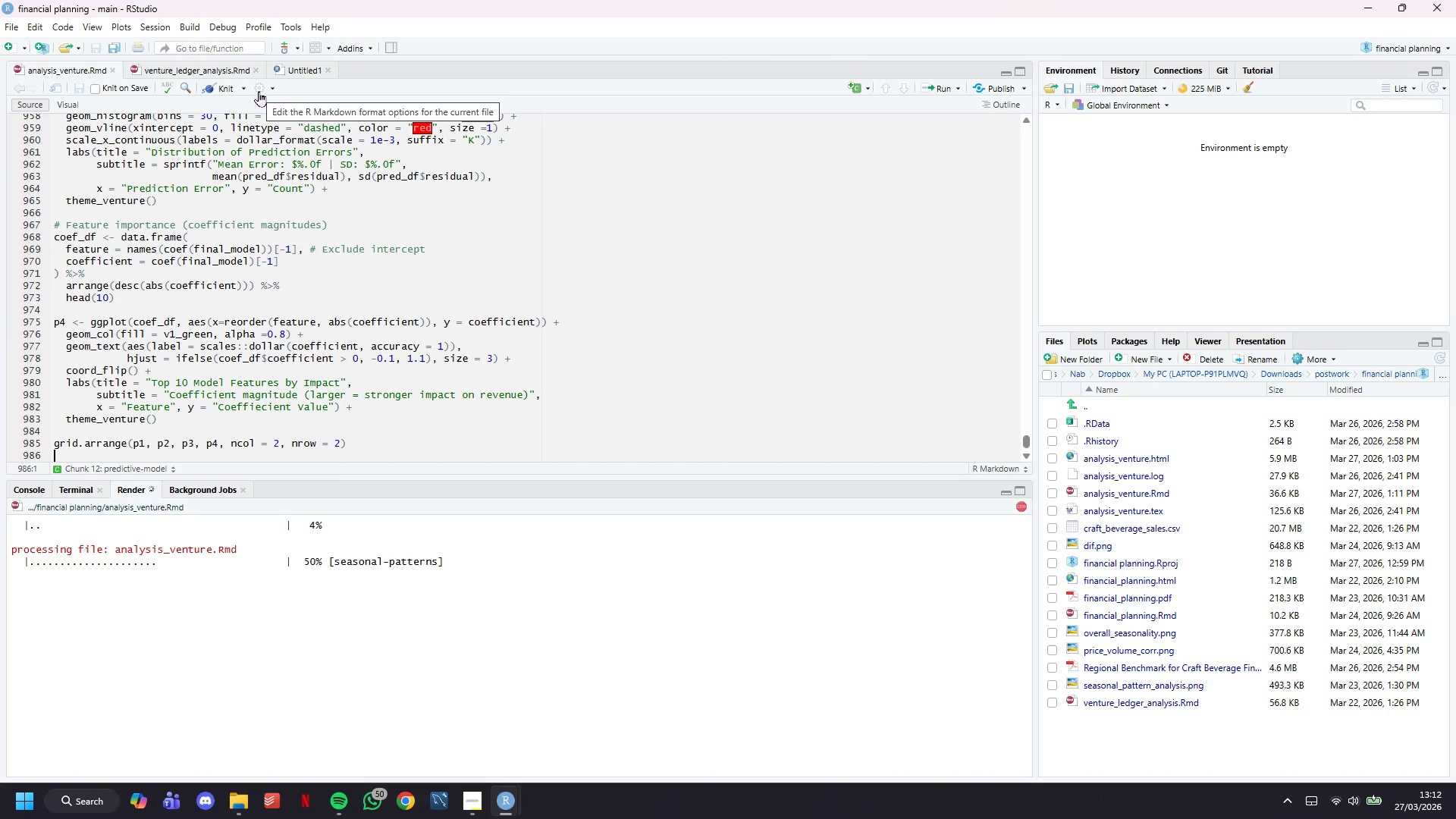 
wait(24.88)
 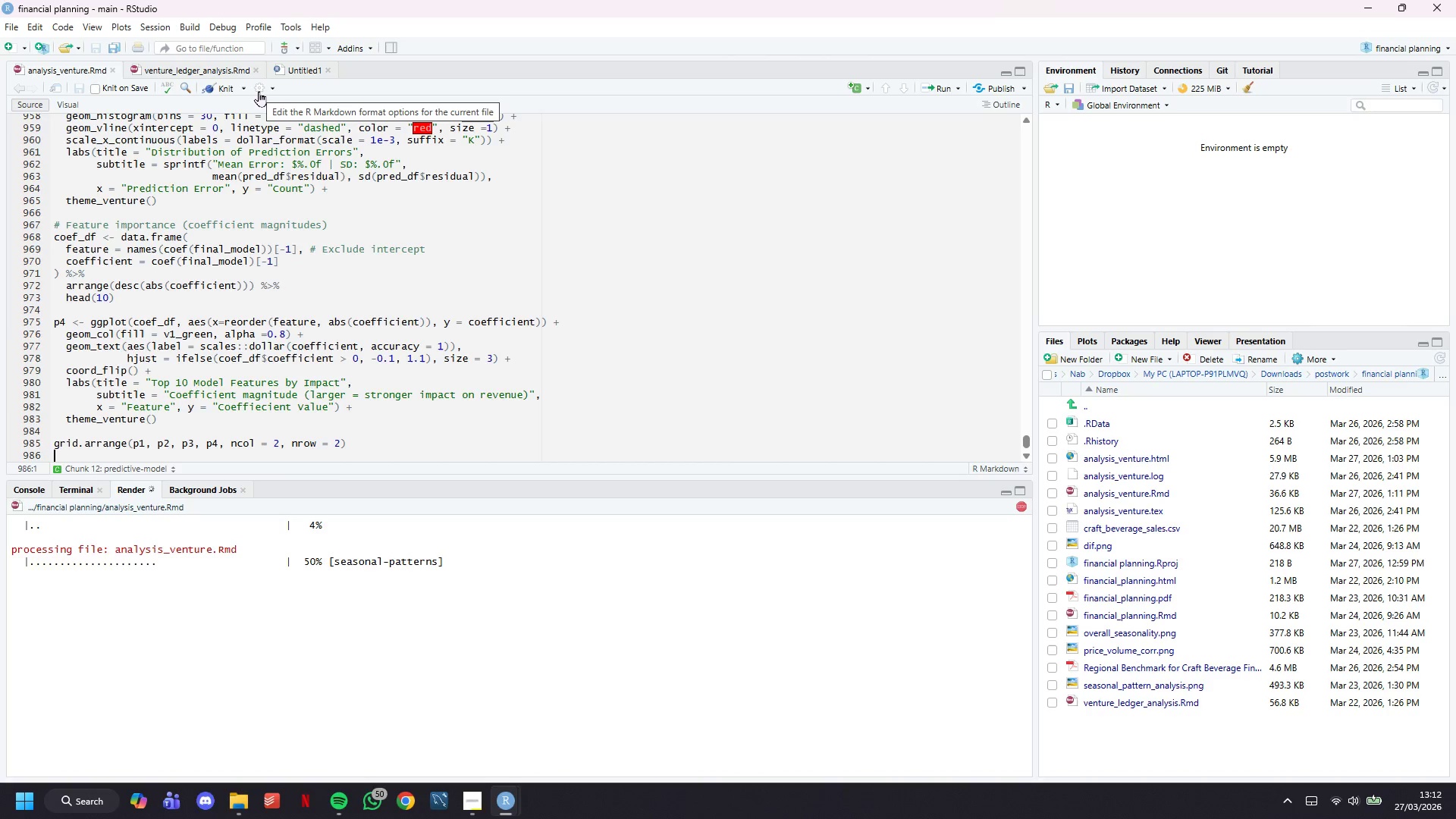 
scroll: coordinate [345, 184], scroll_direction: down, amount: 6.0
 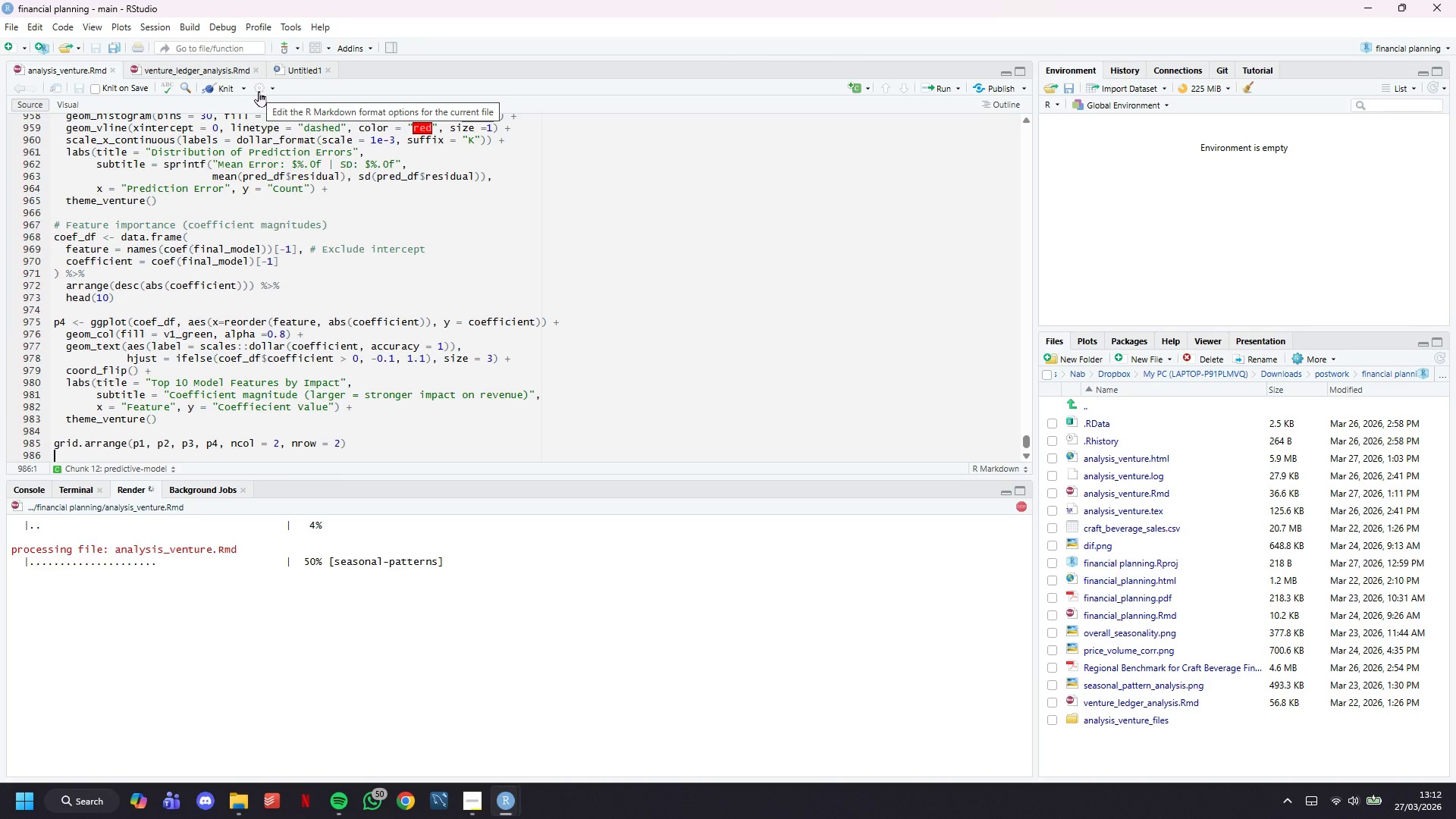 
mouse_move([473, 777])
 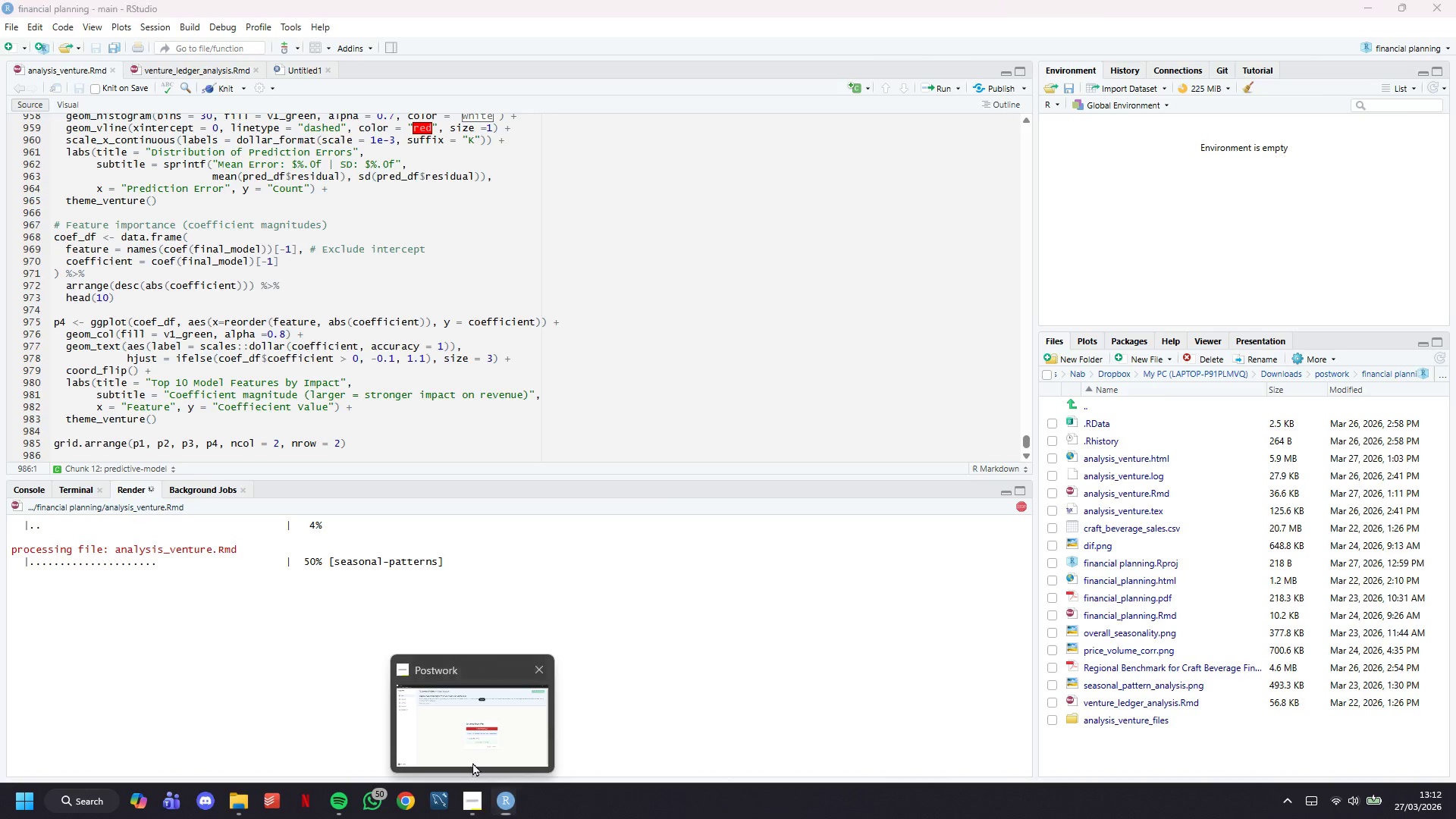 
left_click([472, 762])
 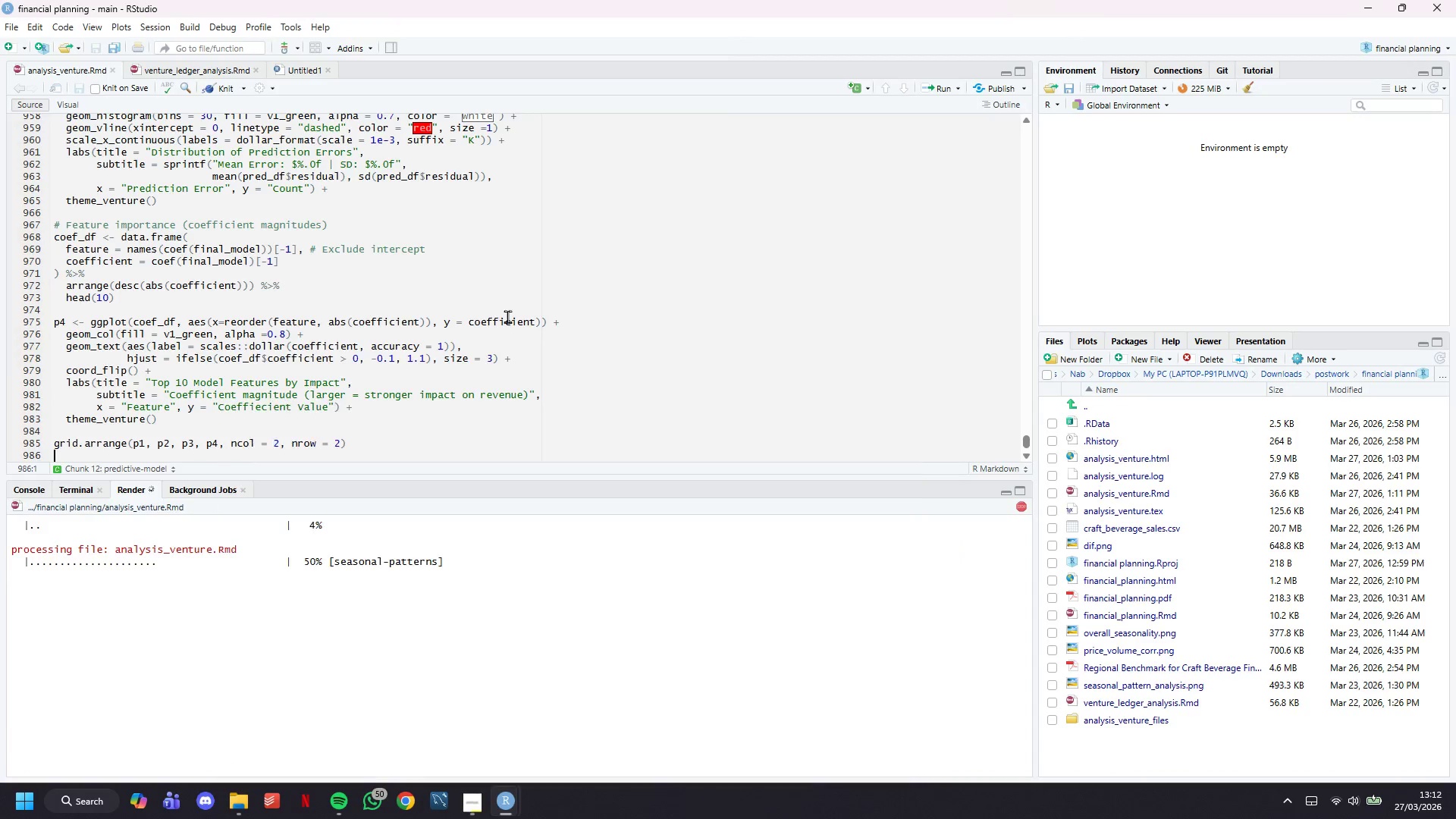 
scroll: coordinate [463, 328], scroll_direction: down, amount: 4.0
 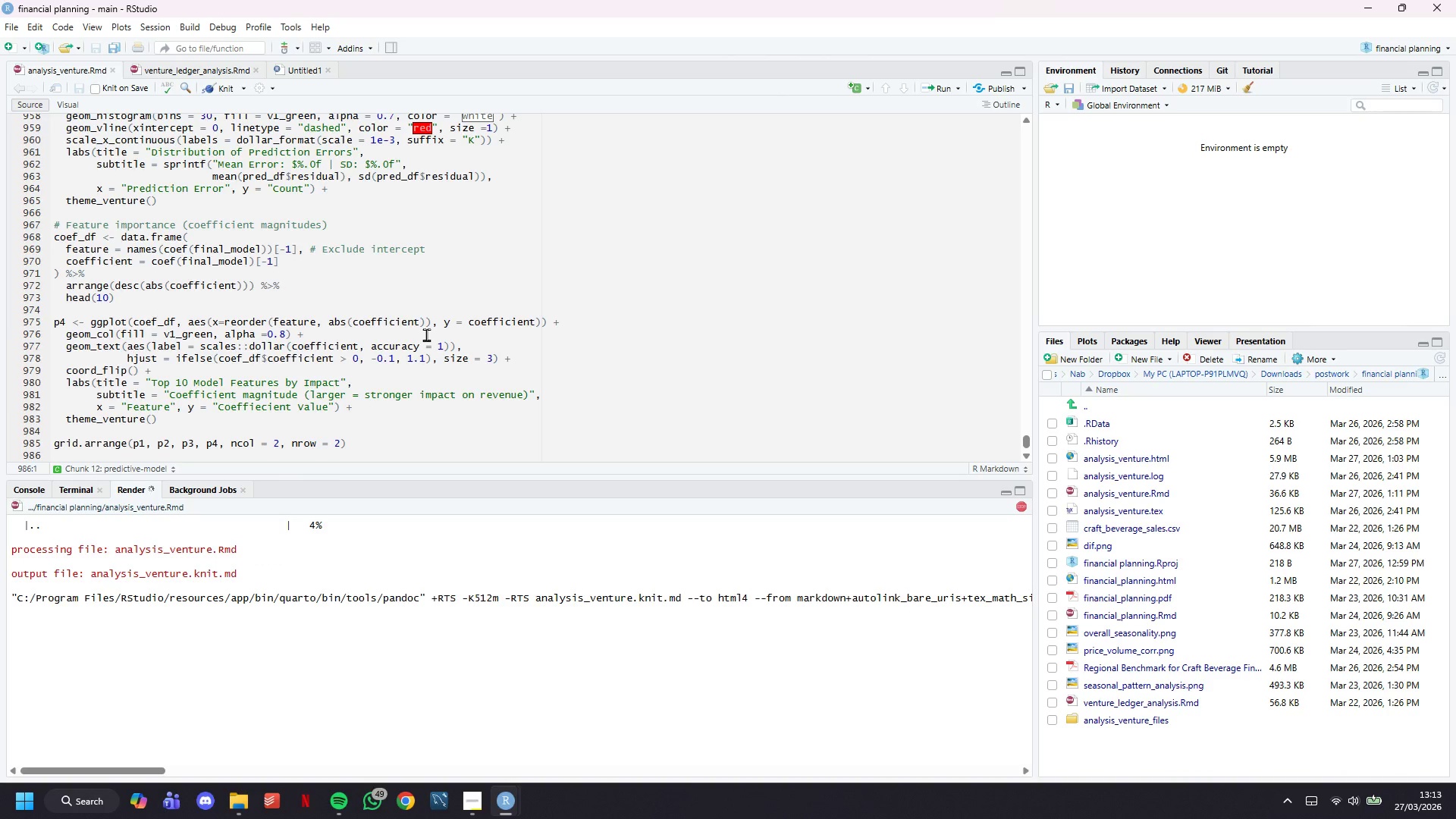 
wait(49.26)
 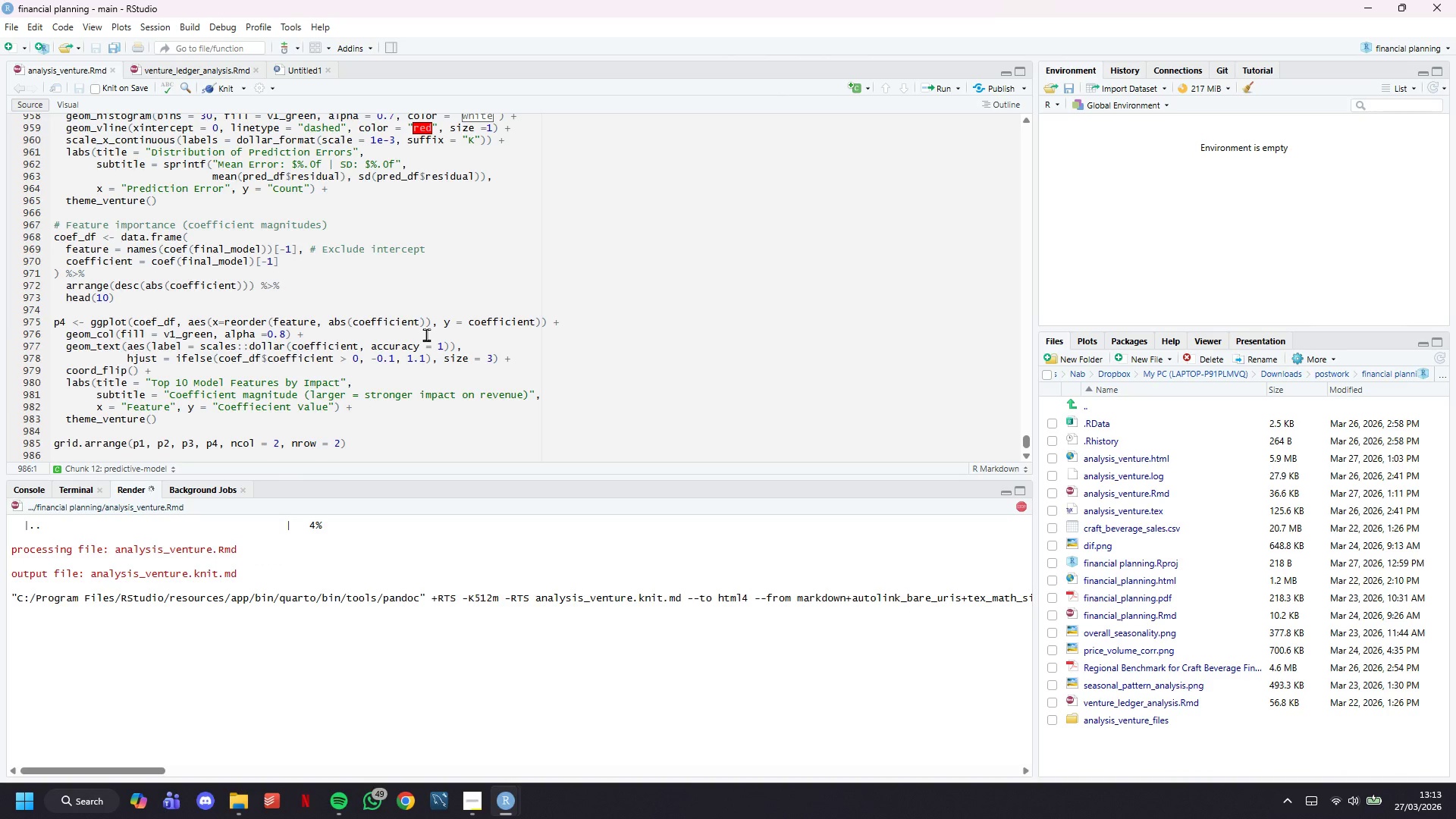 
scroll: coordinate [758, 381], scroll_direction: down, amount: 2.0
 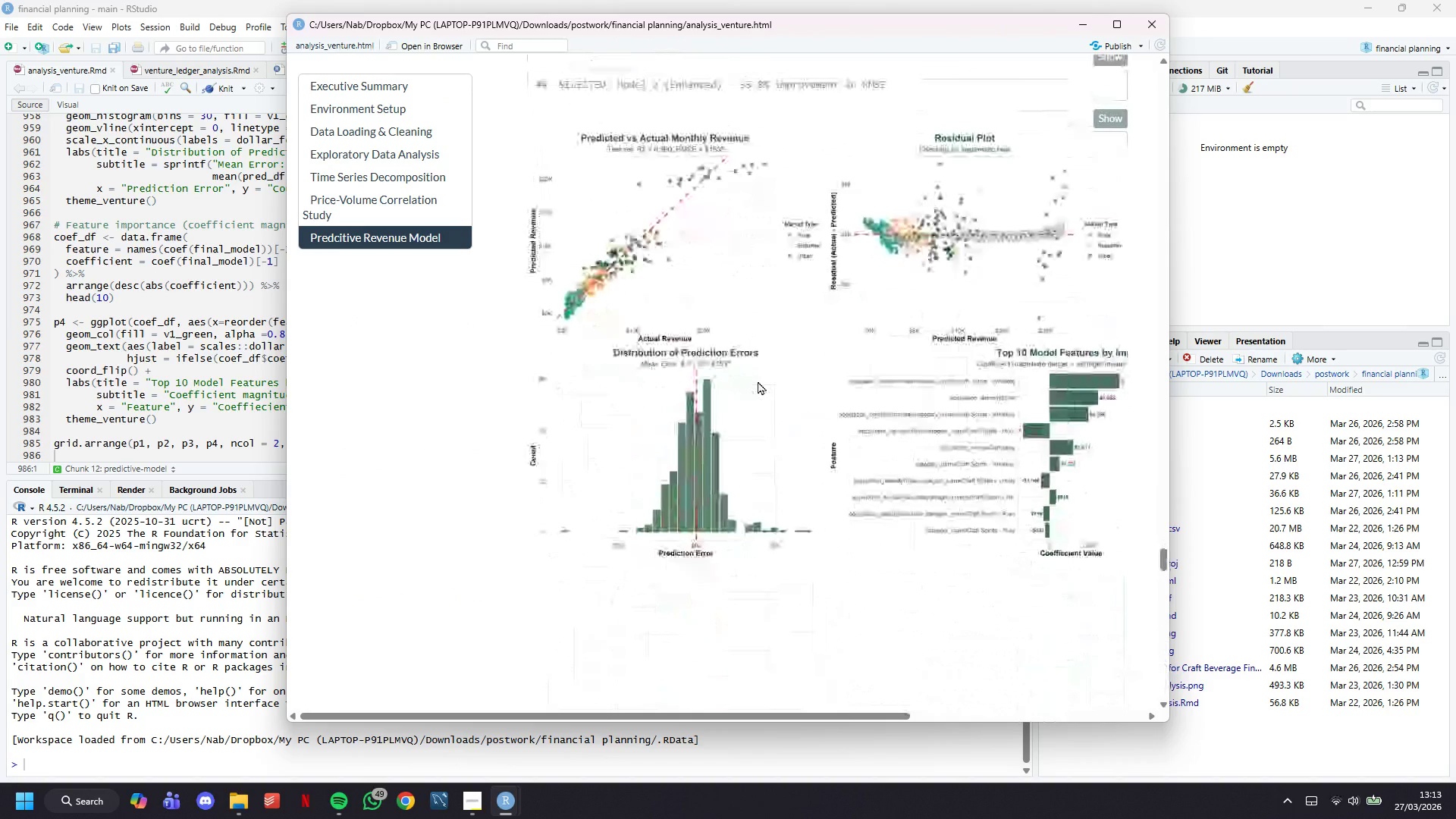 
left_click([206, 350])
 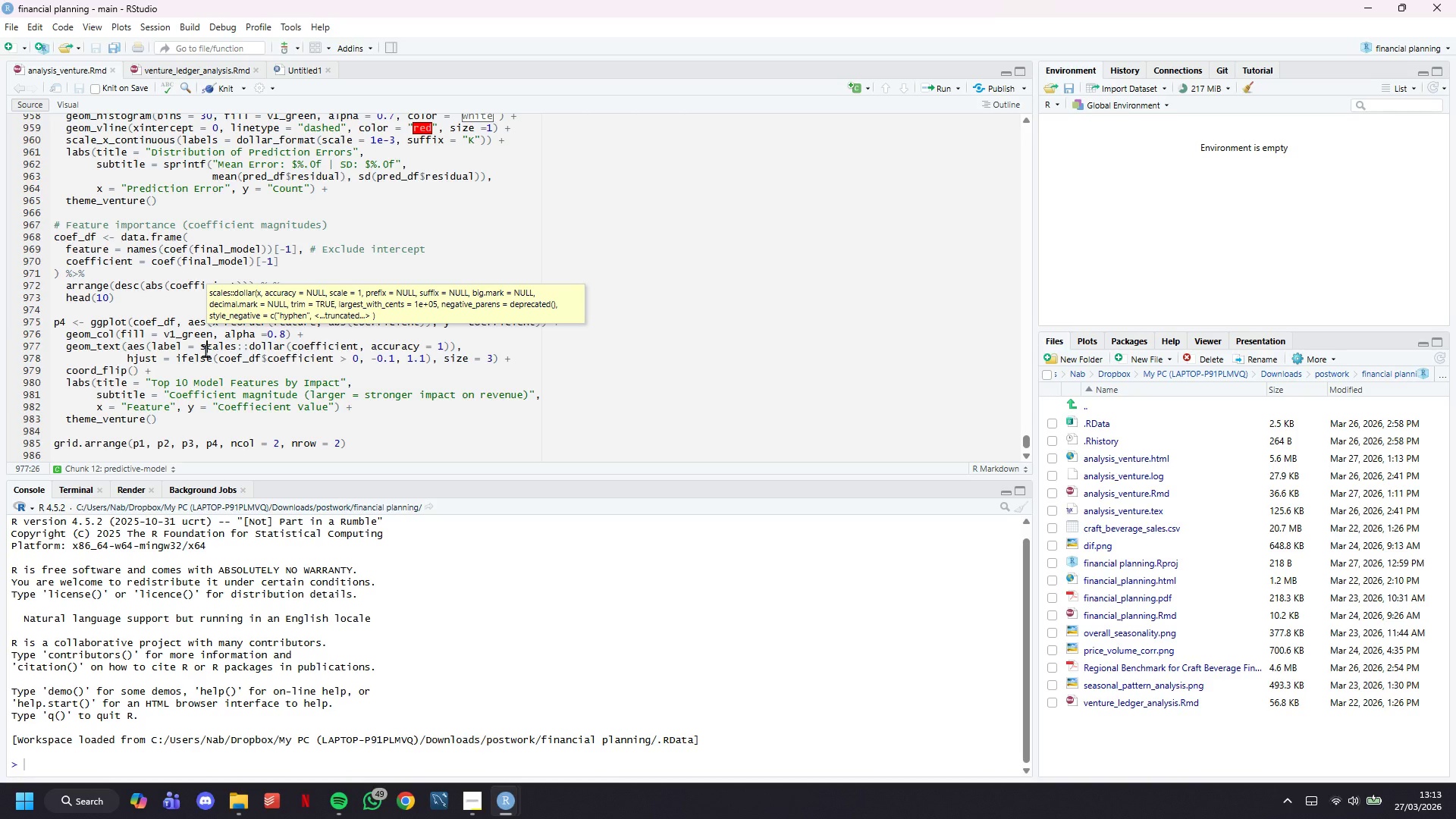 
scroll: coordinate [160, 292], scroll_direction: up, amount: 46.0
 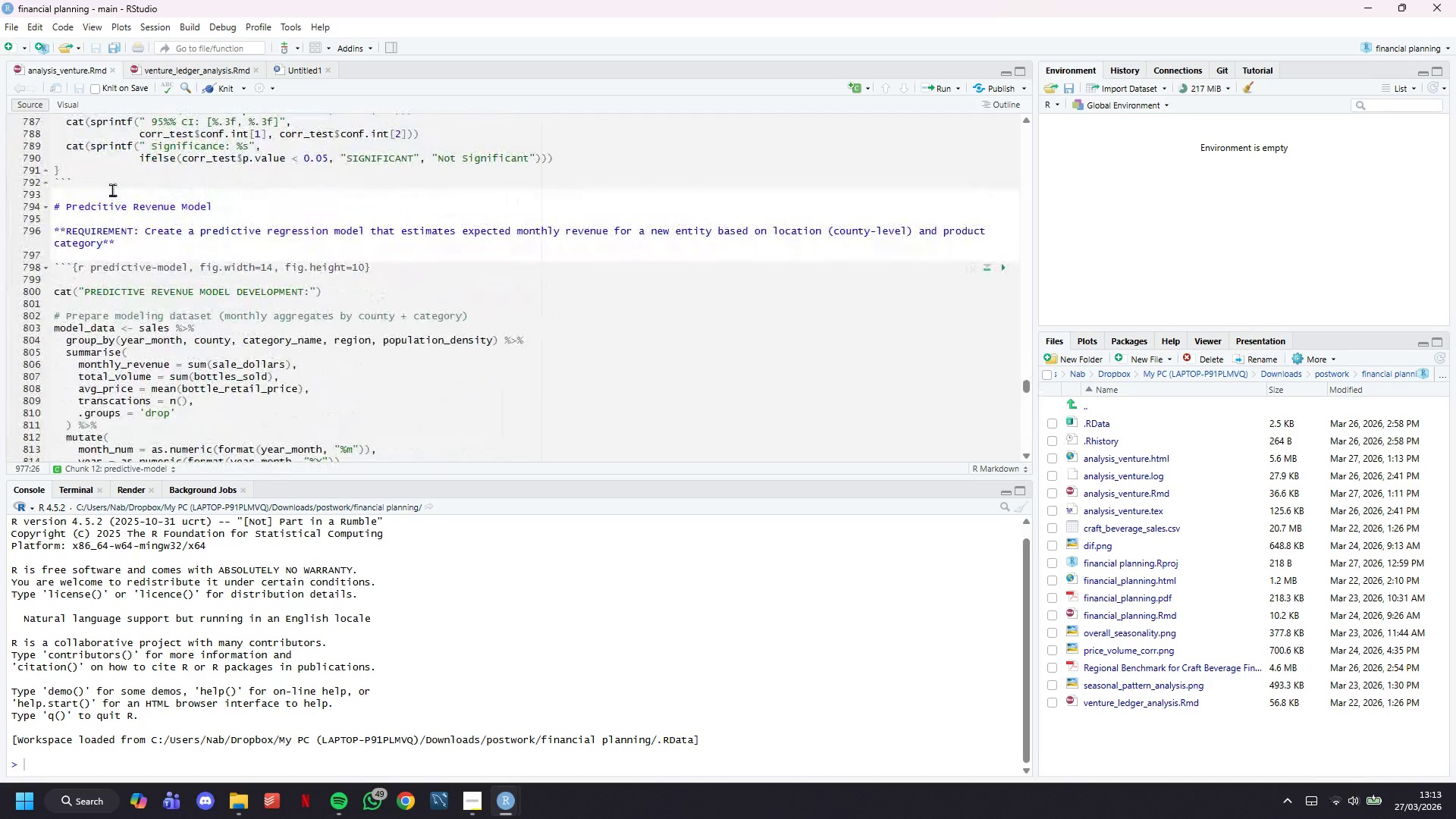 
left_click([107, 208])
 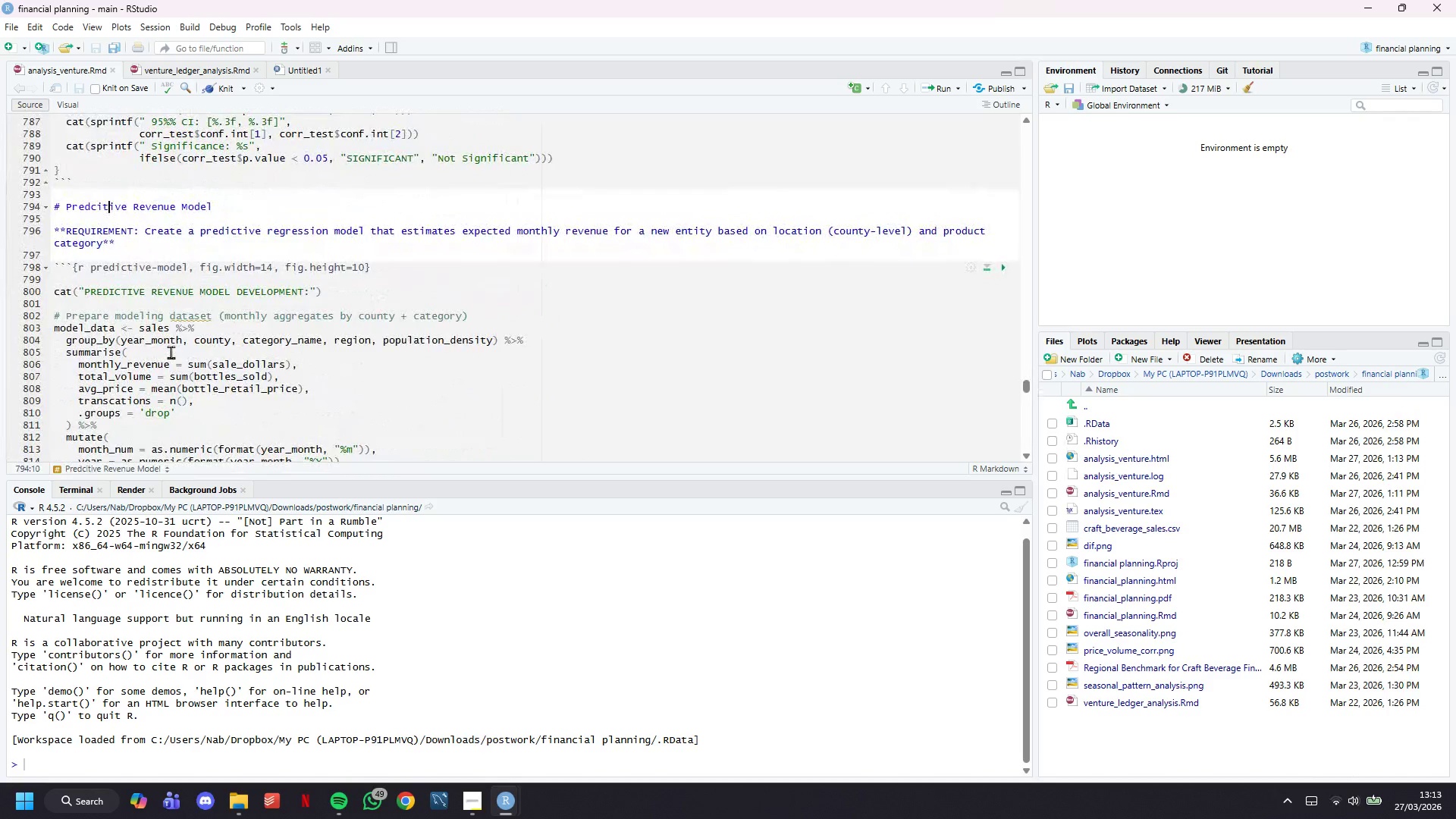 
key(ArrowLeft)
 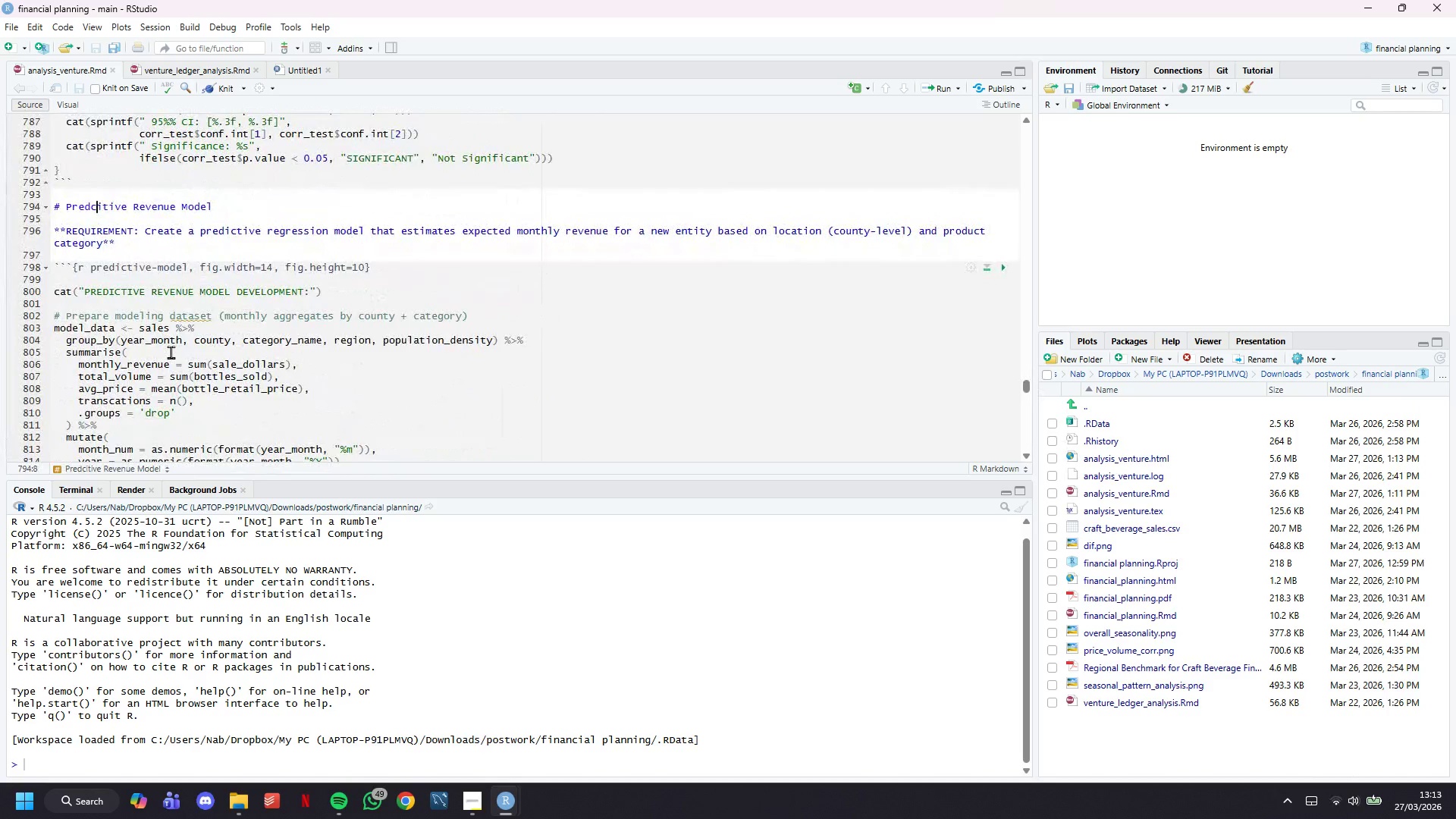 
key(ArrowLeft)
 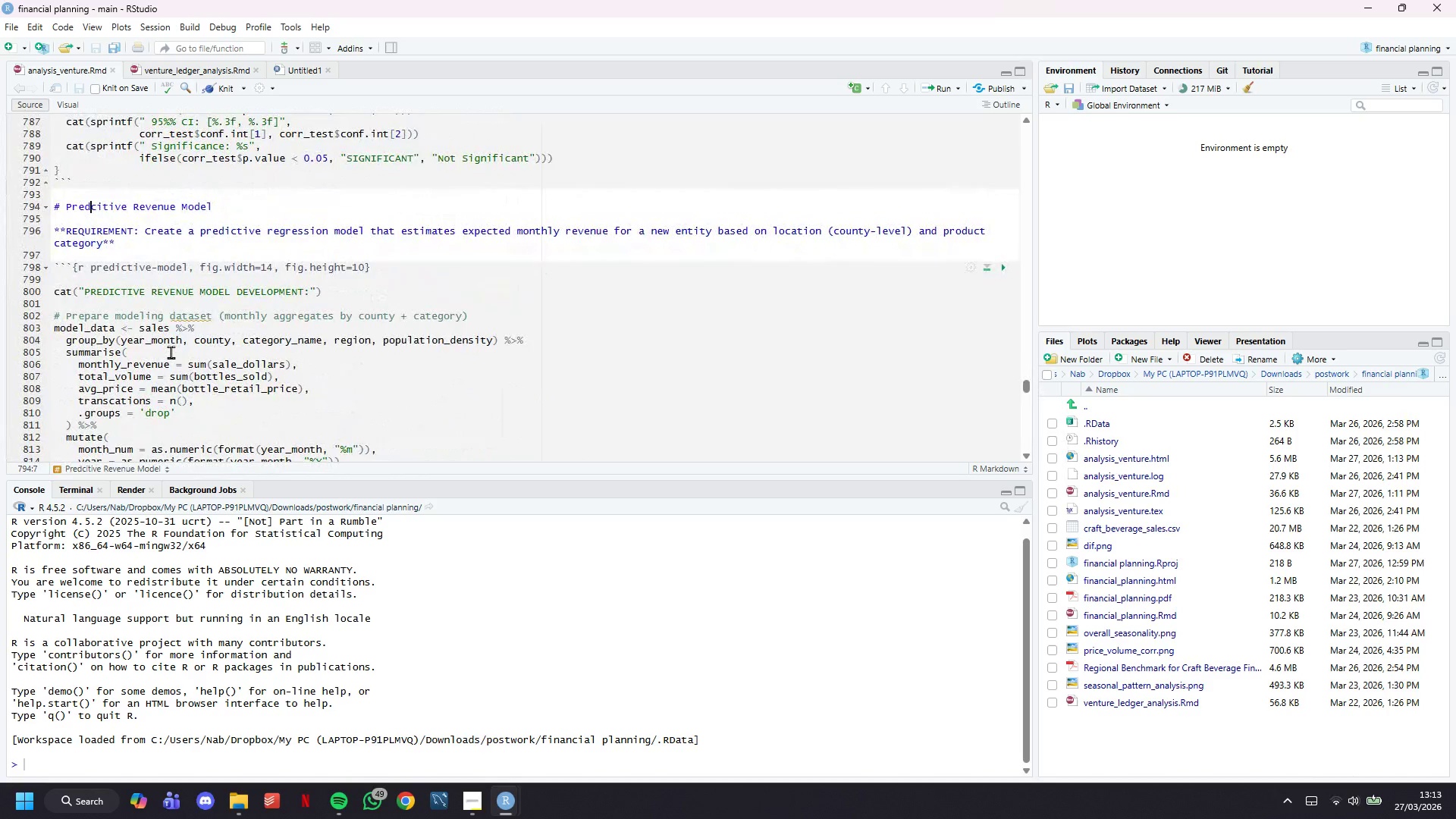 
key(ArrowLeft)
 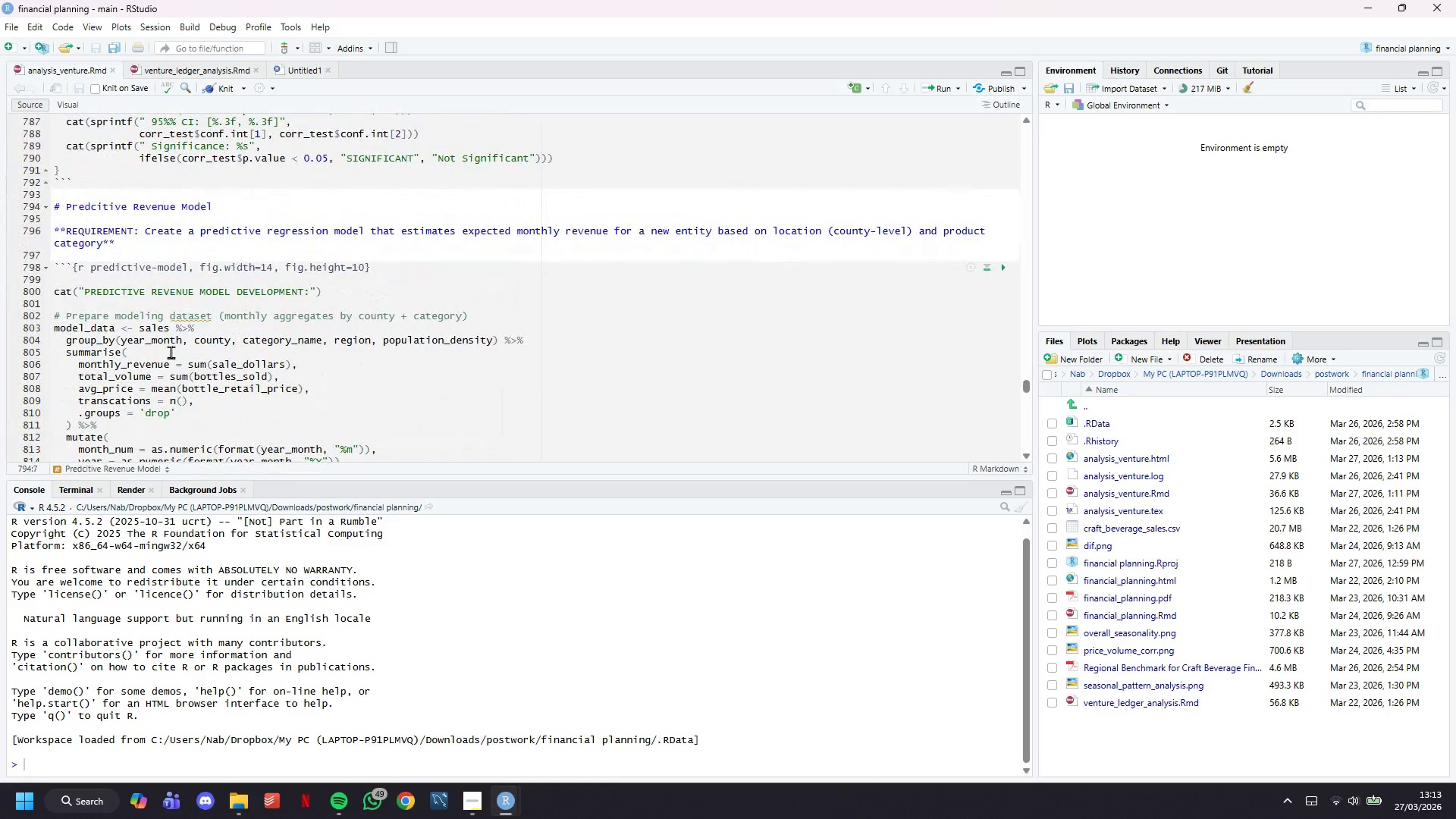 
key(I)
 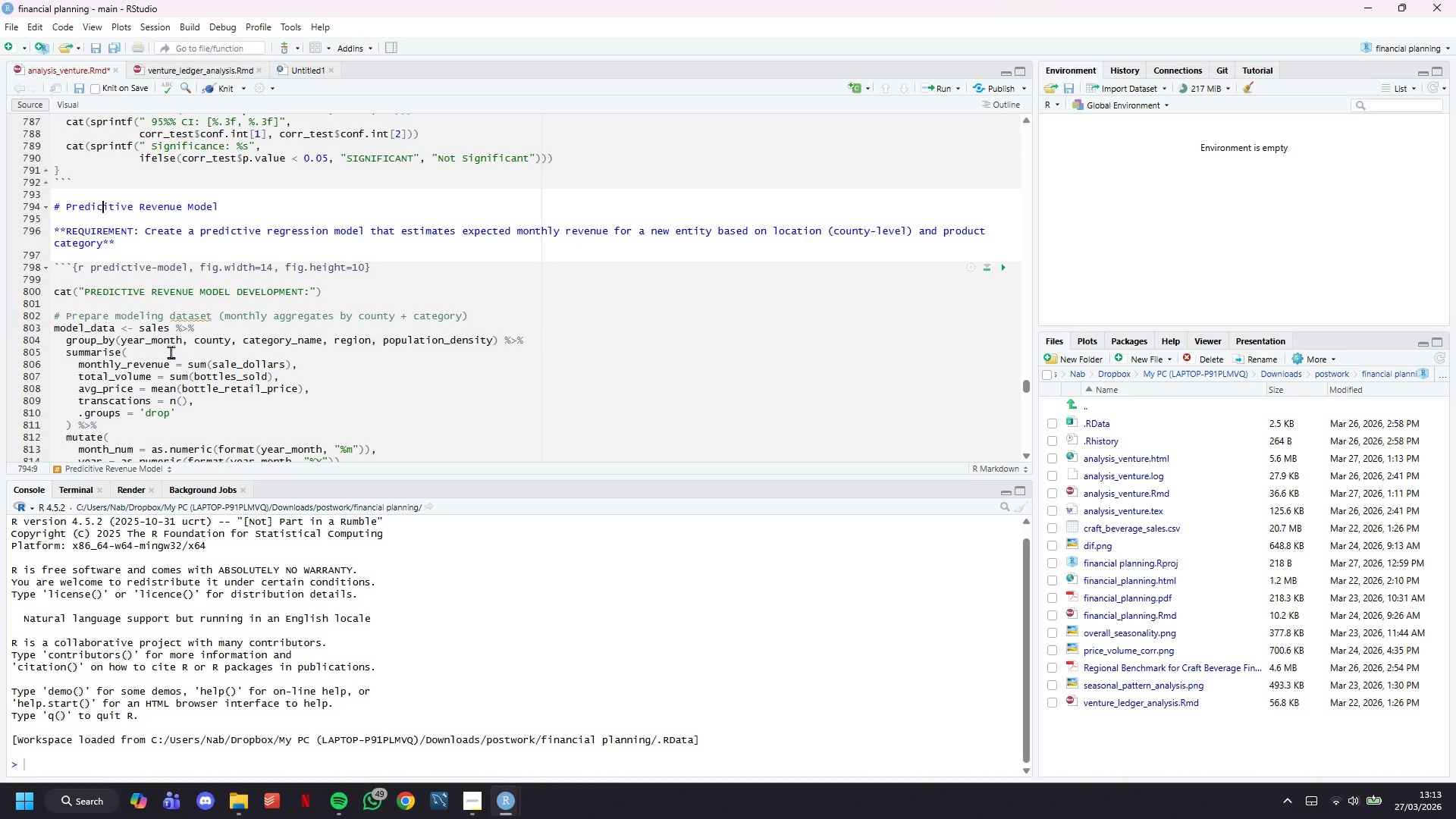 
key(ArrowRight)
 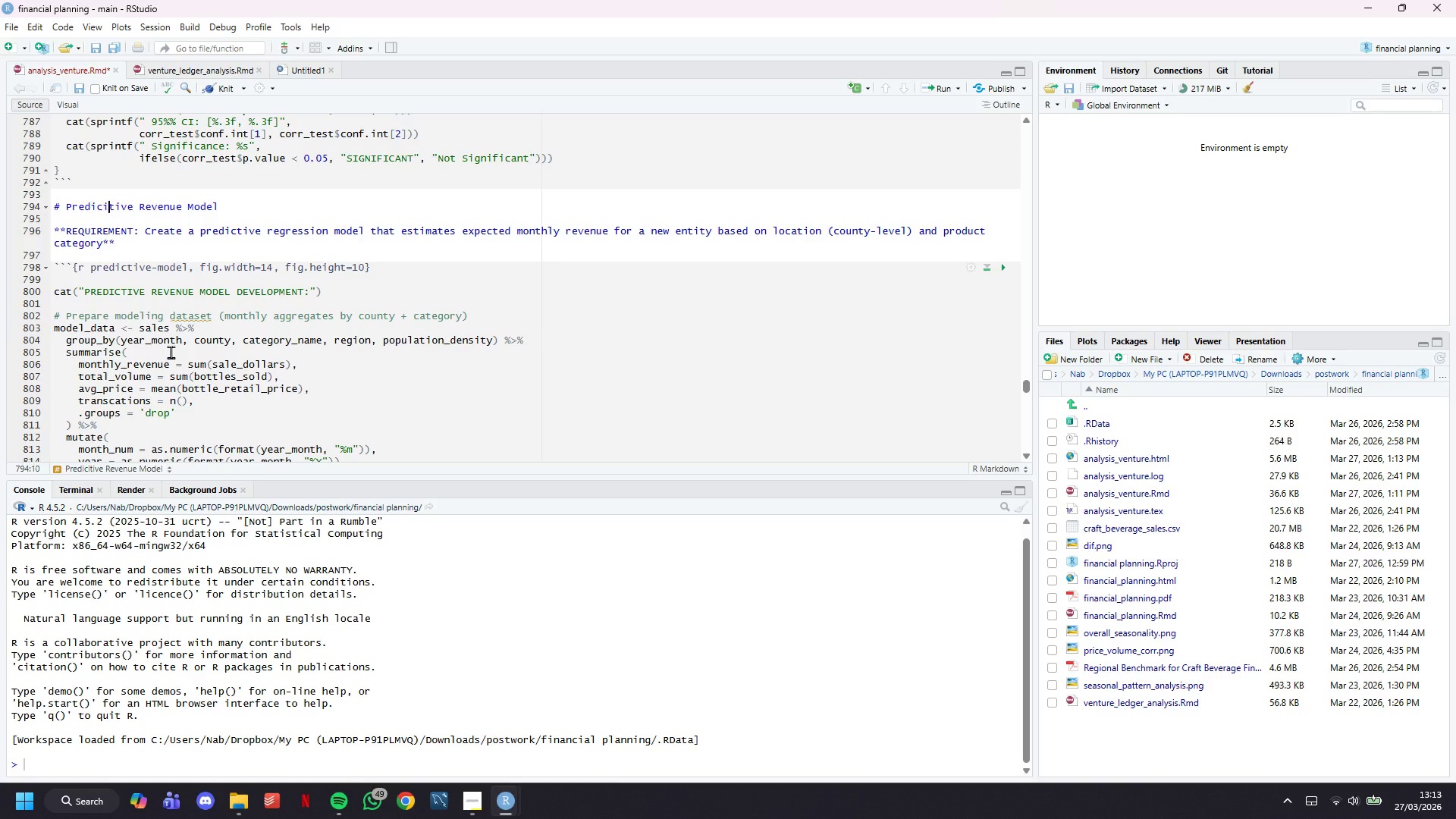 
key(ArrowRight)
 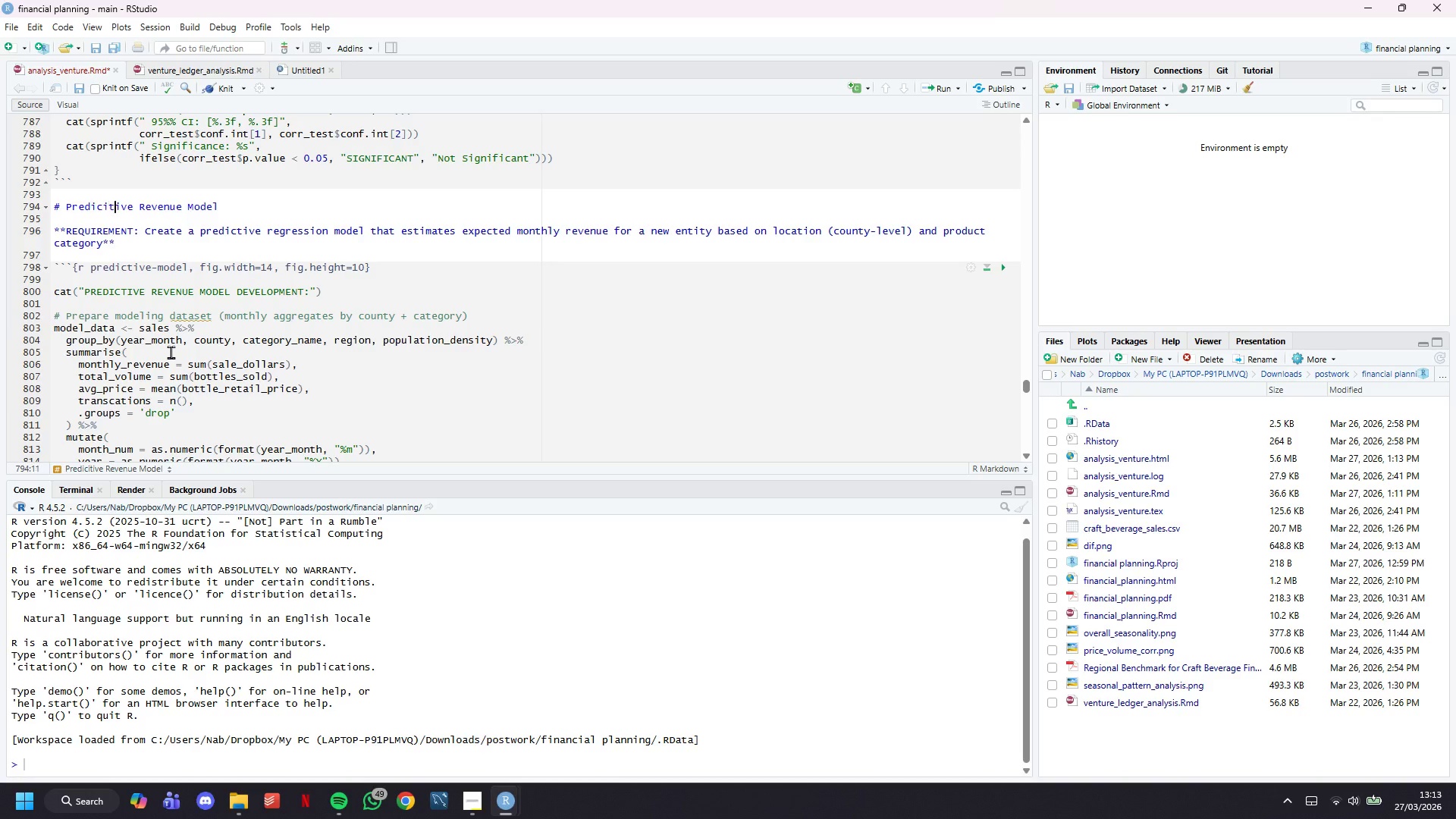 
key(ArrowRight)
 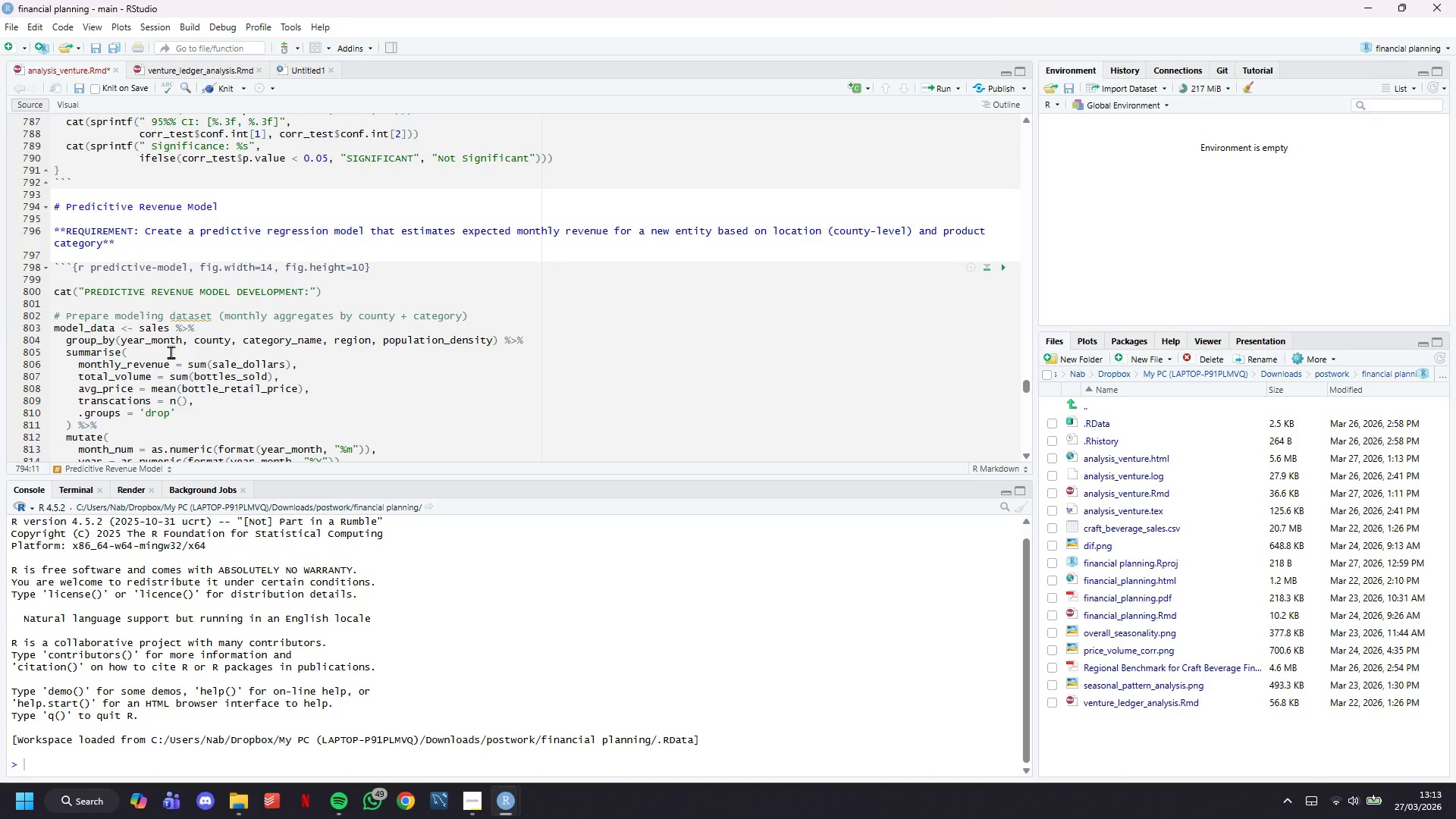 
key(ArrowLeft)
 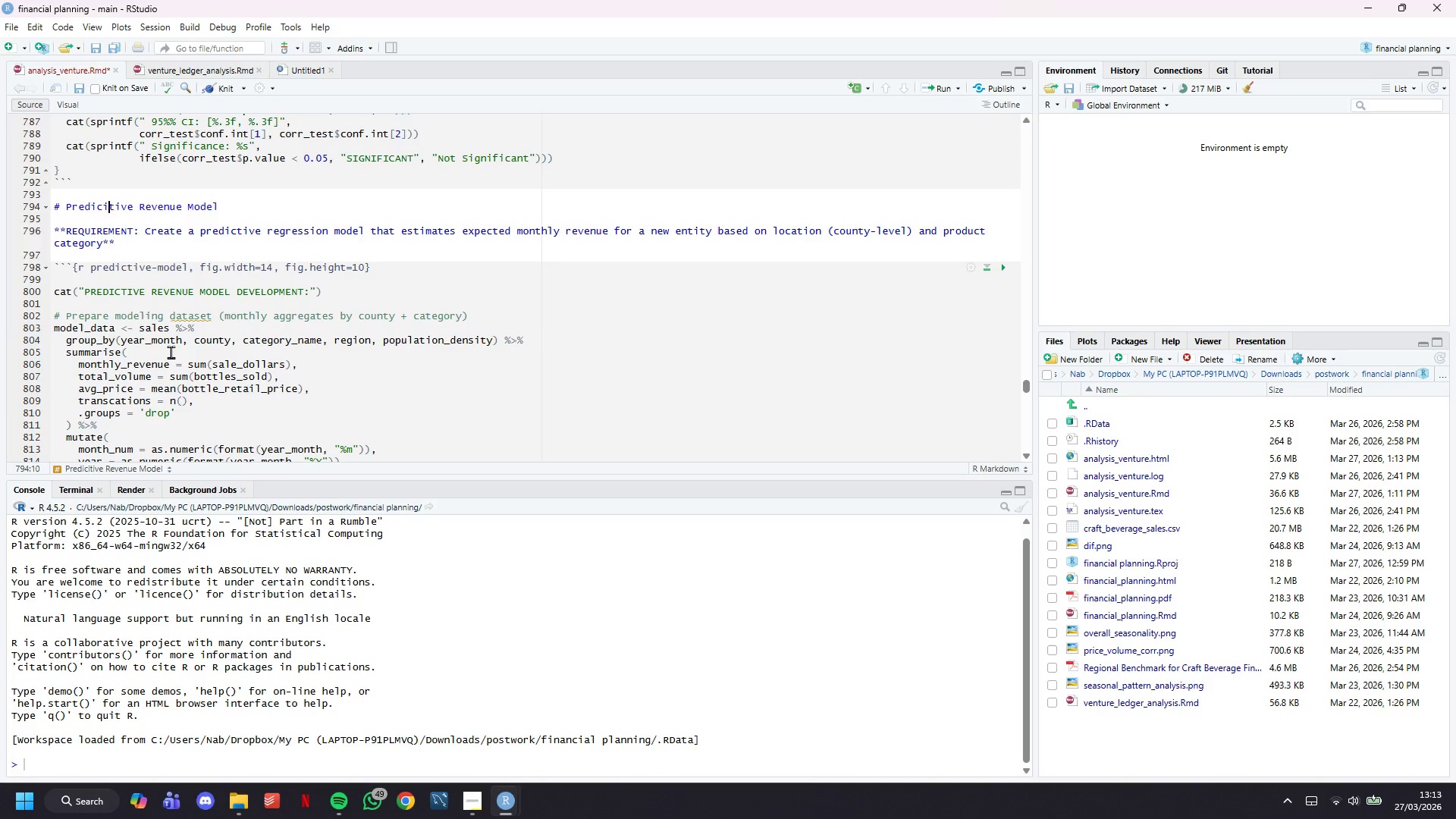 
key(Backspace)
 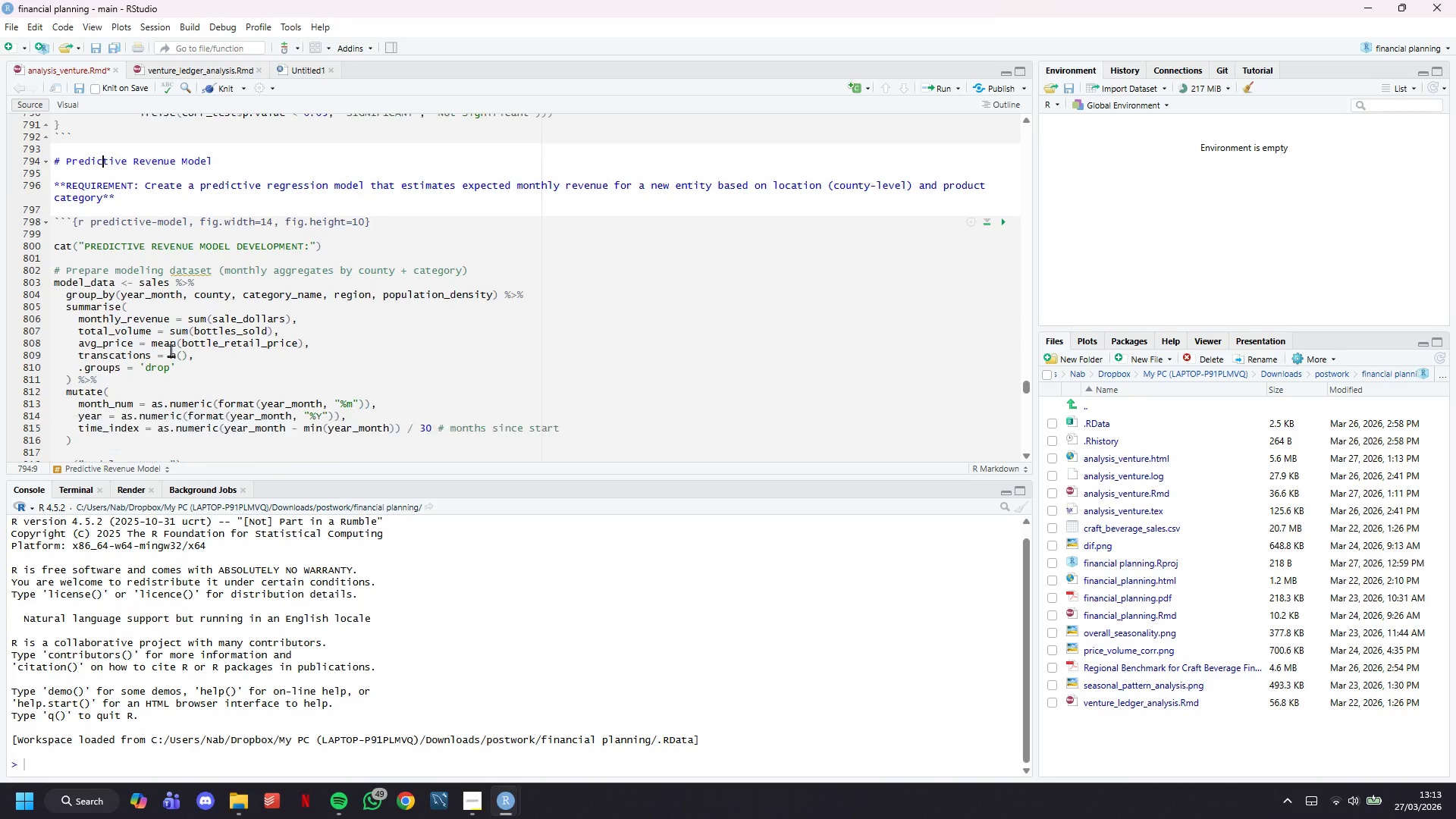 
scroll: coordinate [239, 338], scroll_direction: down, amount: 57.0
 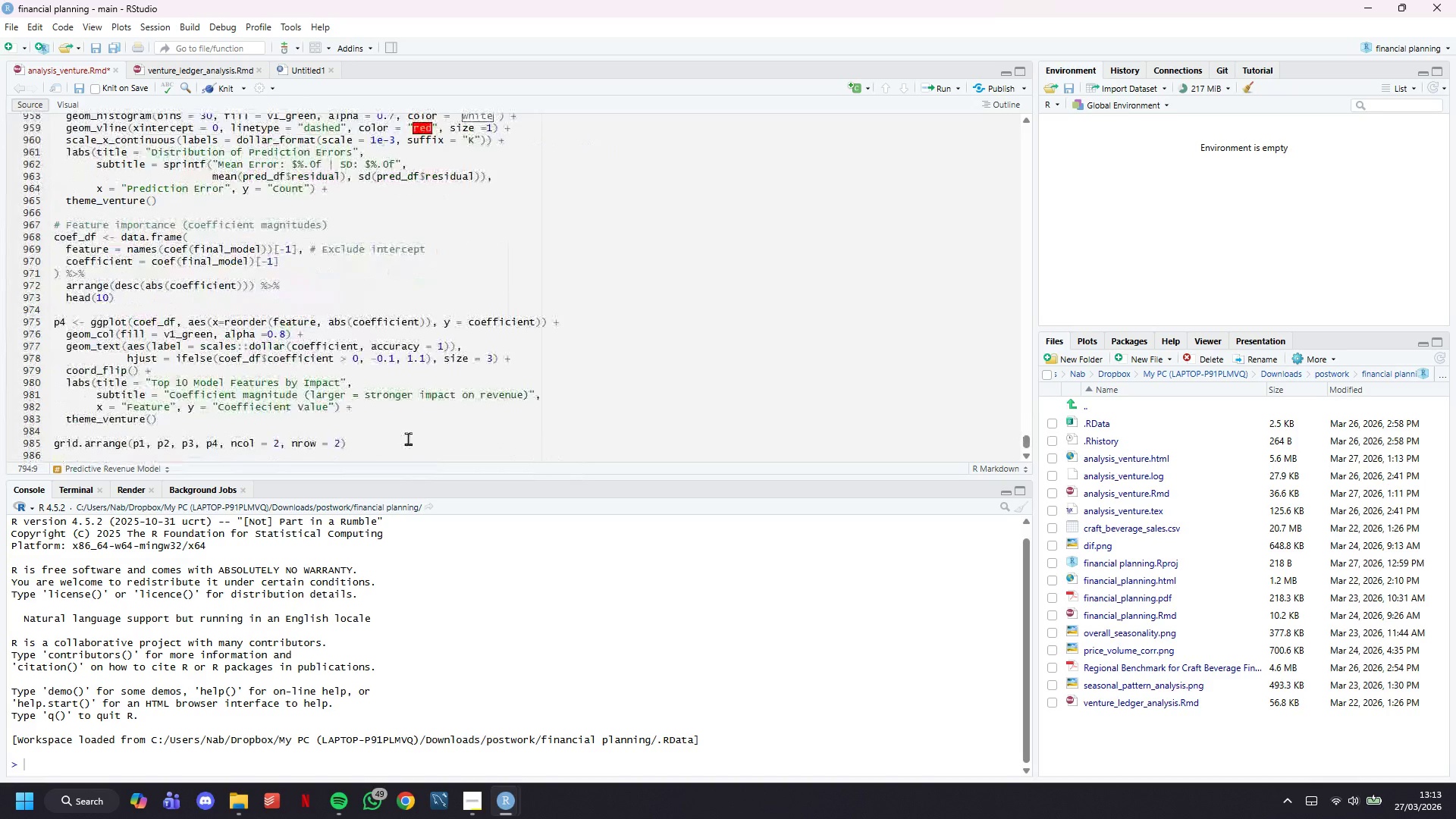 
left_click([408, 438])
 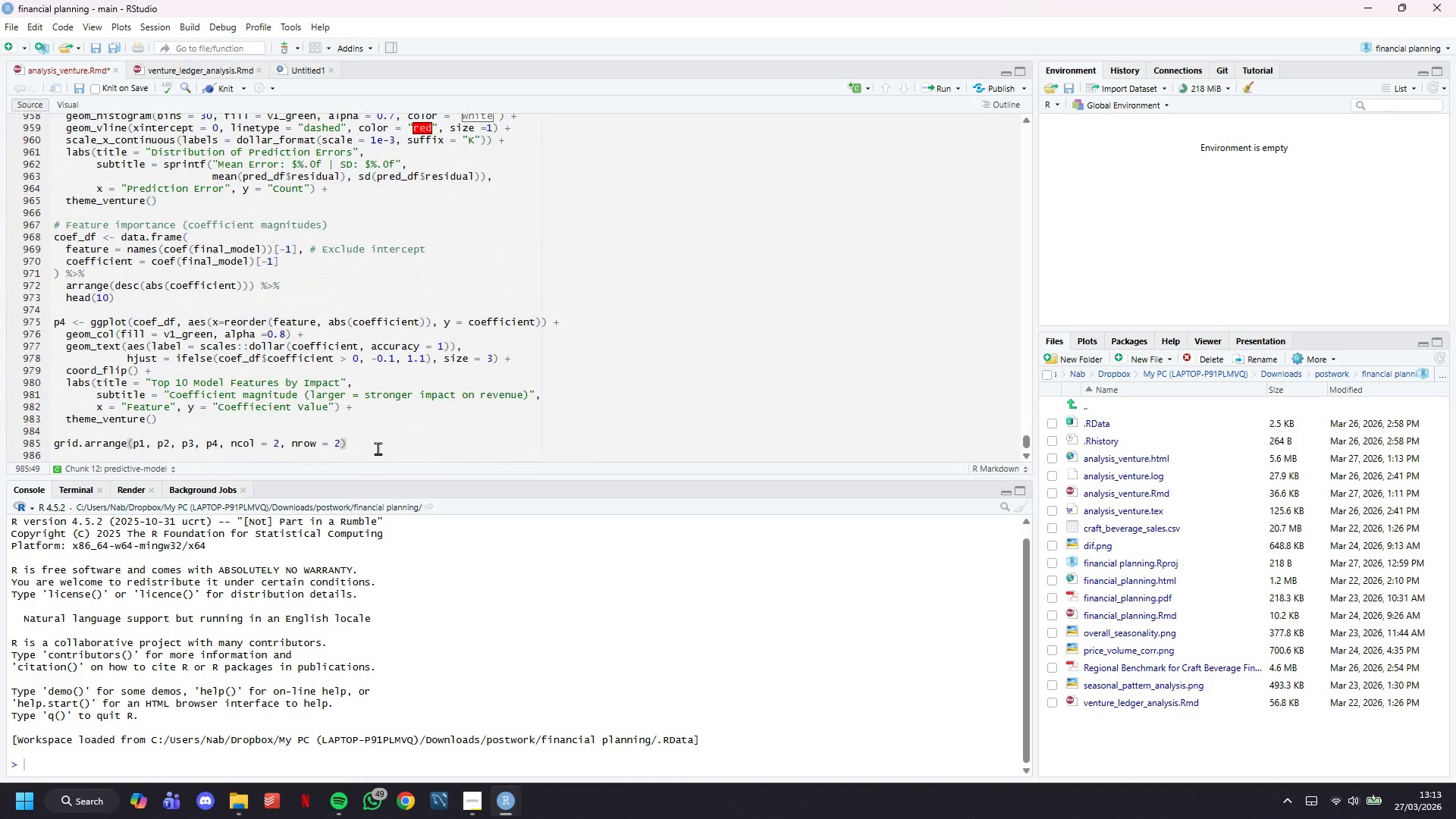 
key(ArrowDown)
 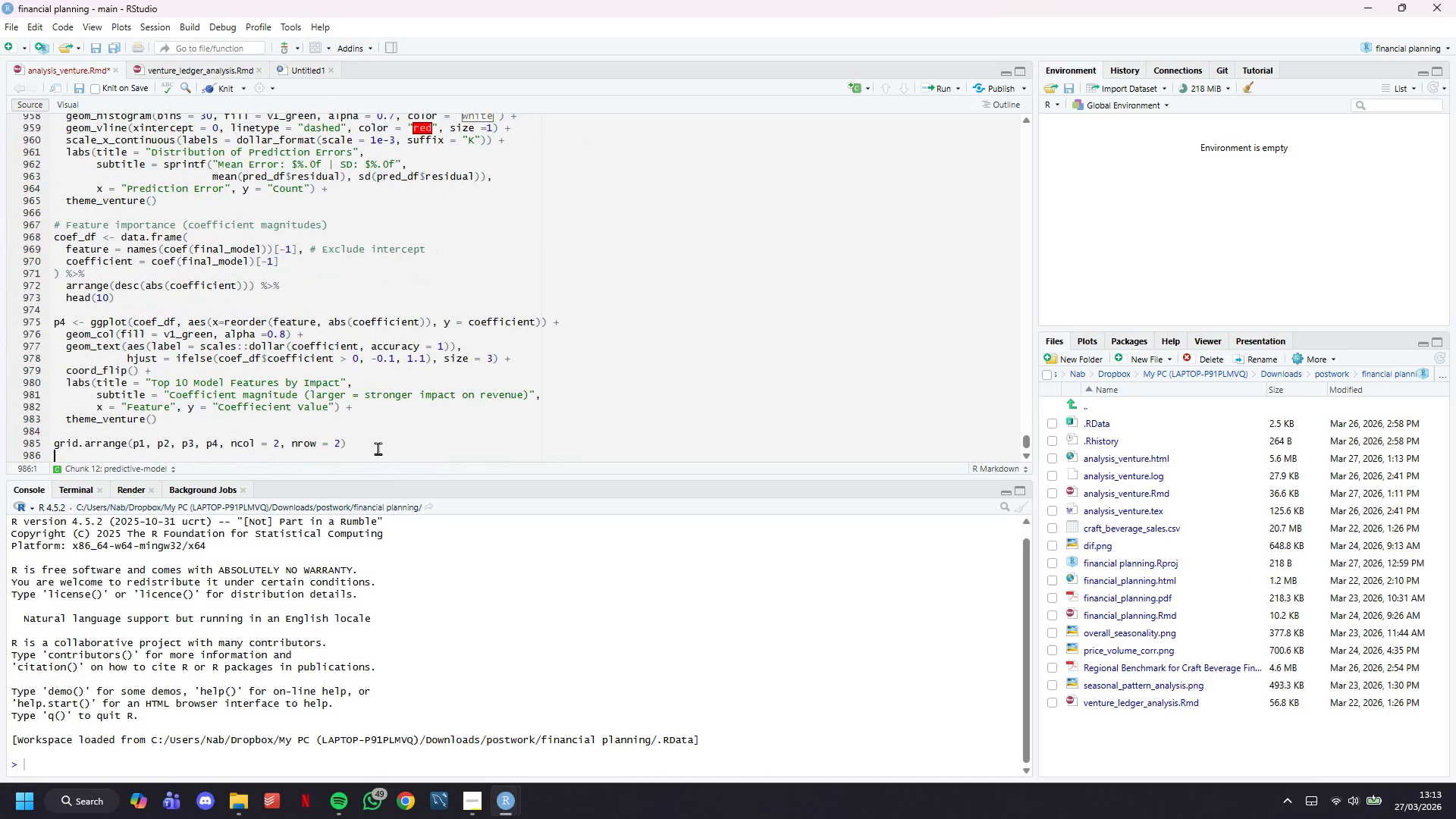 
key(ArrowDown)
 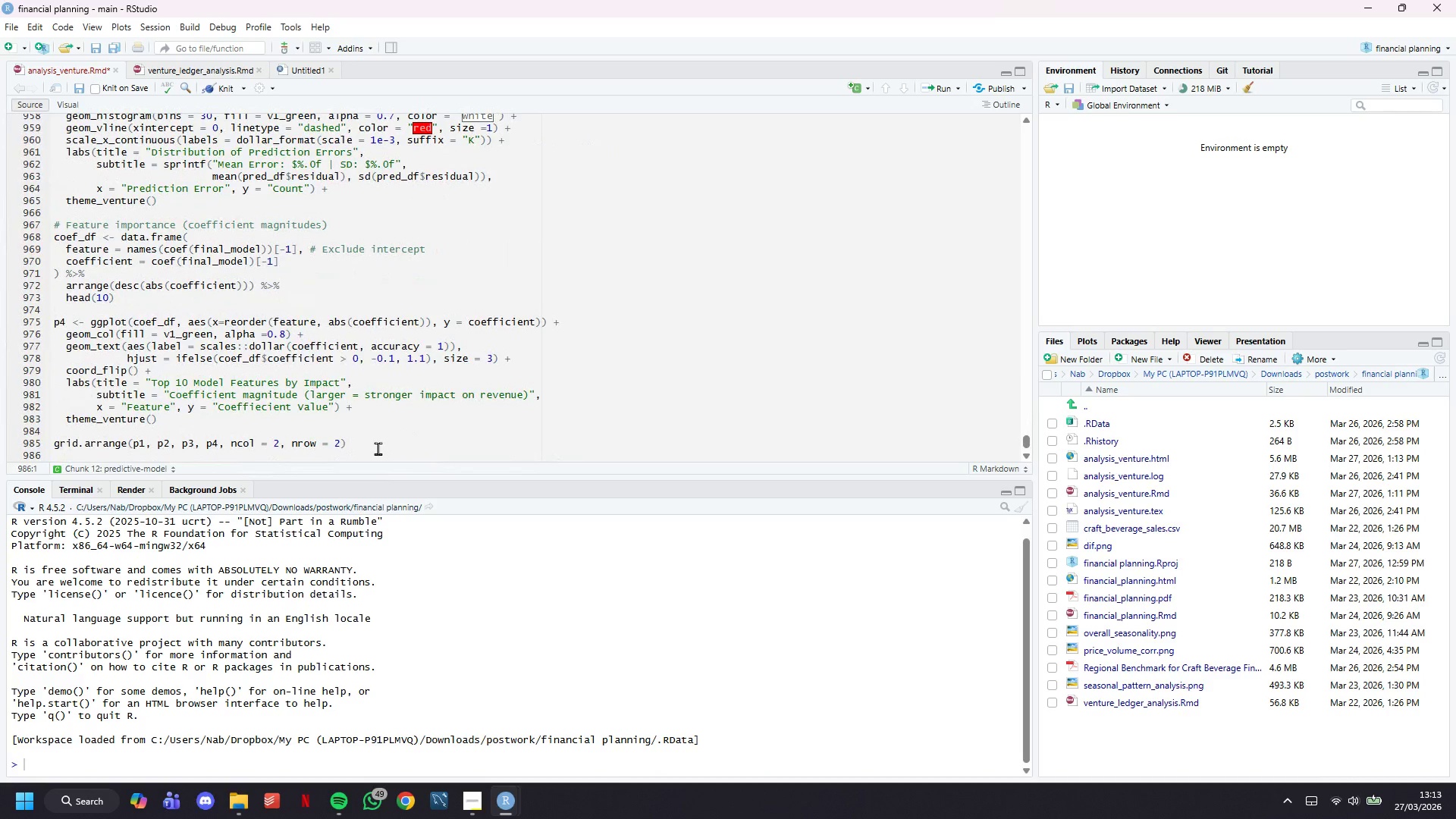 
key(ArrowDown)
 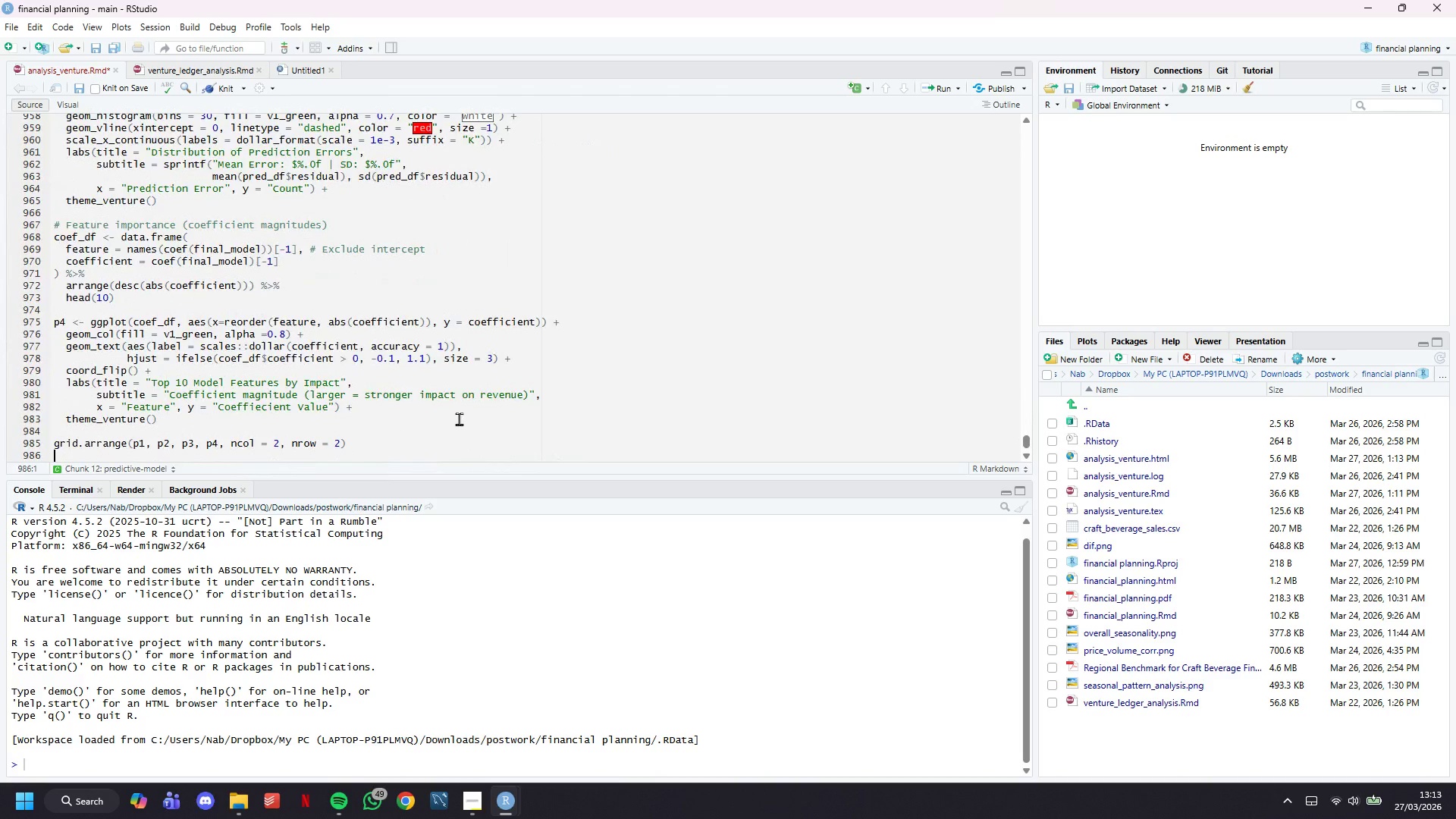 
scroll: coordinate [469, 373], scroll_direction: down, amount: 12.0
 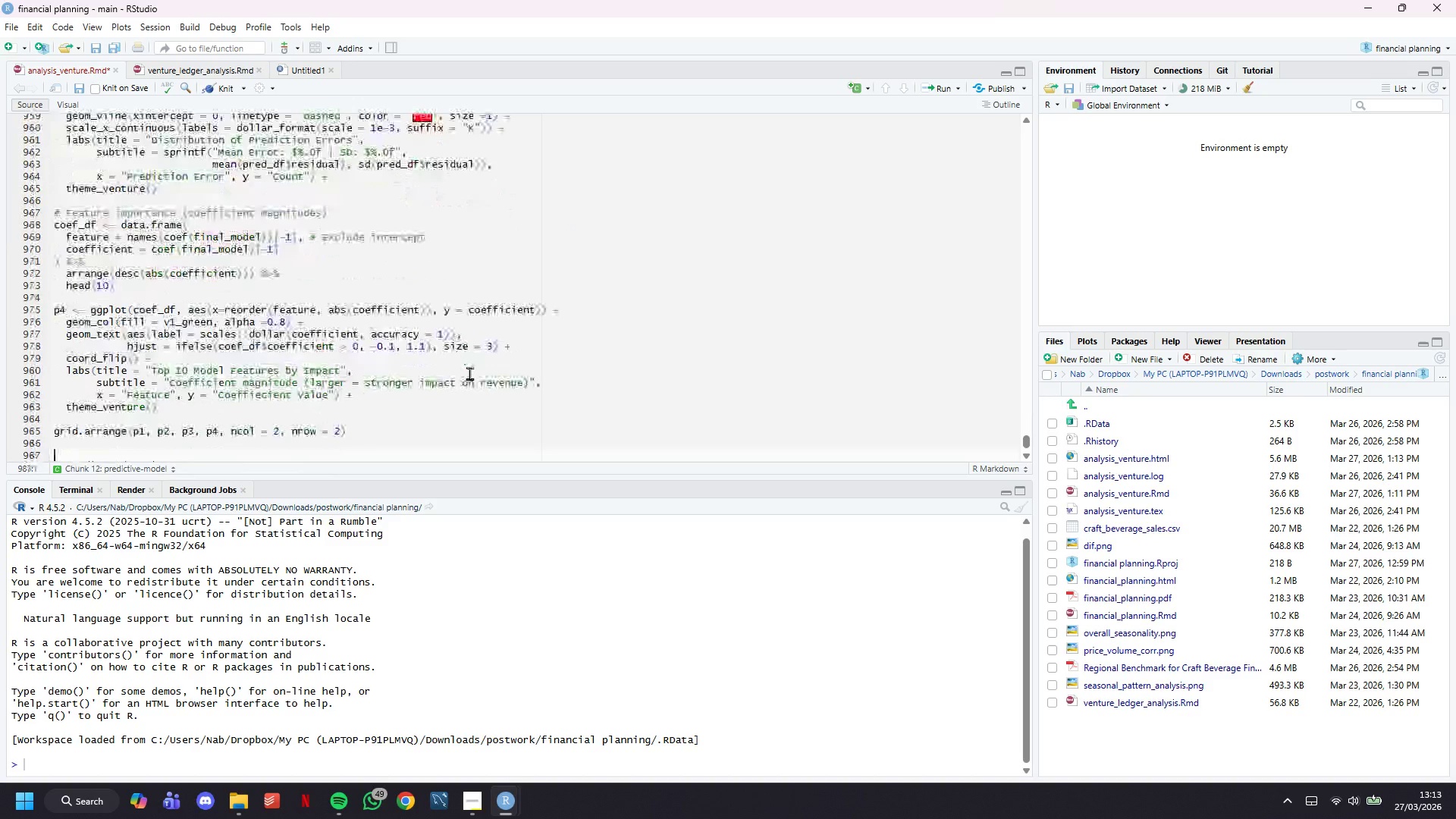 
key(Enter)
 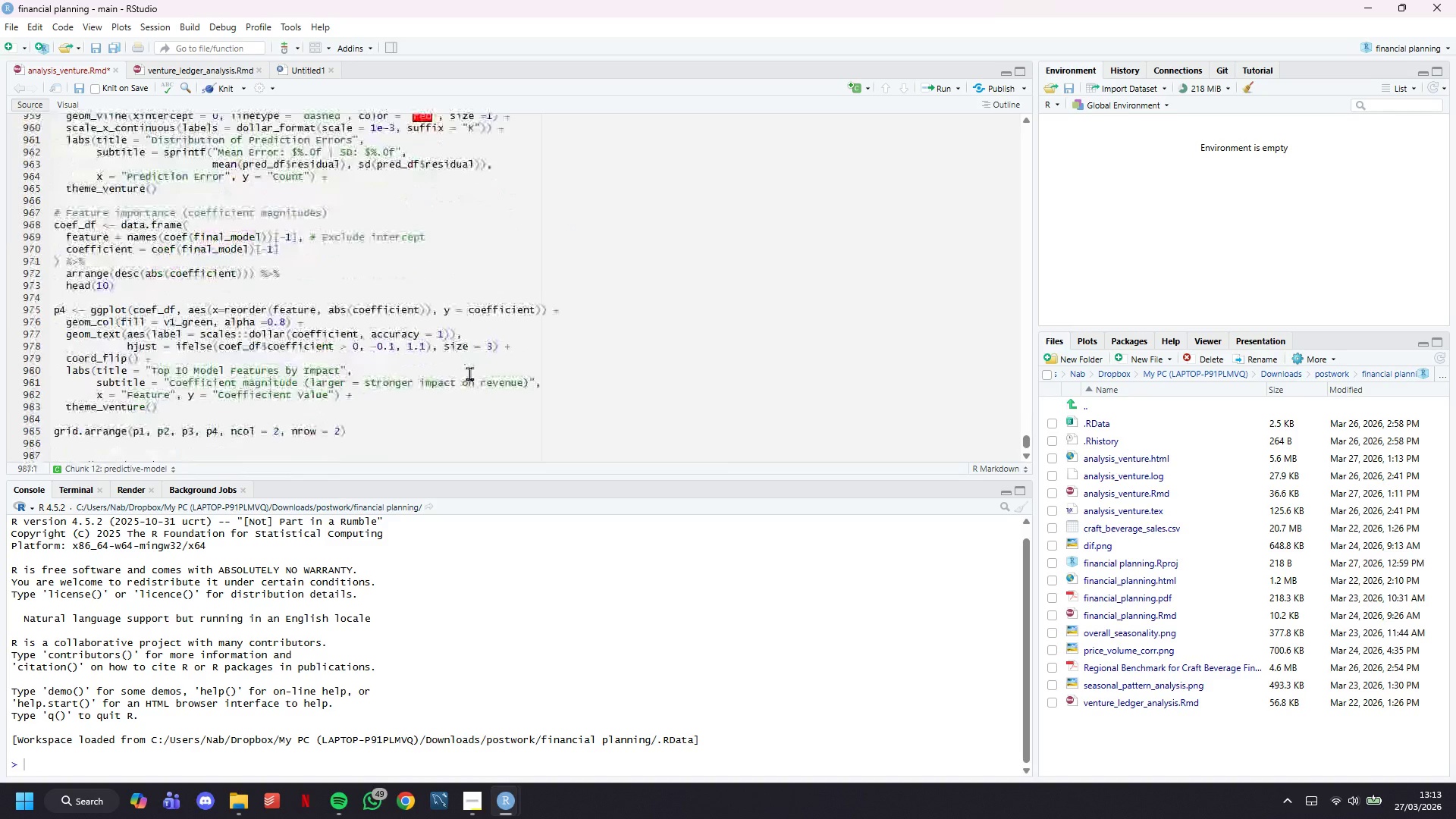 
key(Backquote)
 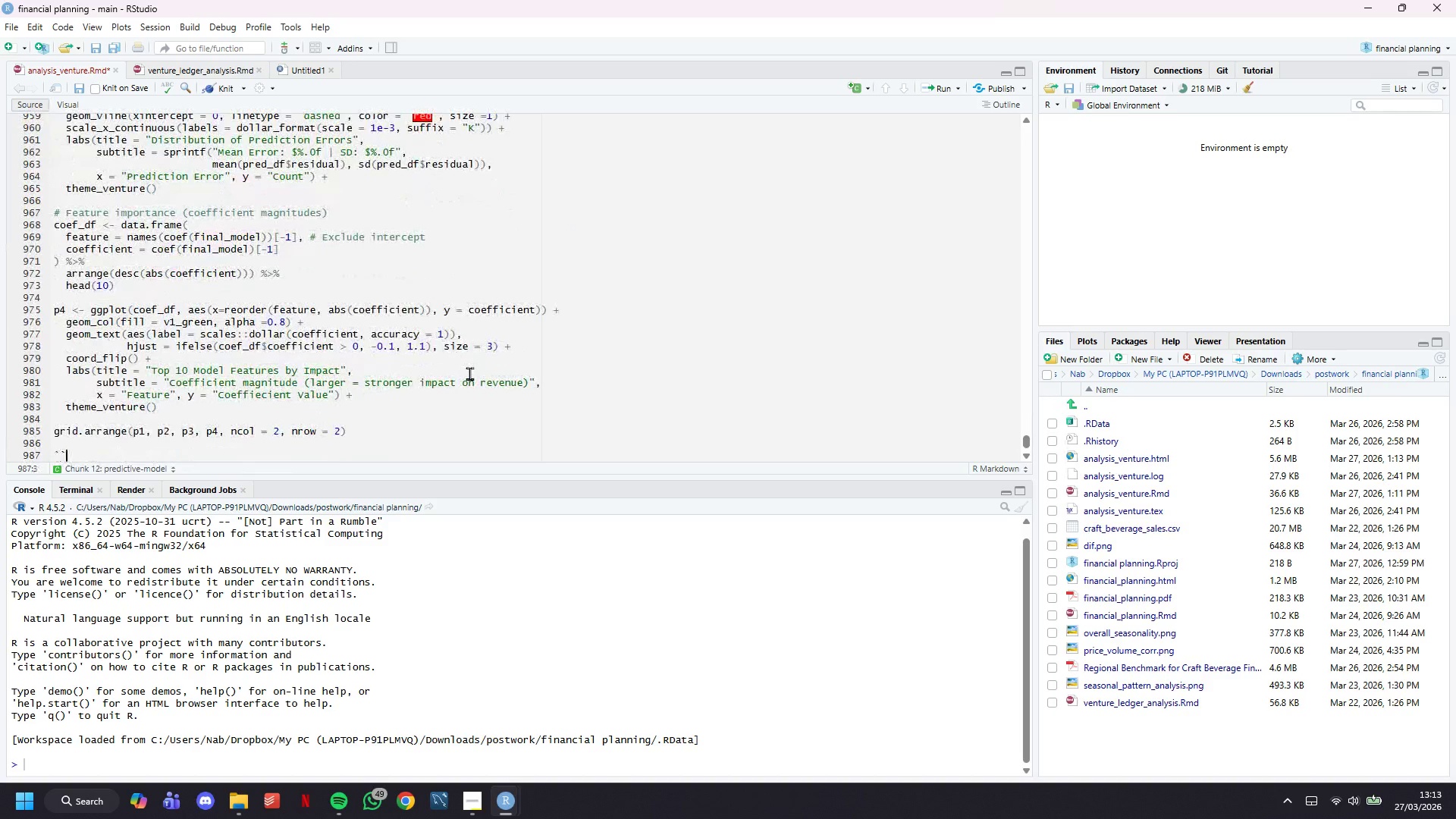 
key(Backquote)
 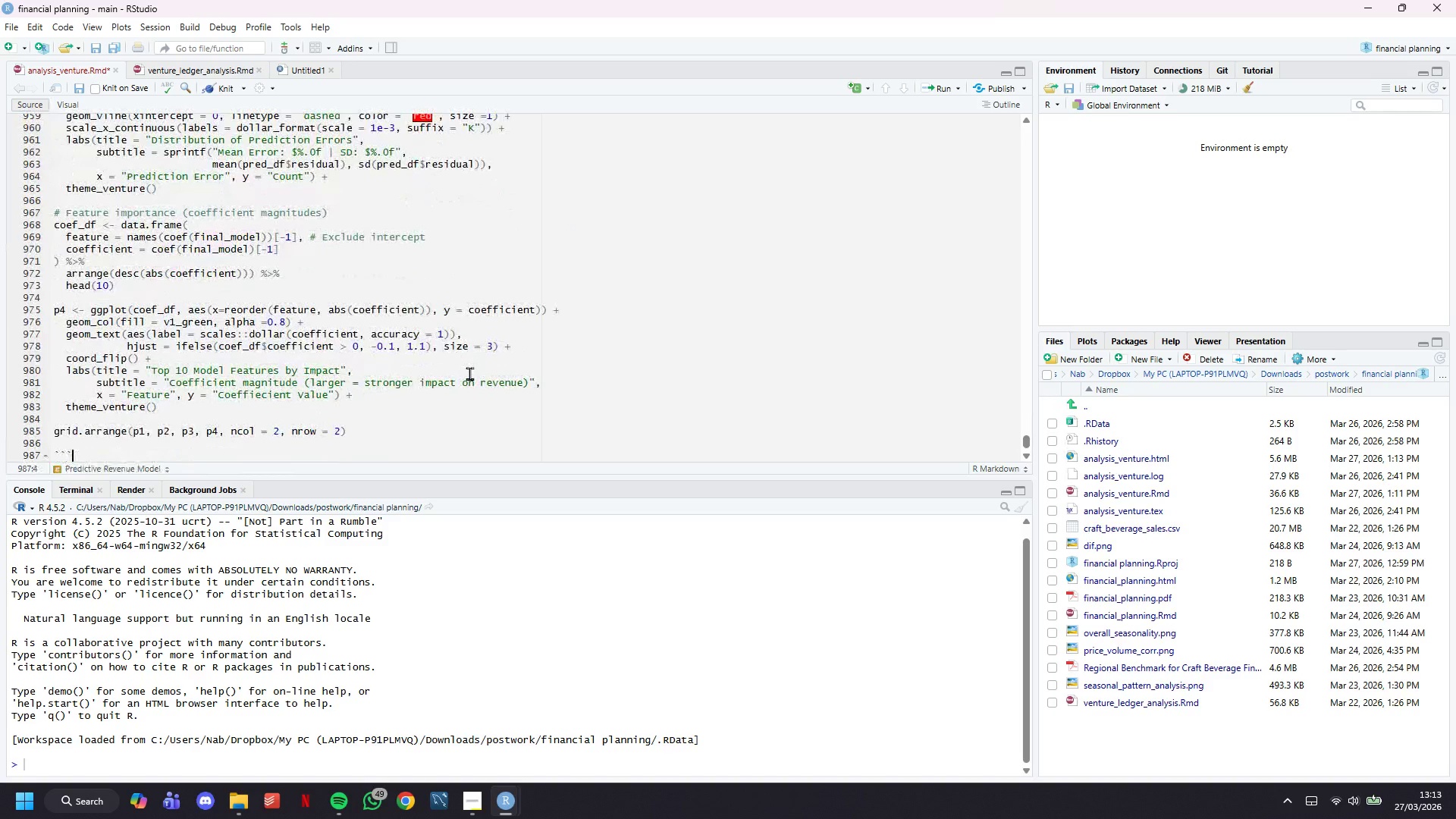 
key(Backquote)
 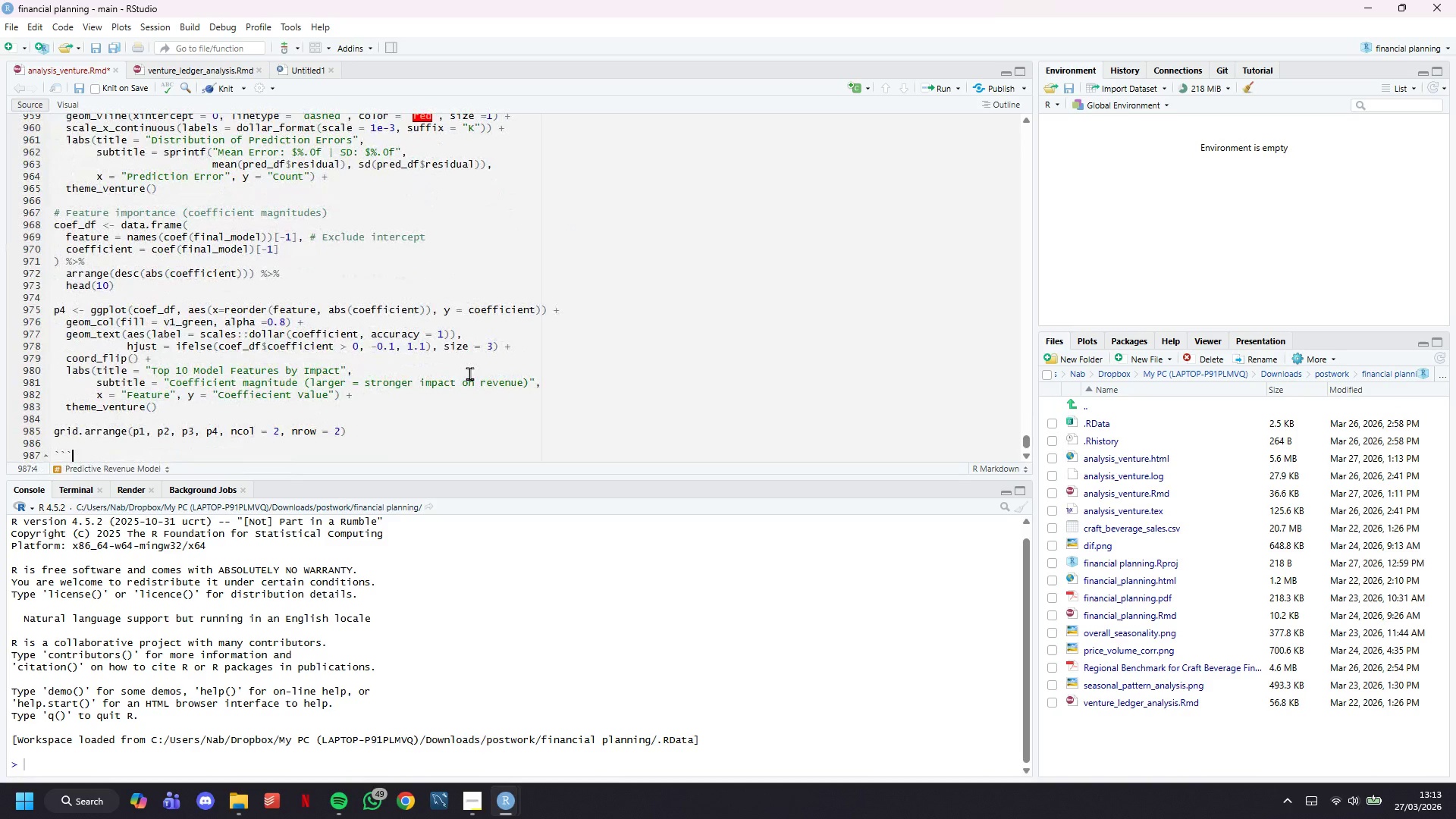 
key(Enter)
 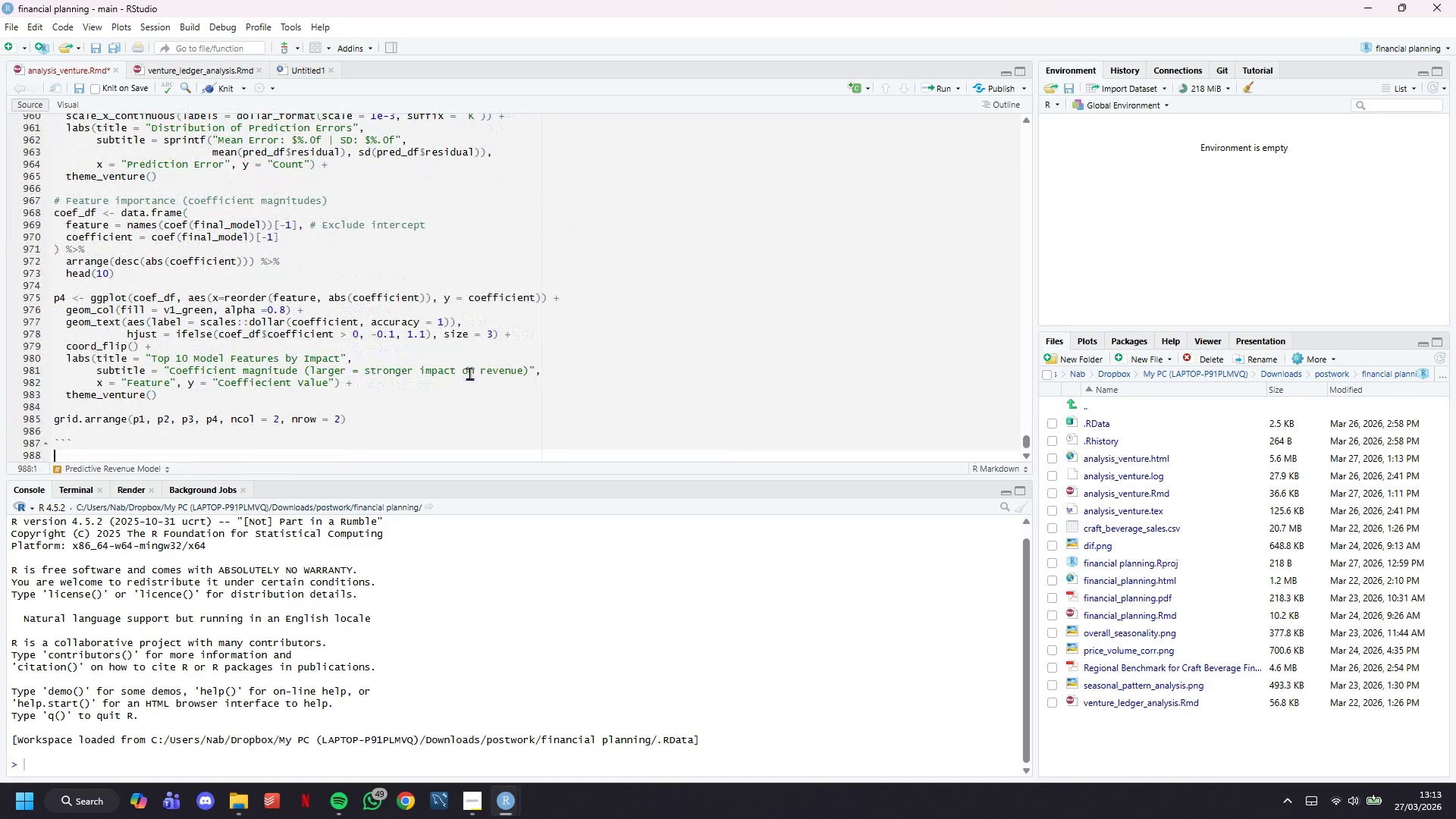 
key(Enter)
 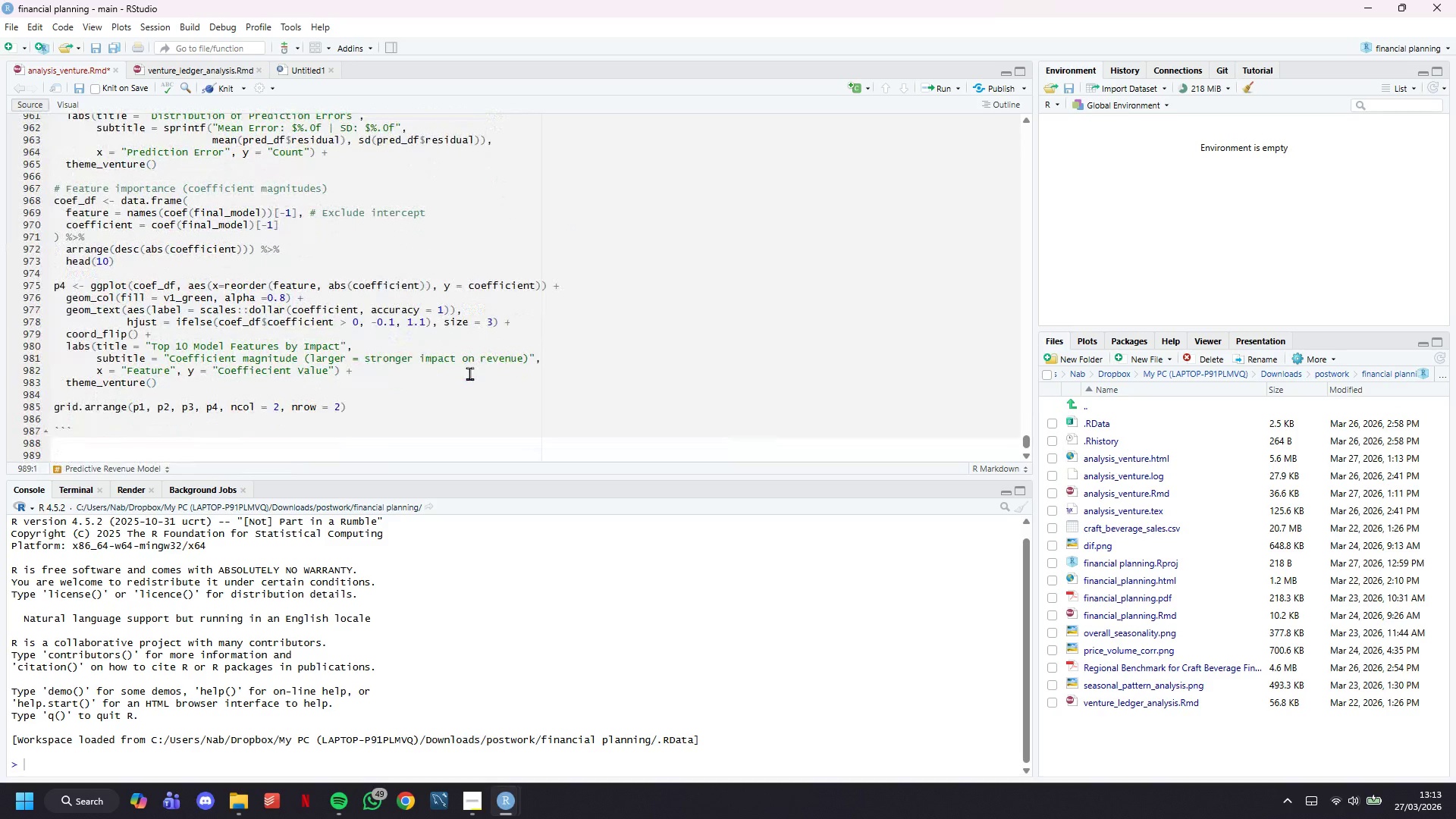 
scroll: coordinate [469, 373], scroll_direction: down, amount: 14.0
 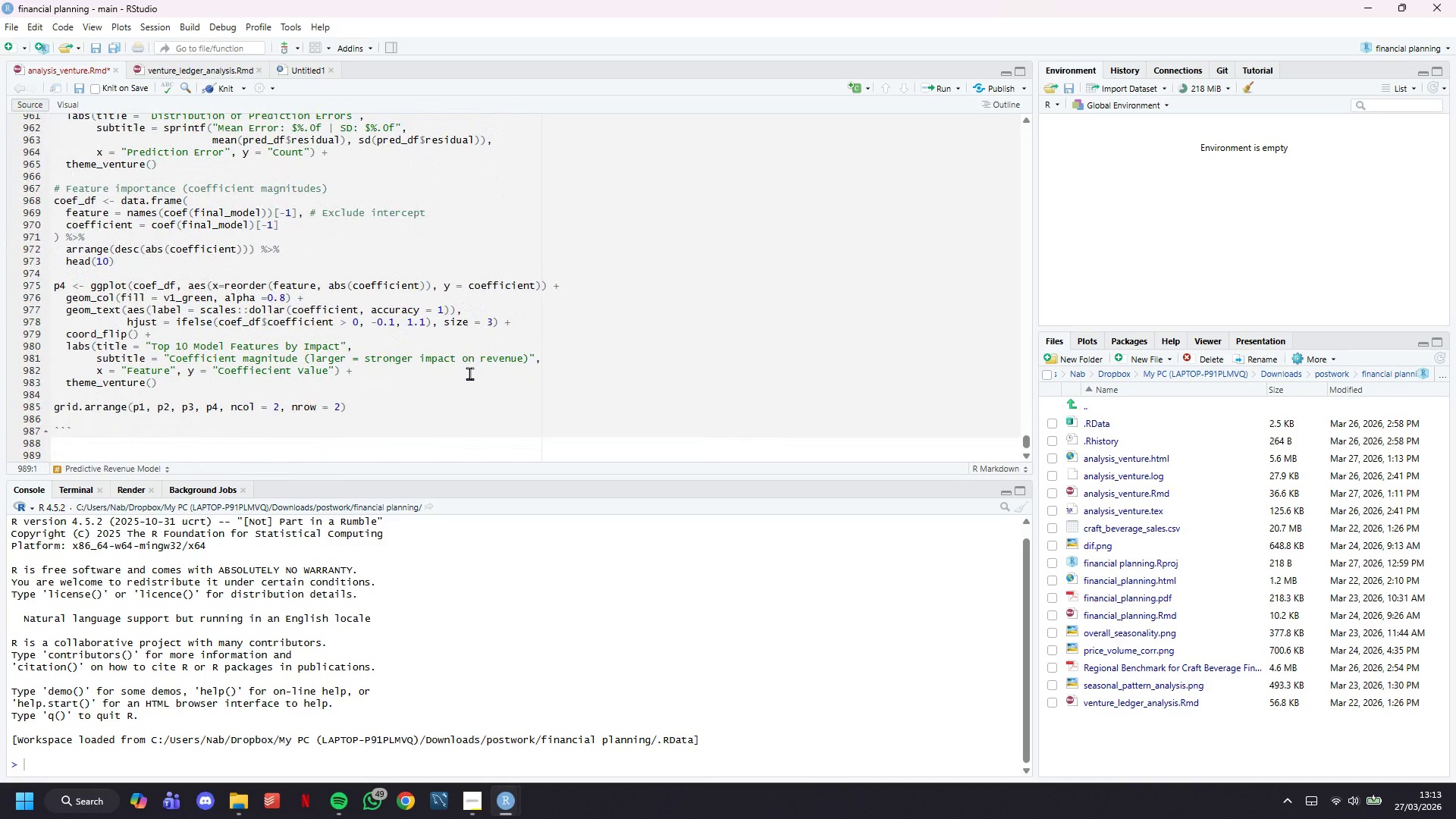 
type(# Financial Benchmari)
key(Backspace)
type(king Framework)
 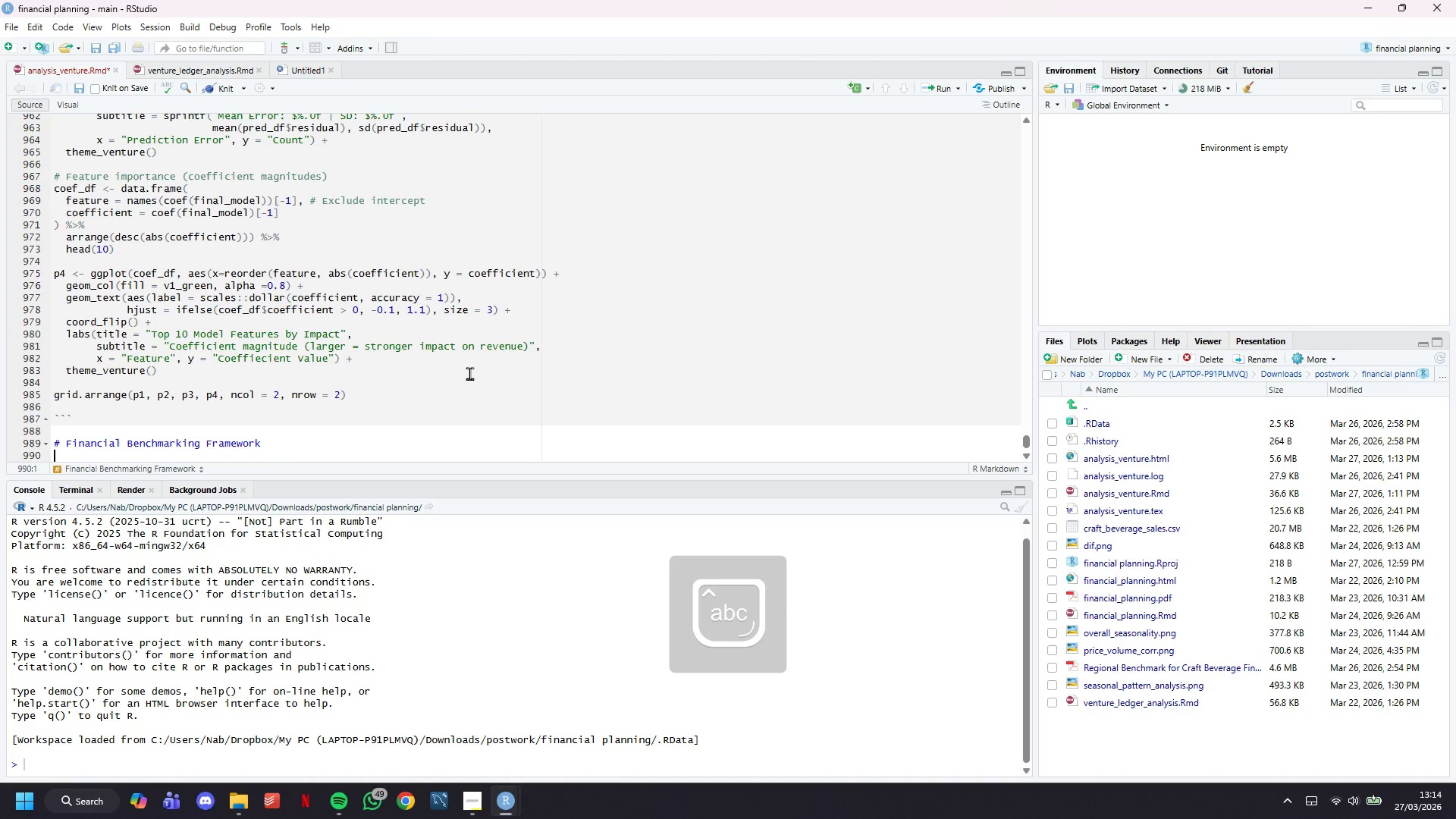 
key(Enter)
 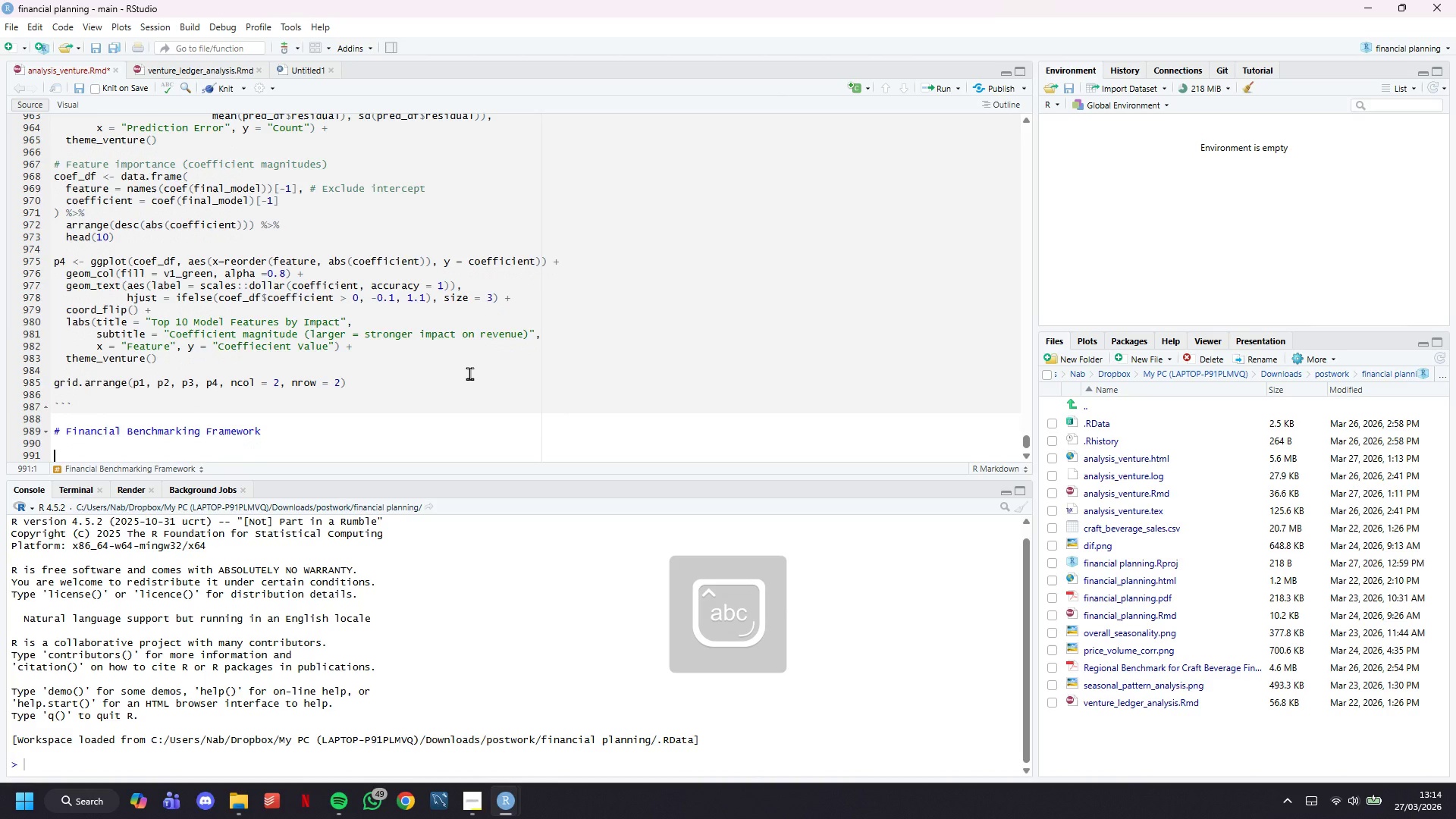 
key(Enter)
 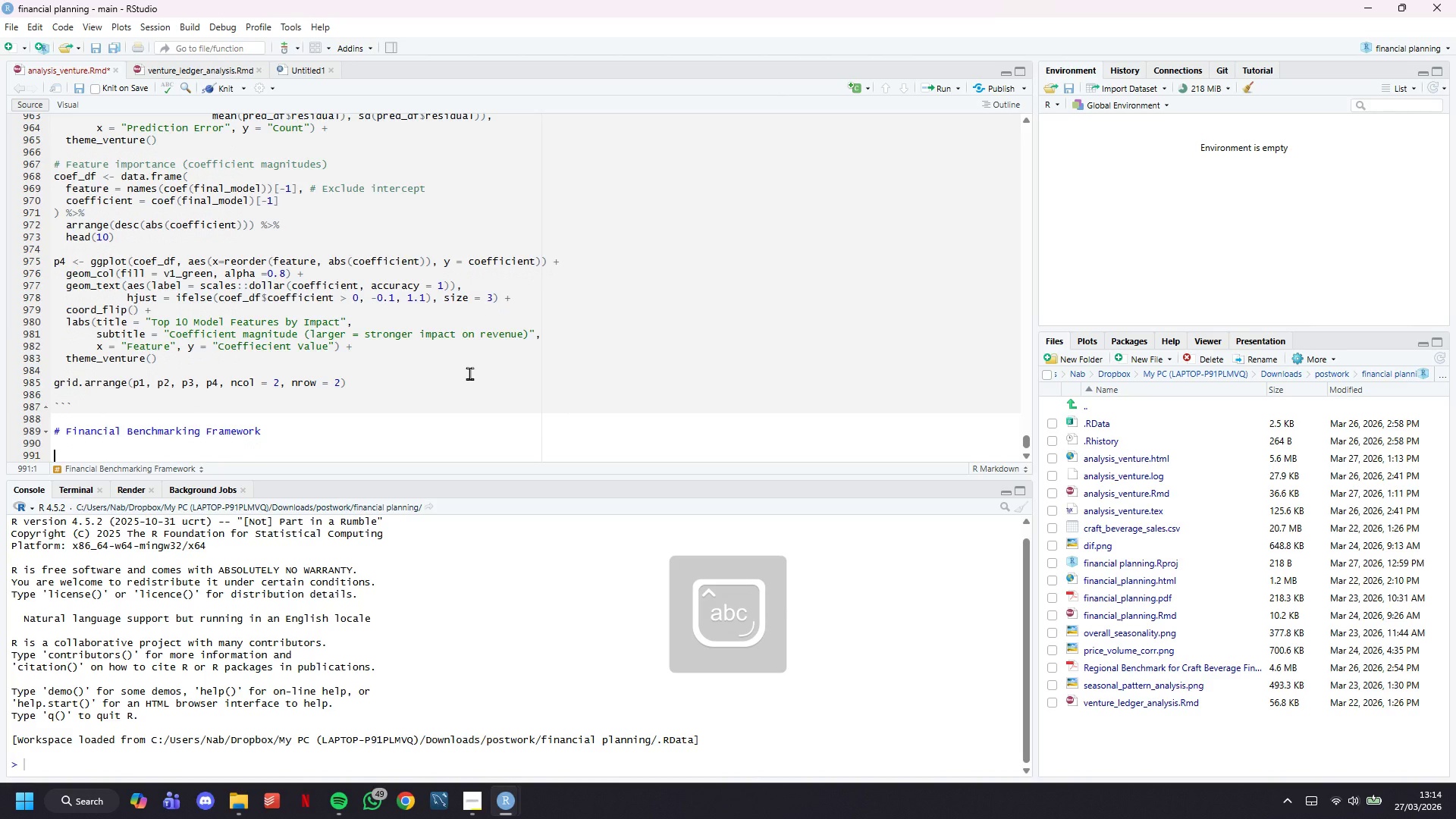 
type(****)
 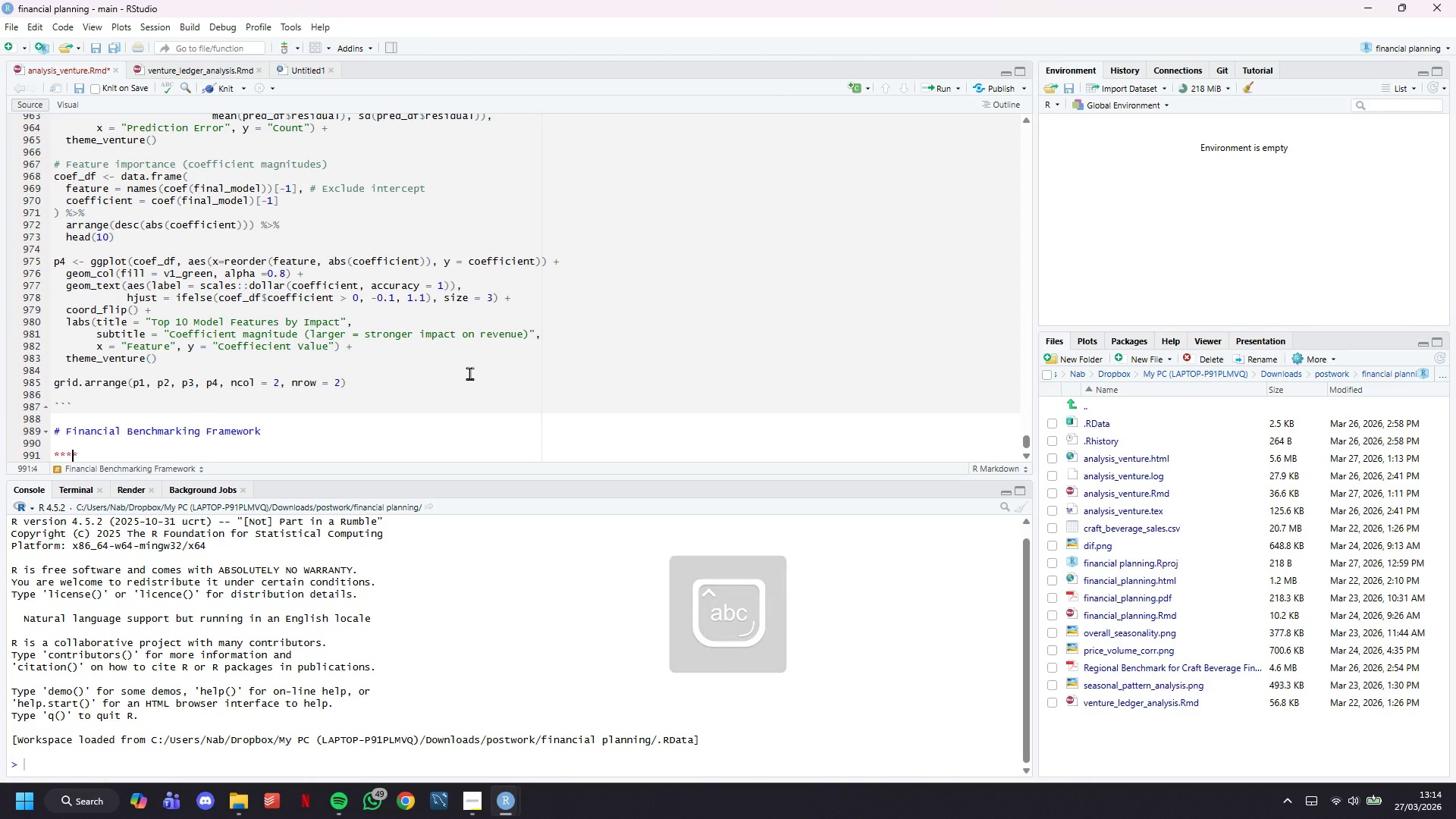 
key(ArrowLeft)
 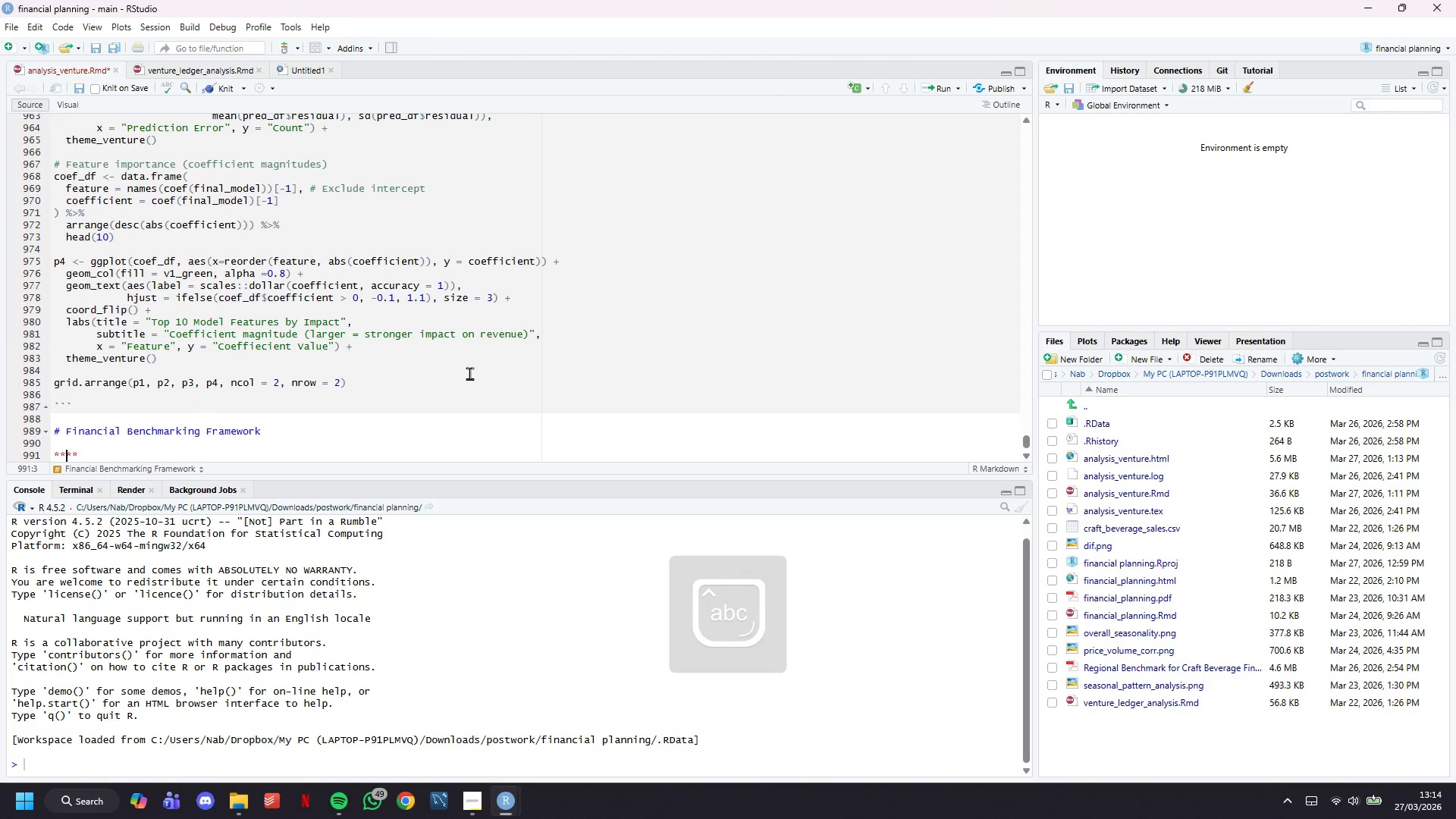 
key(ArrowLeft)
 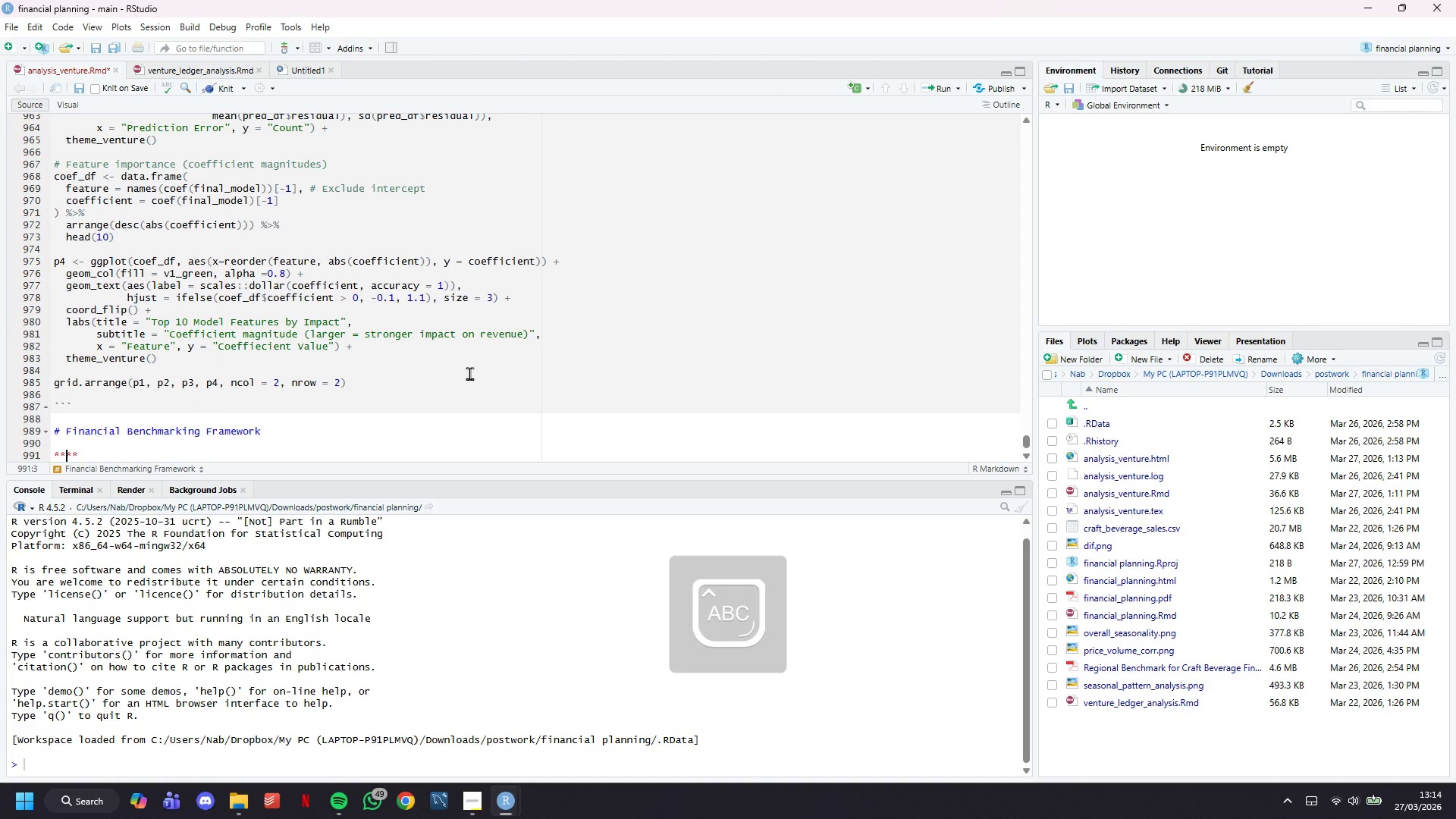 
type(REQUIREMENT:)
 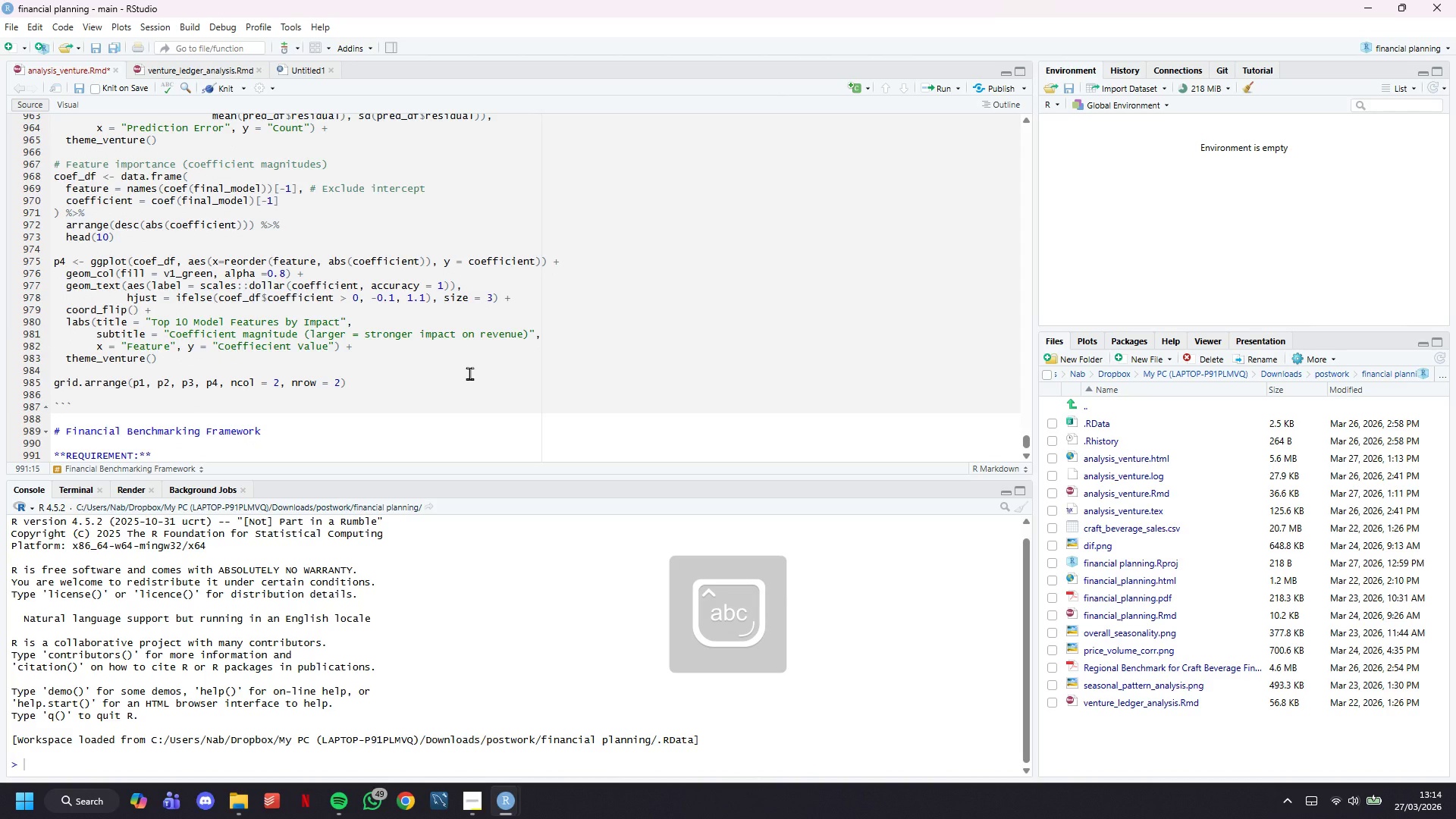 
key(ArrowRight)
 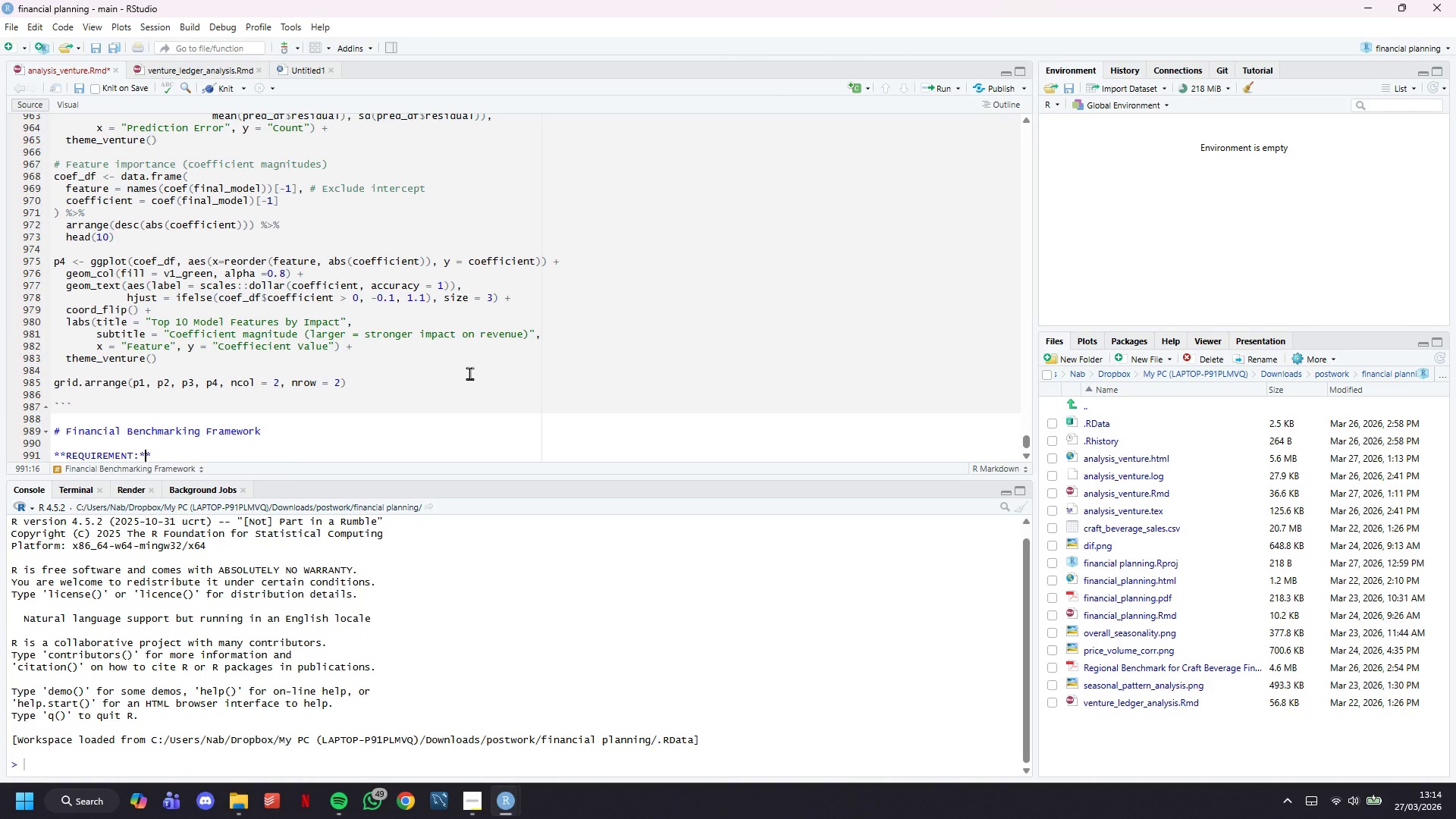 
key(ArrowRight)
 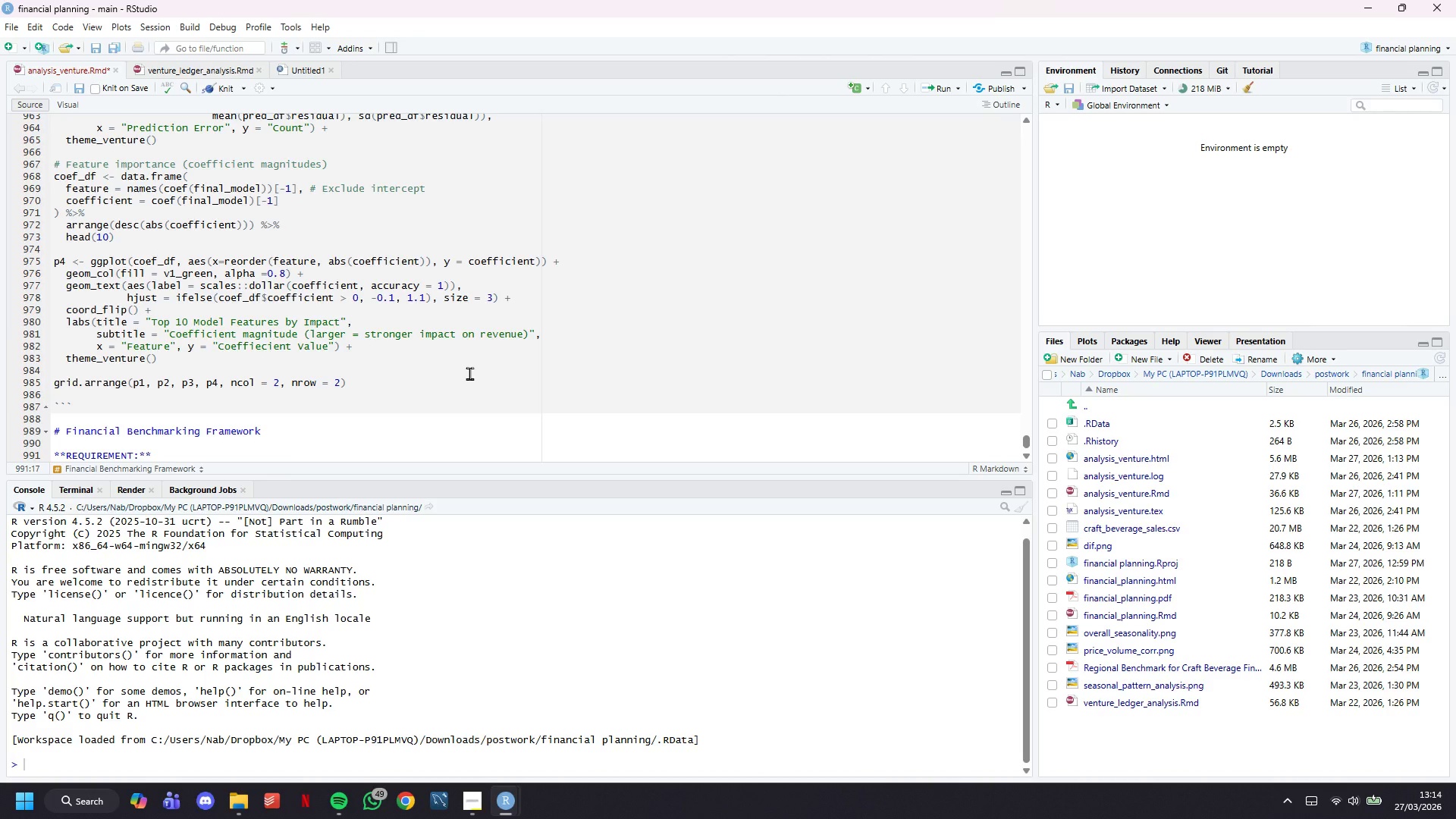 
type( Provide concrete, data-drivem )
key(Backspace)
key(Backspace)
type(n "")
 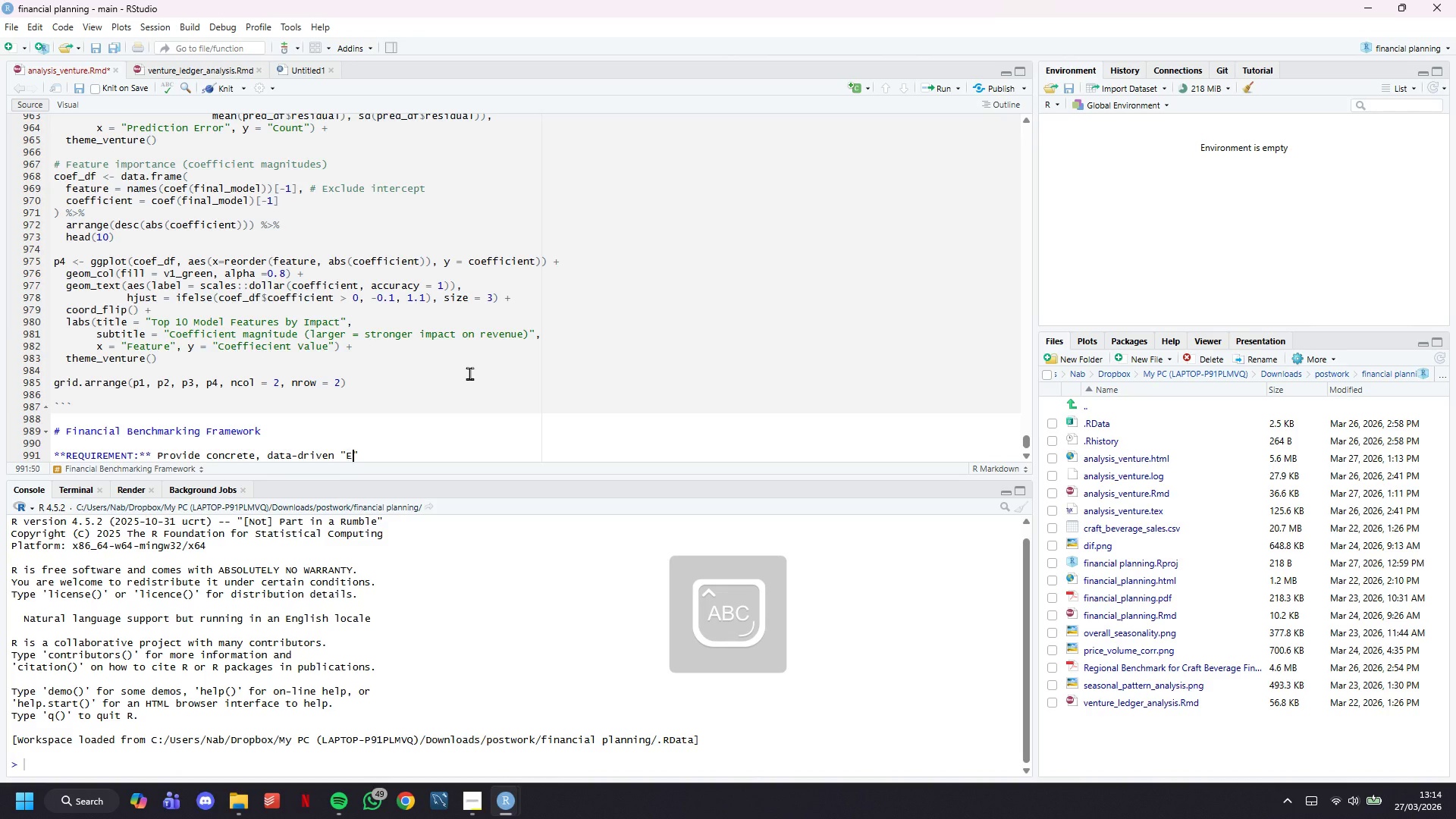 
 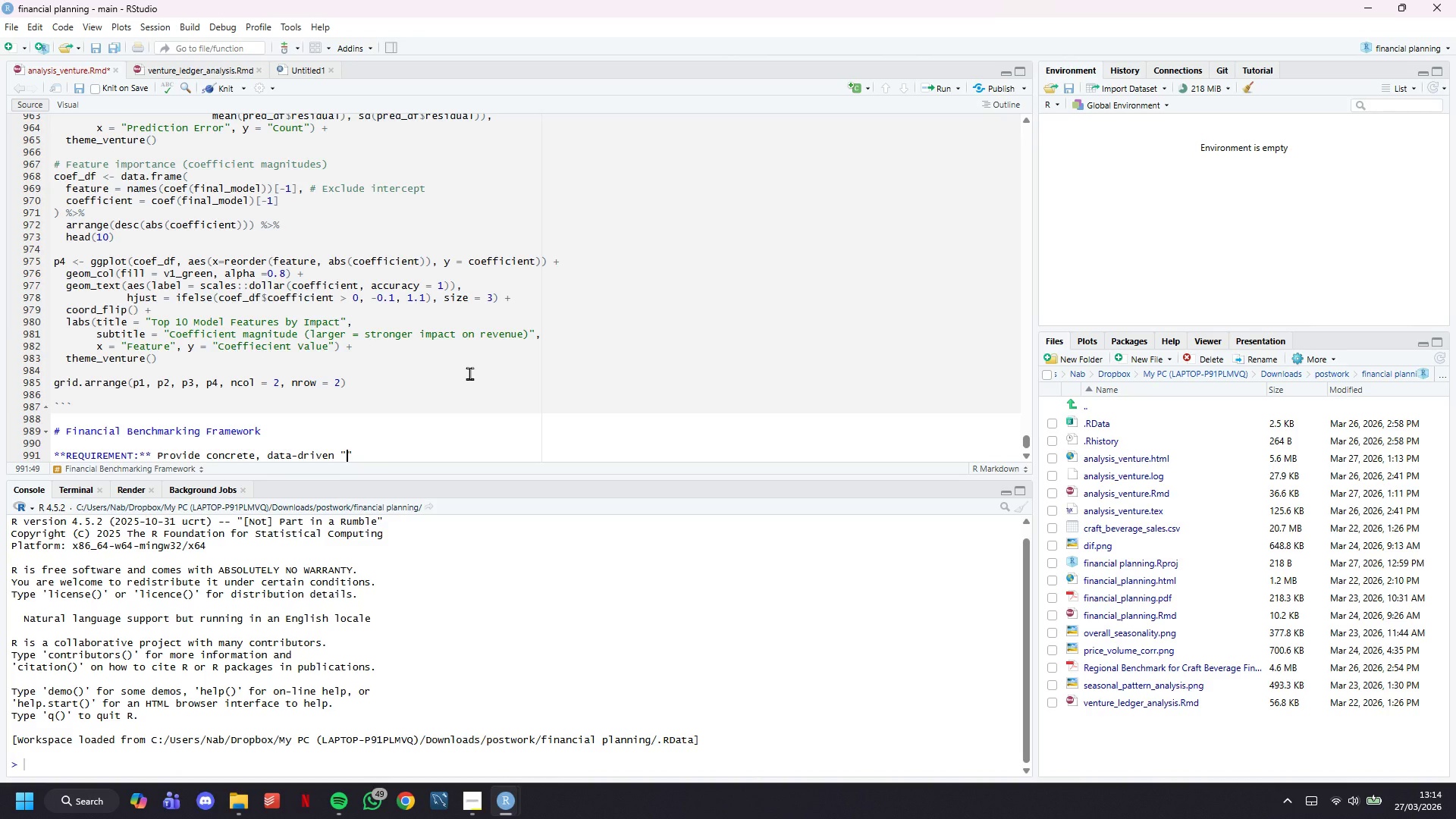 
key(ArrowLeft)
 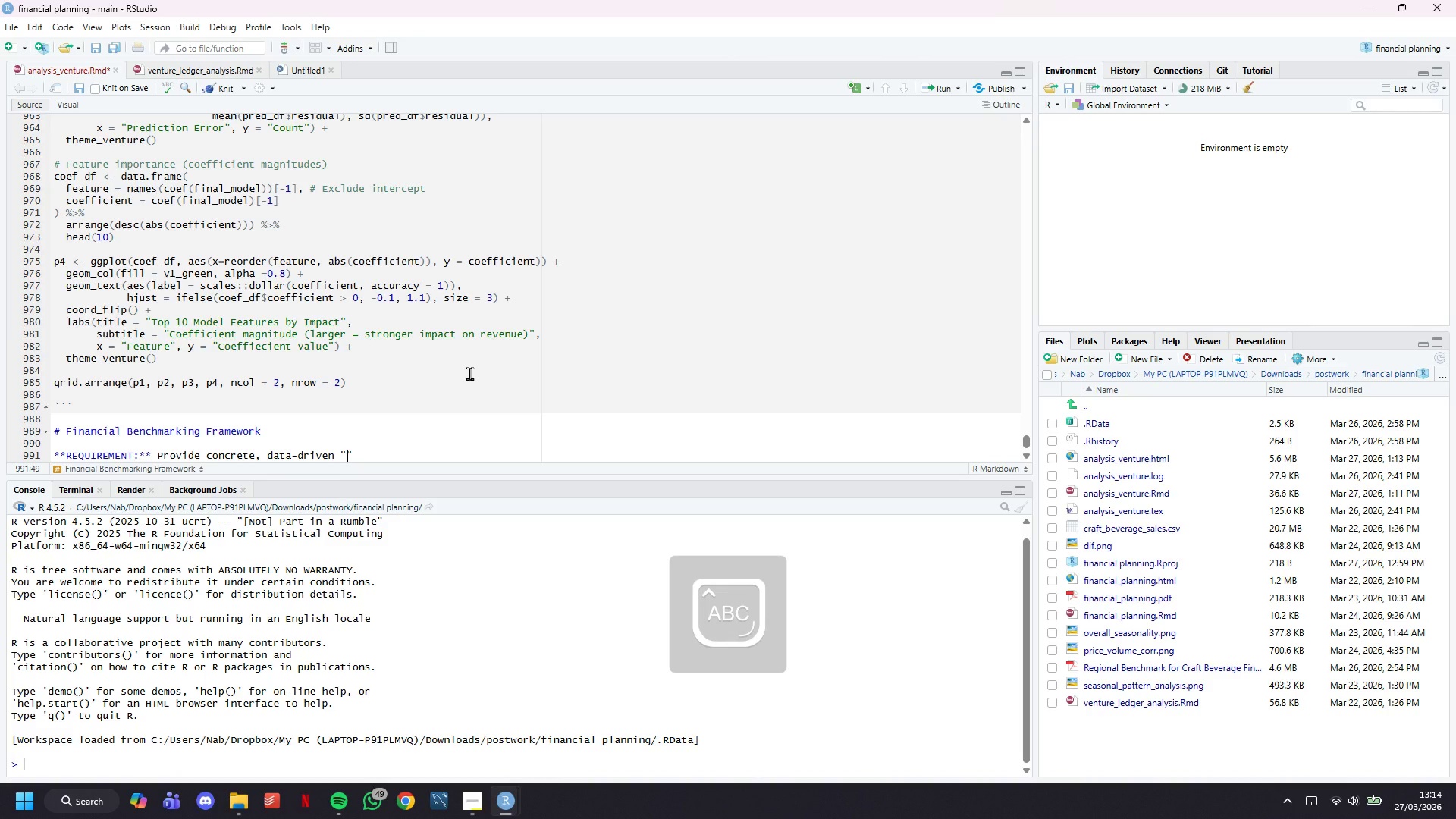 
type(Expected Performance)
 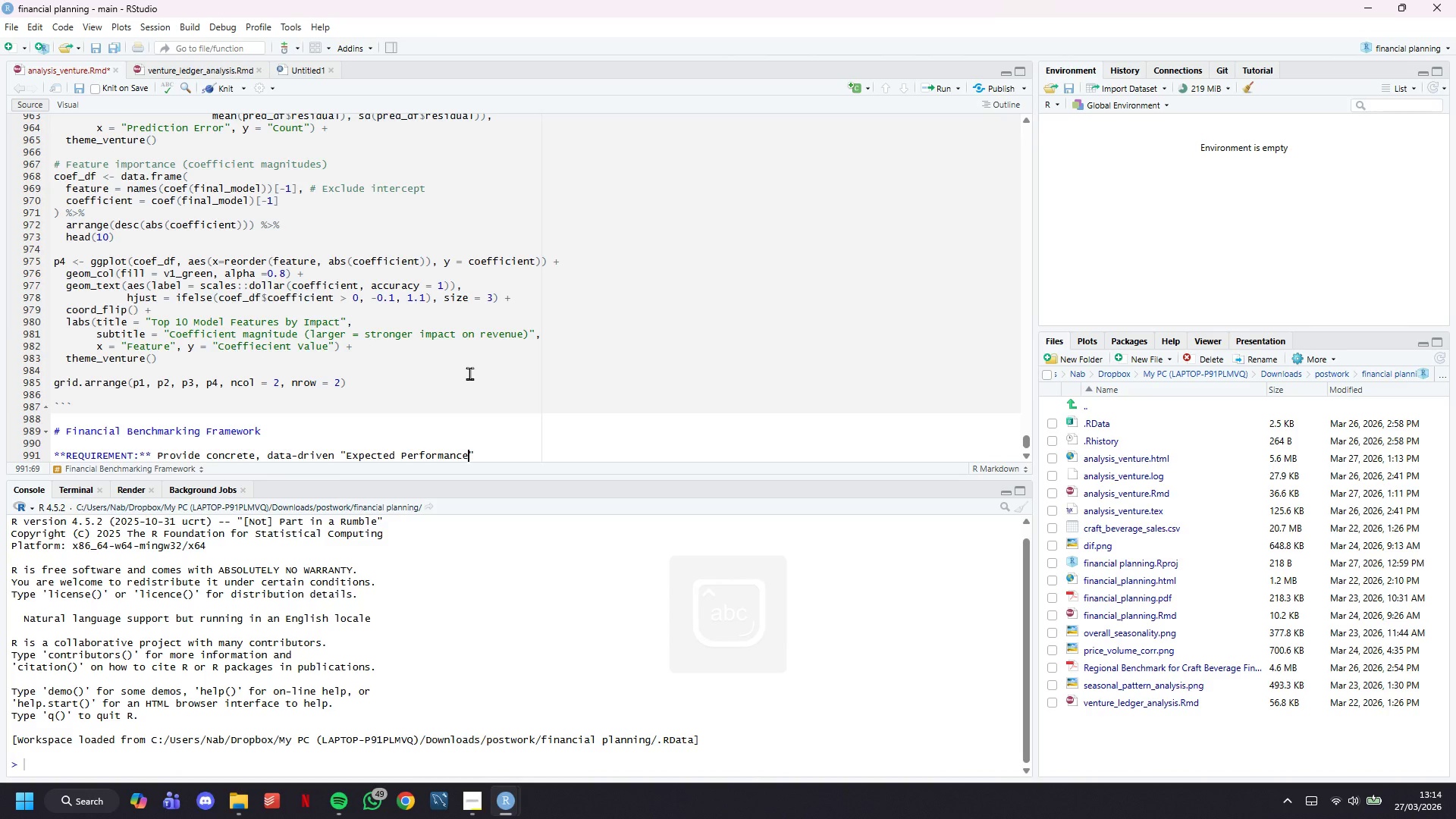 
key(ArrowRight)
 